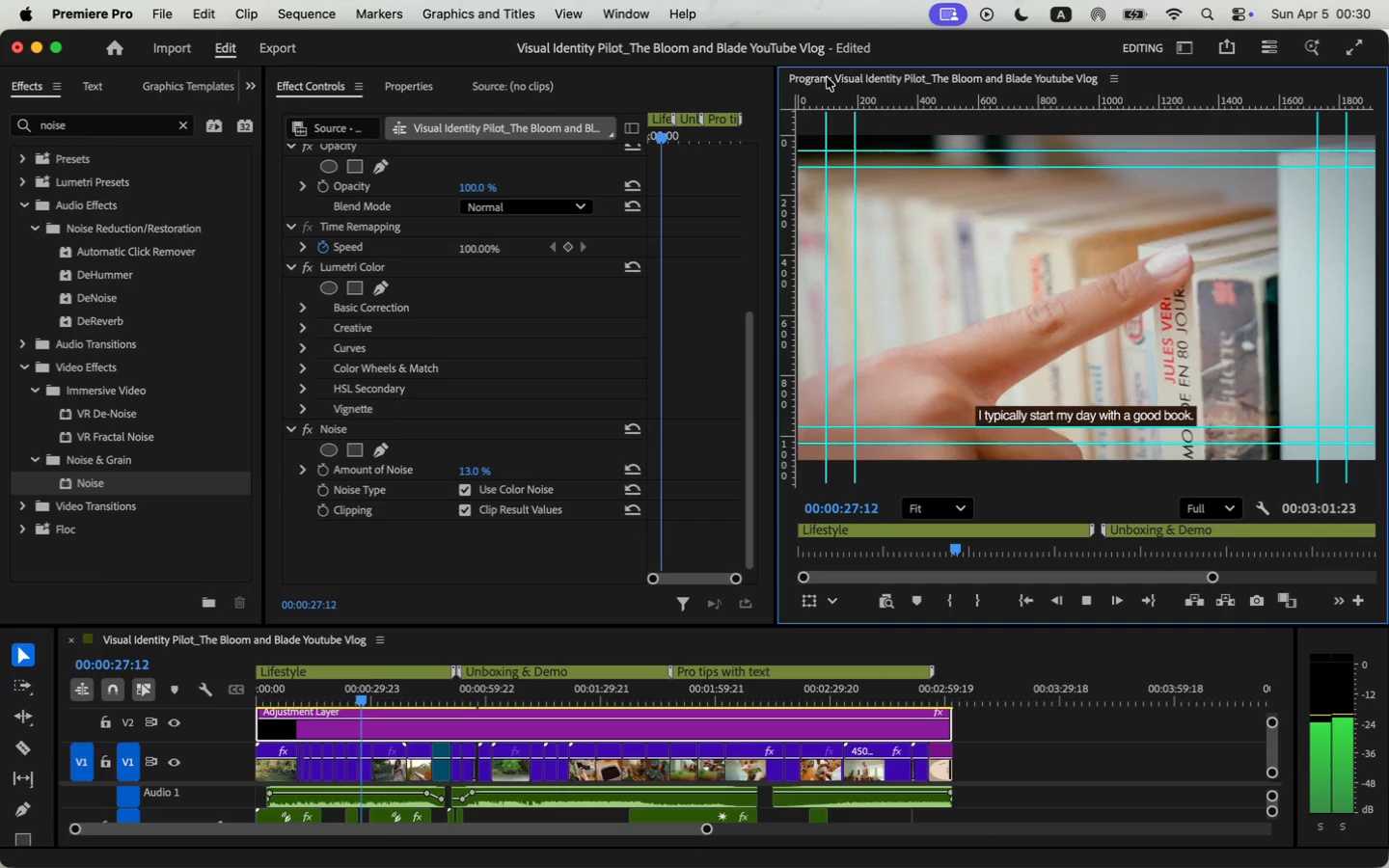 
key(Backquote)
 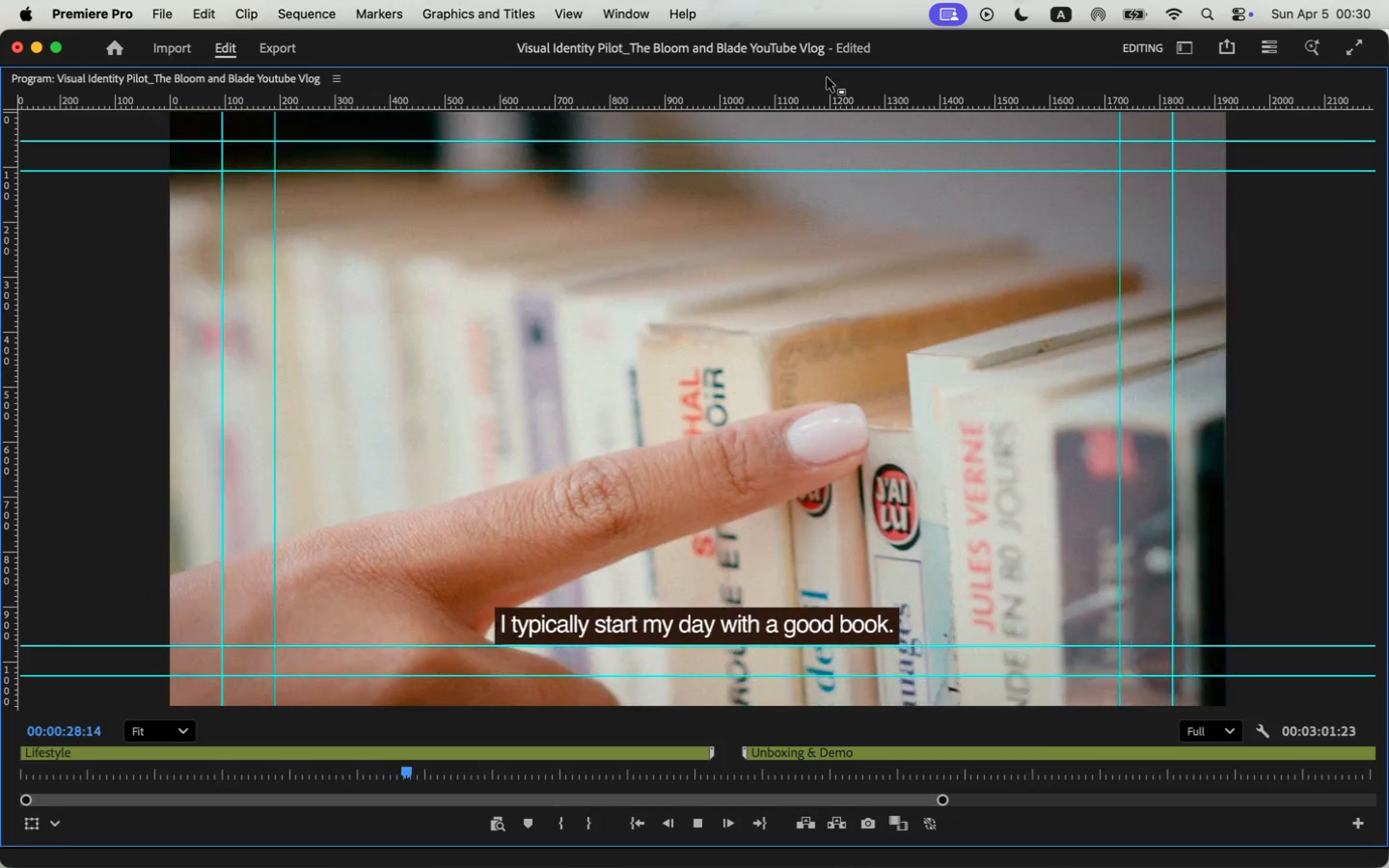 
key(Space)
 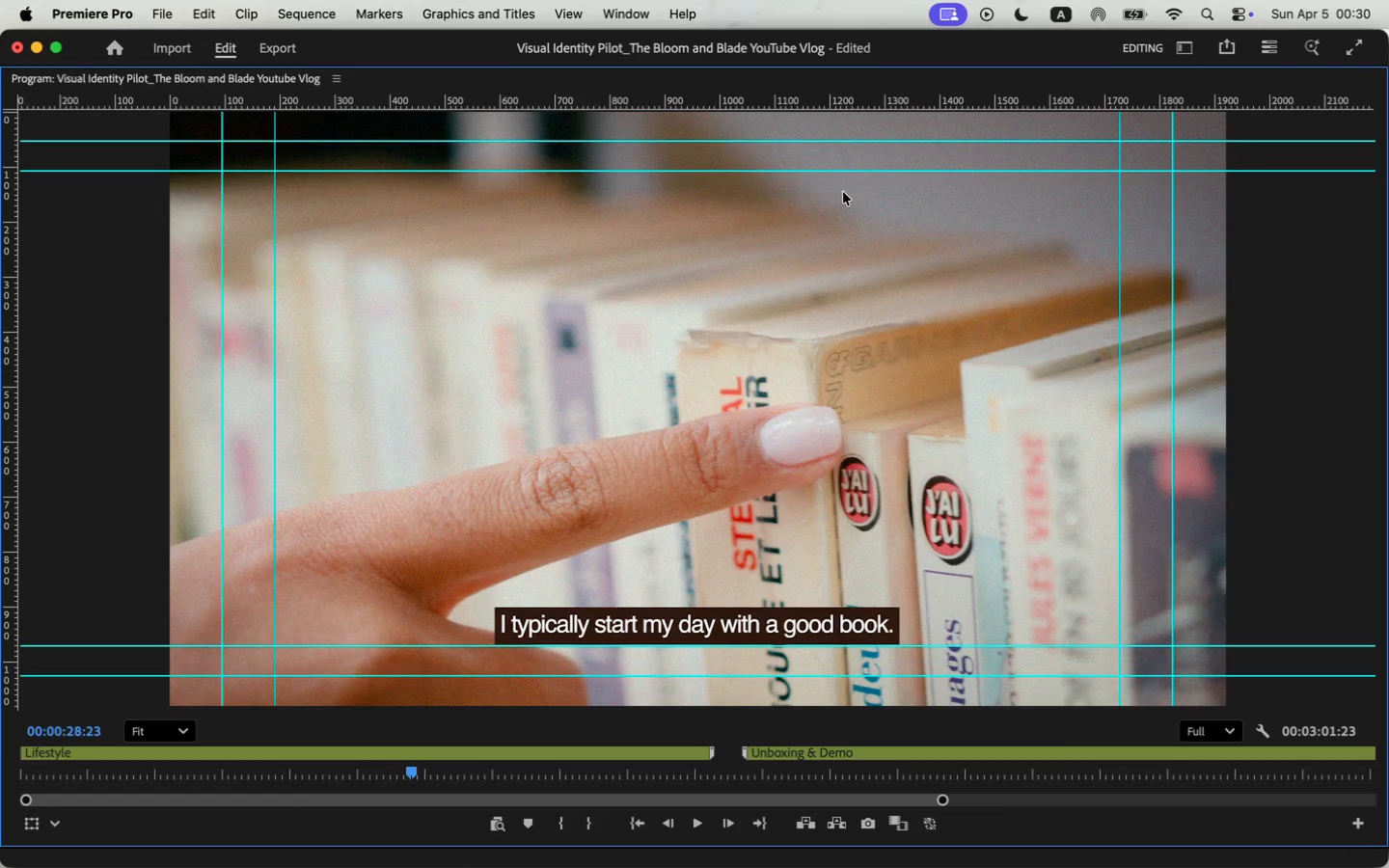 
key(Space)
 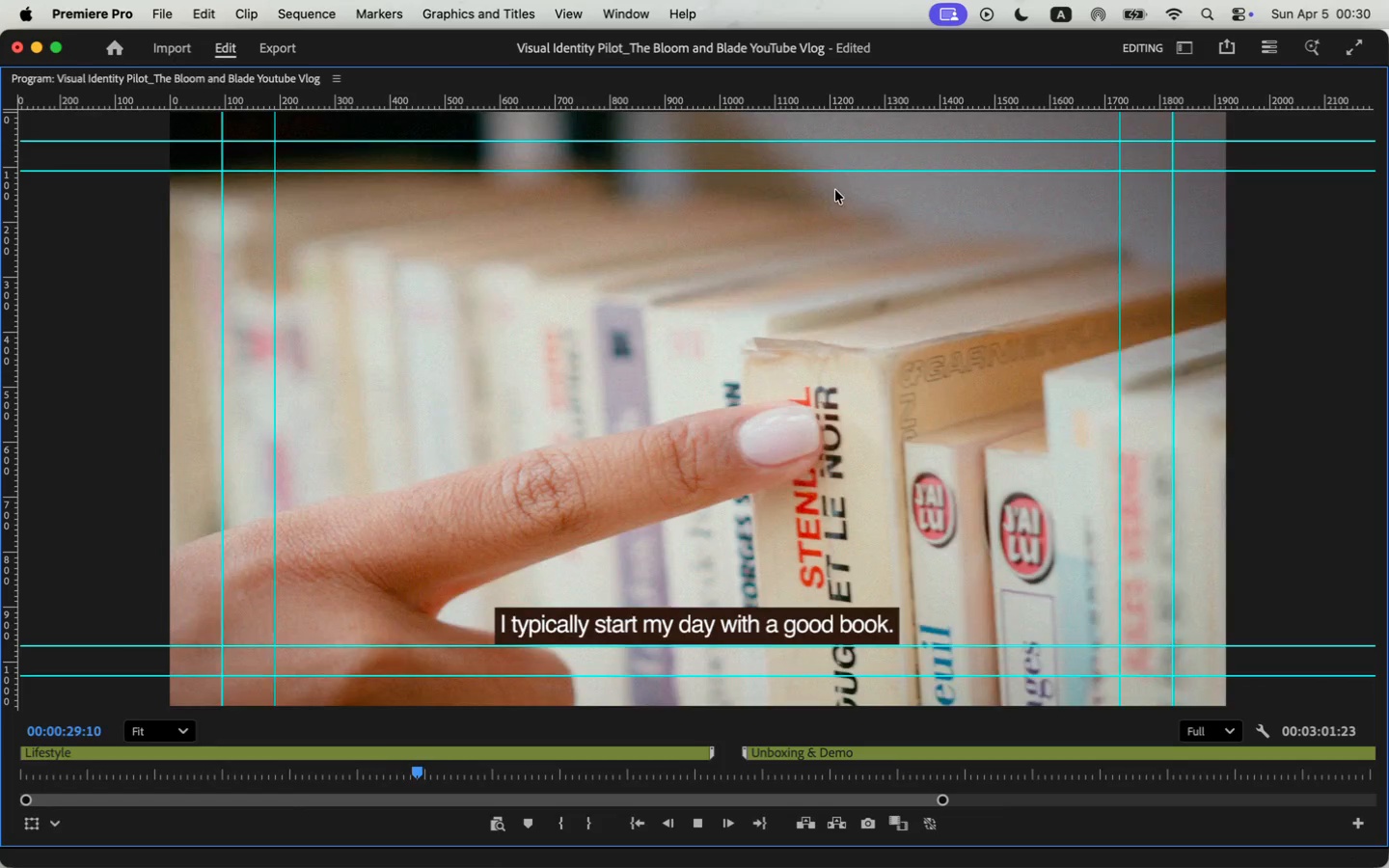 
key(Backquote)
 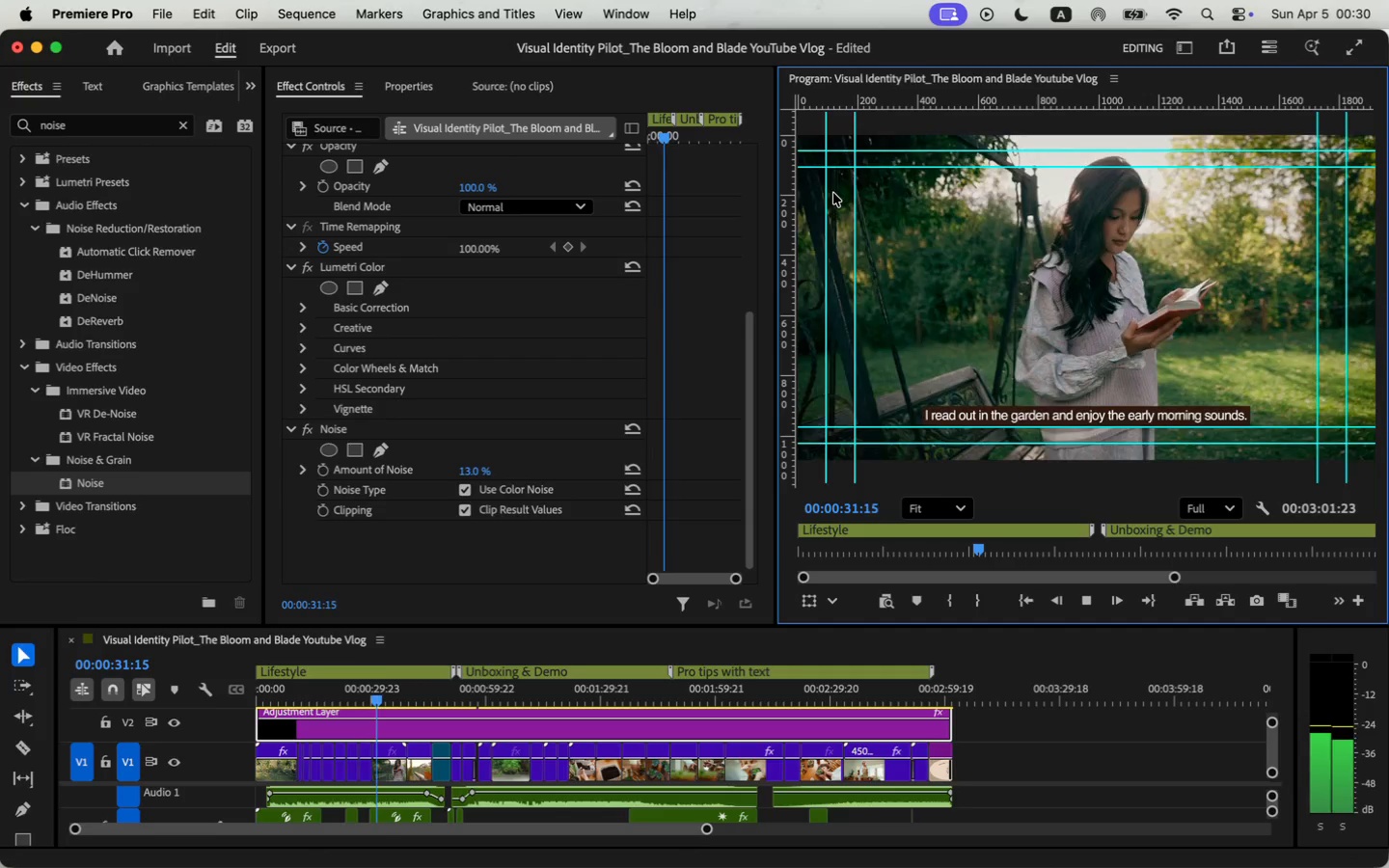 
key(Space)
 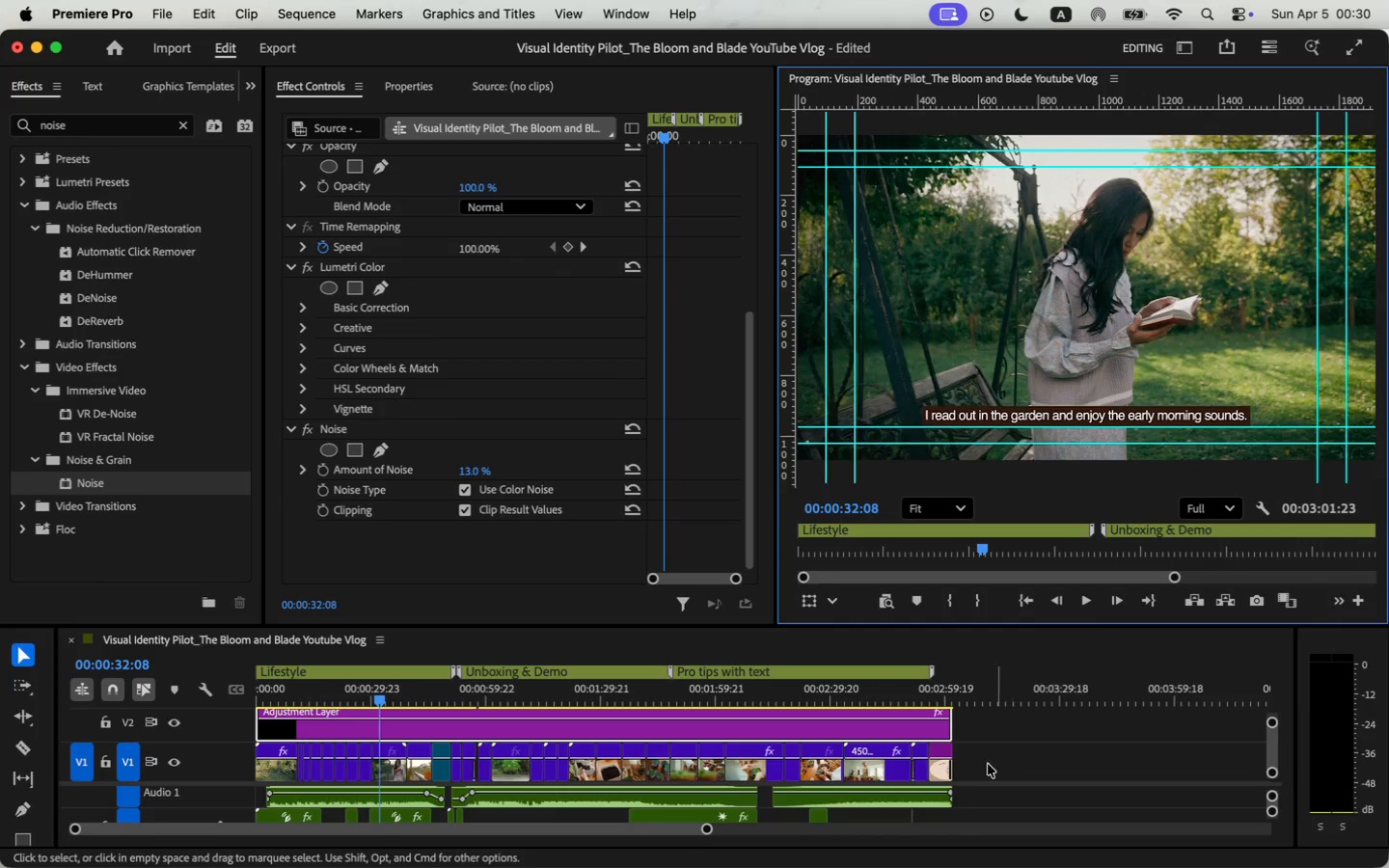 
wait(6.99)
 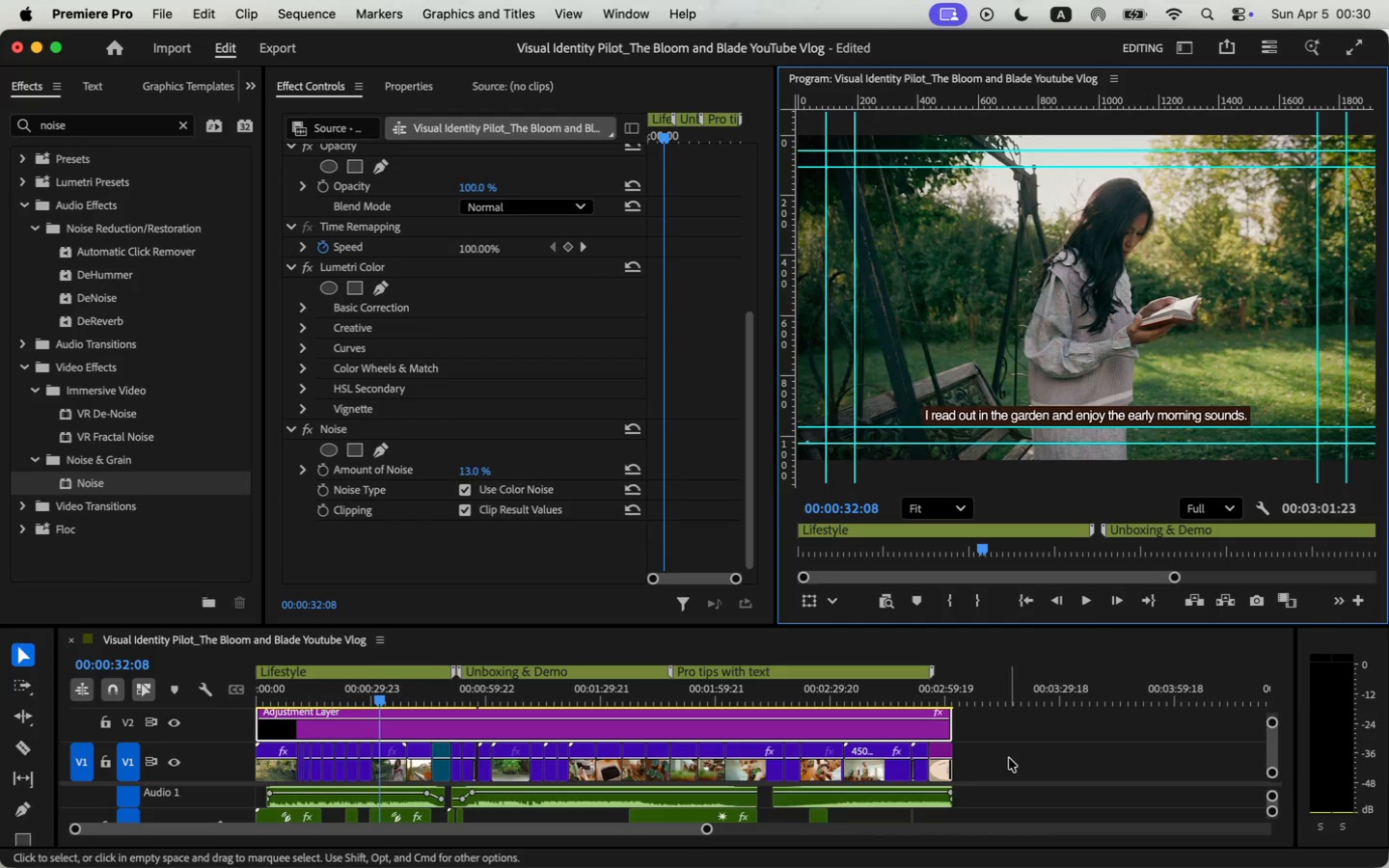 
left_click([473, 495])
 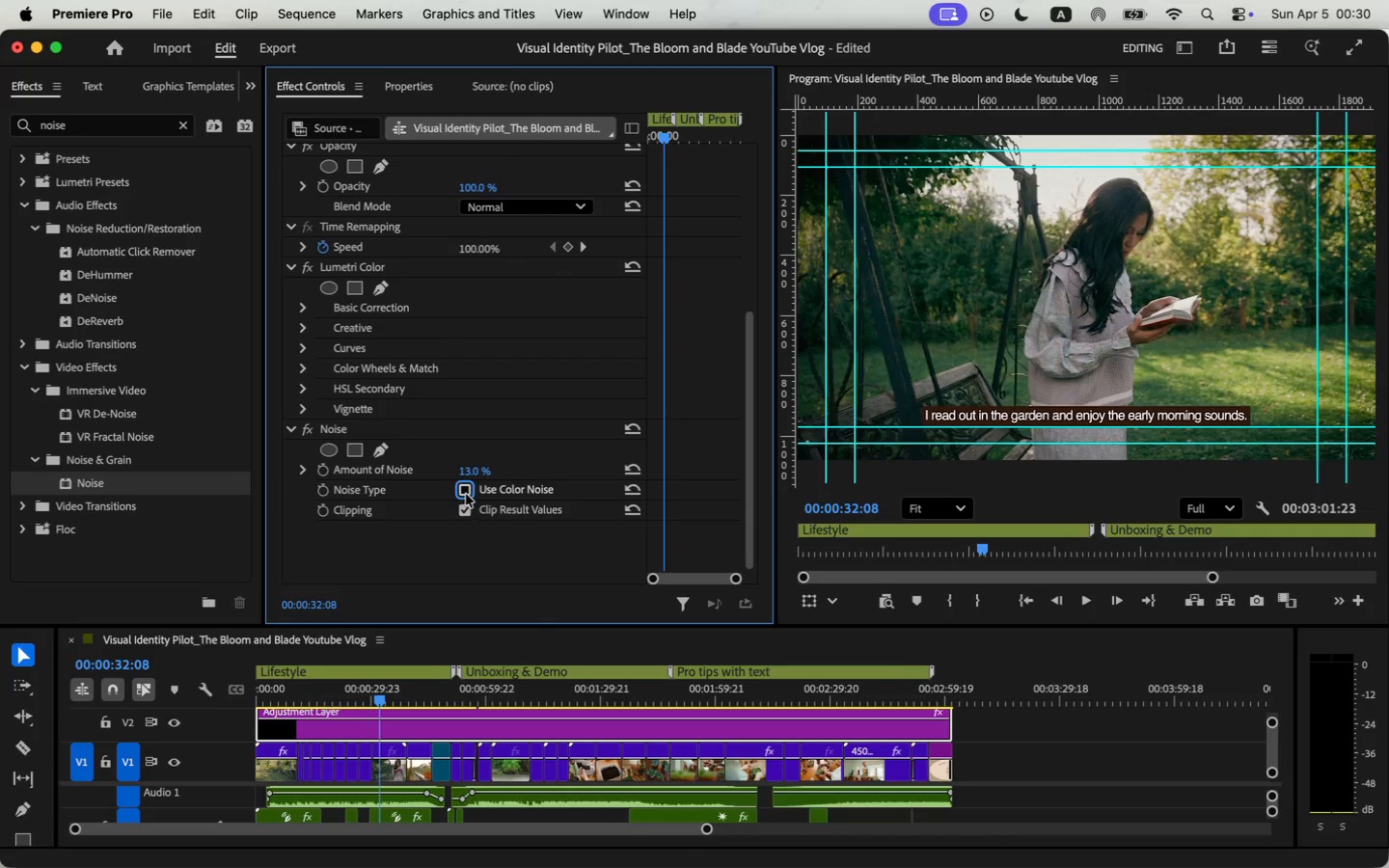 
left_click([466, 494])
 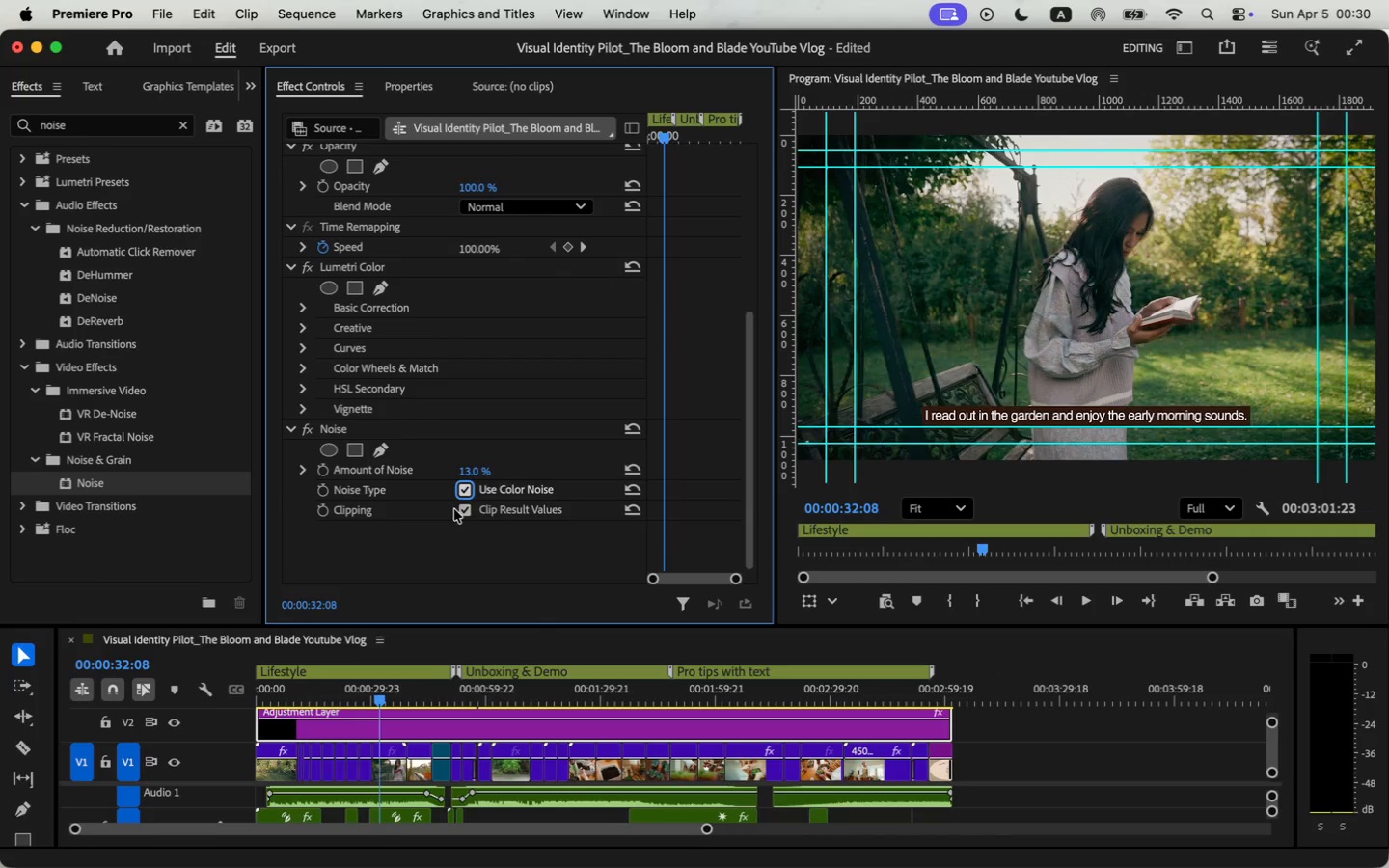 
left_click([440, 560])
 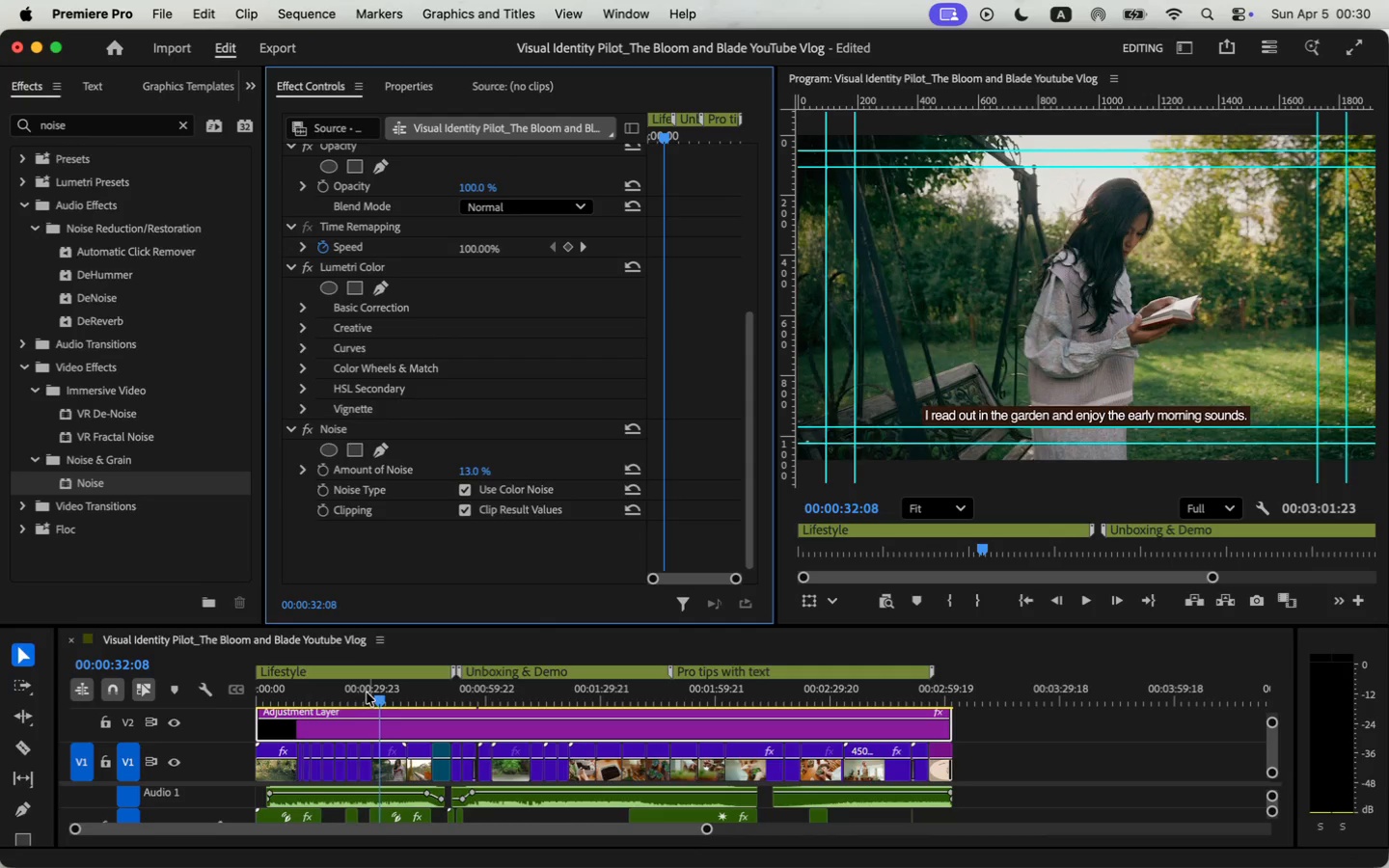 
left_click_drag(start_coordinate=[375, 696], to_coordinate=[209, 703])
 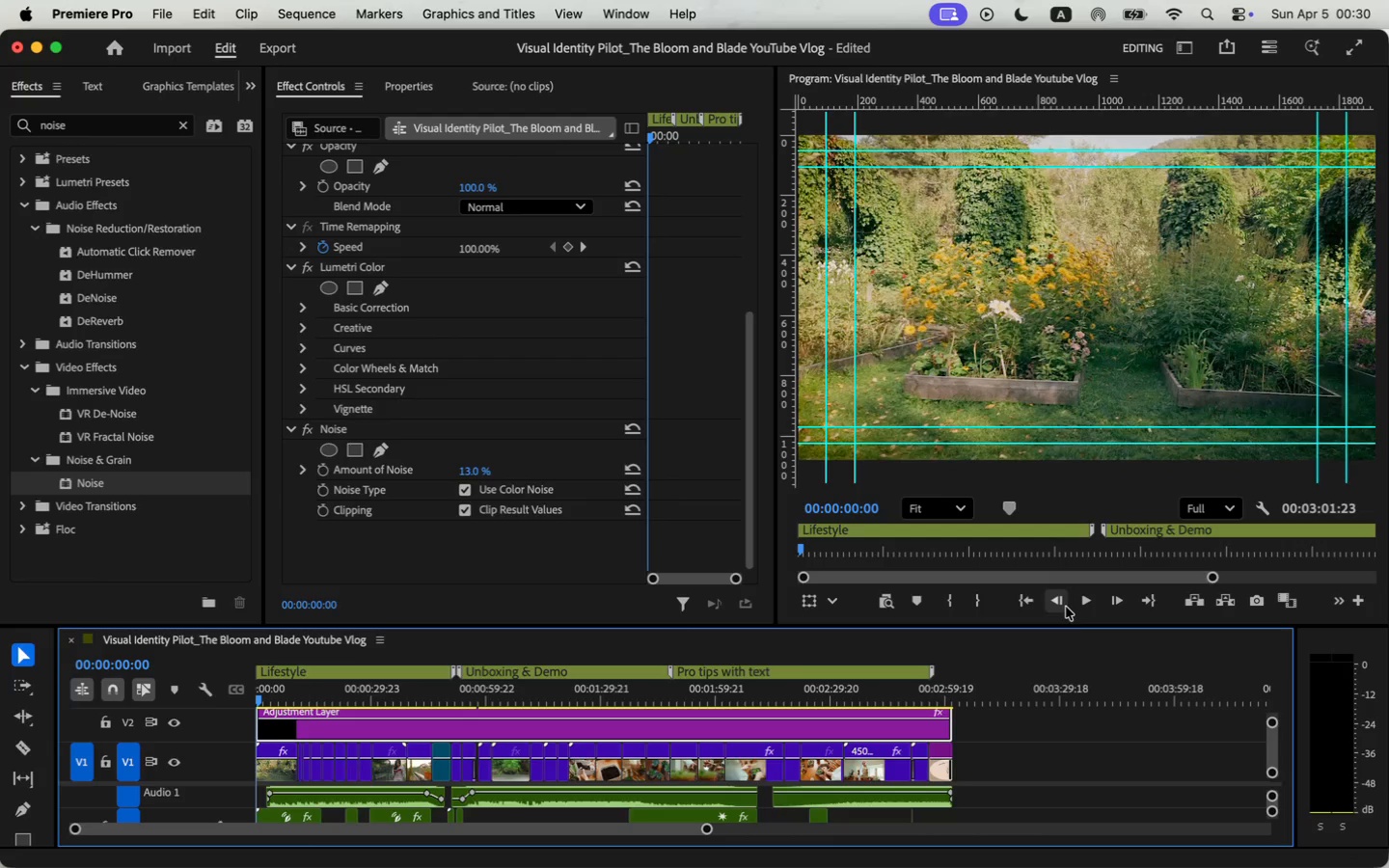 
left_click([1080, 603])
 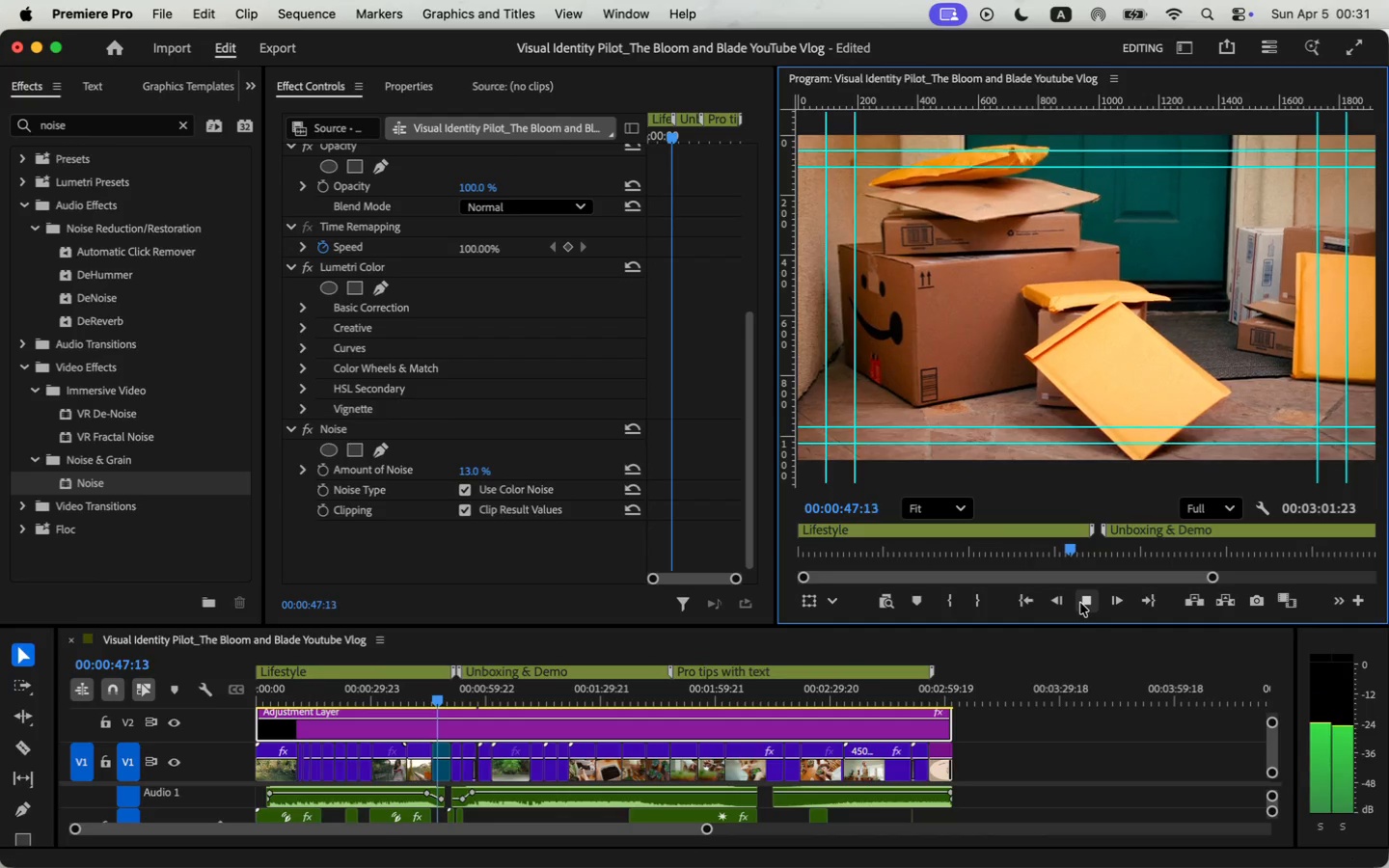 
wait(52.86)
 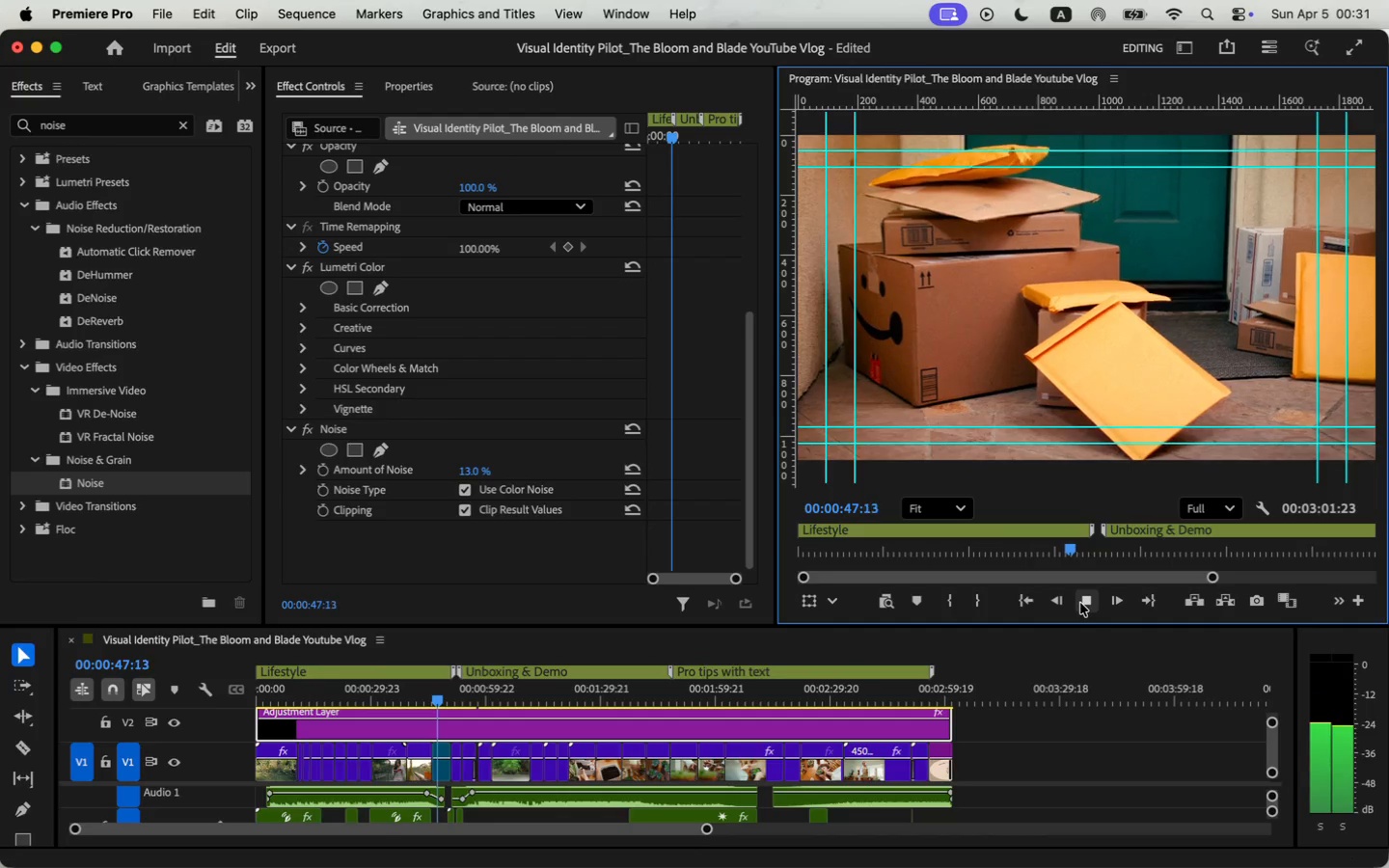 
key(Space)
 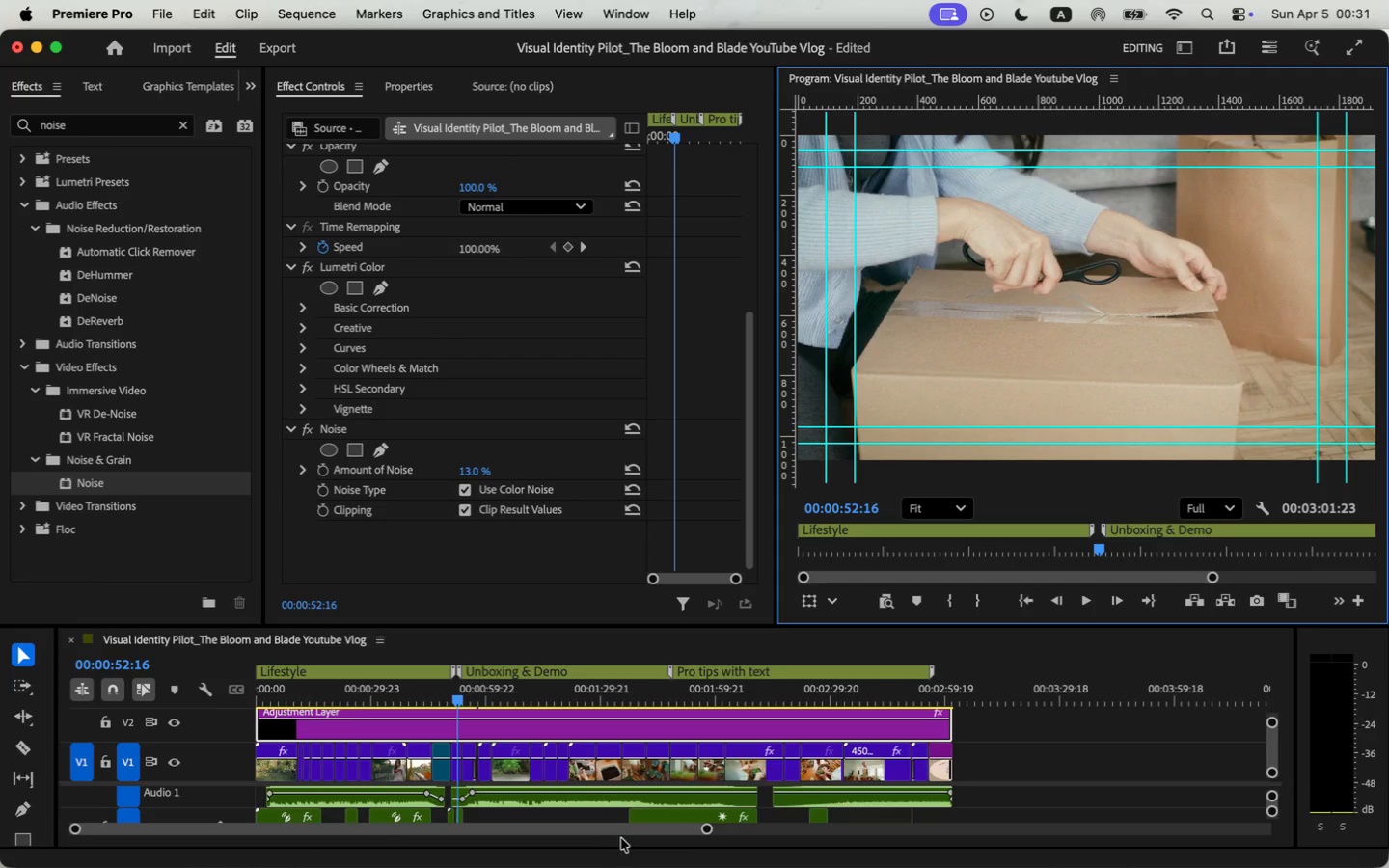 
left_click_drag(start_coordinate=[706, 830], to_coordinate=[574, 838])
 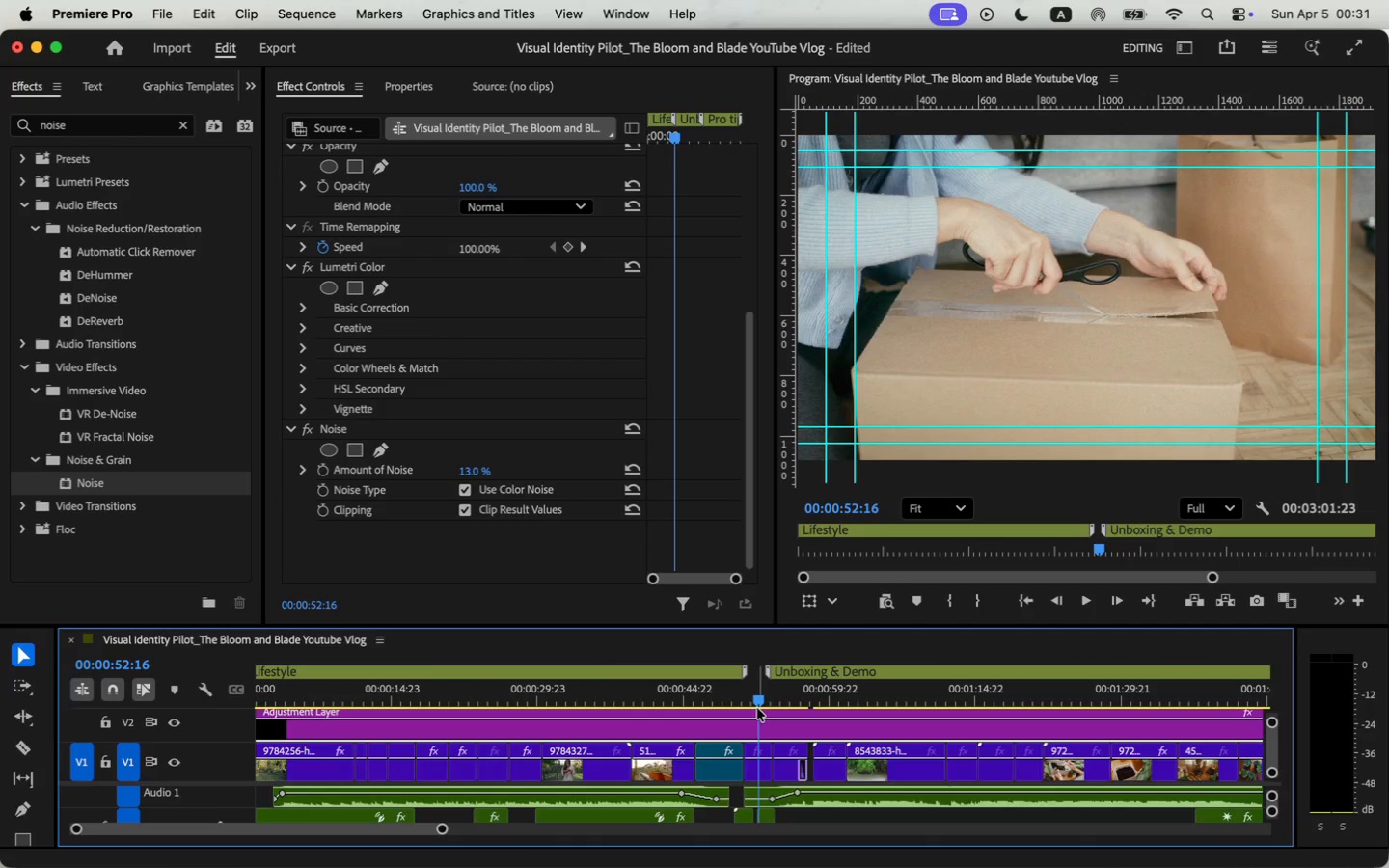 
key(C)
 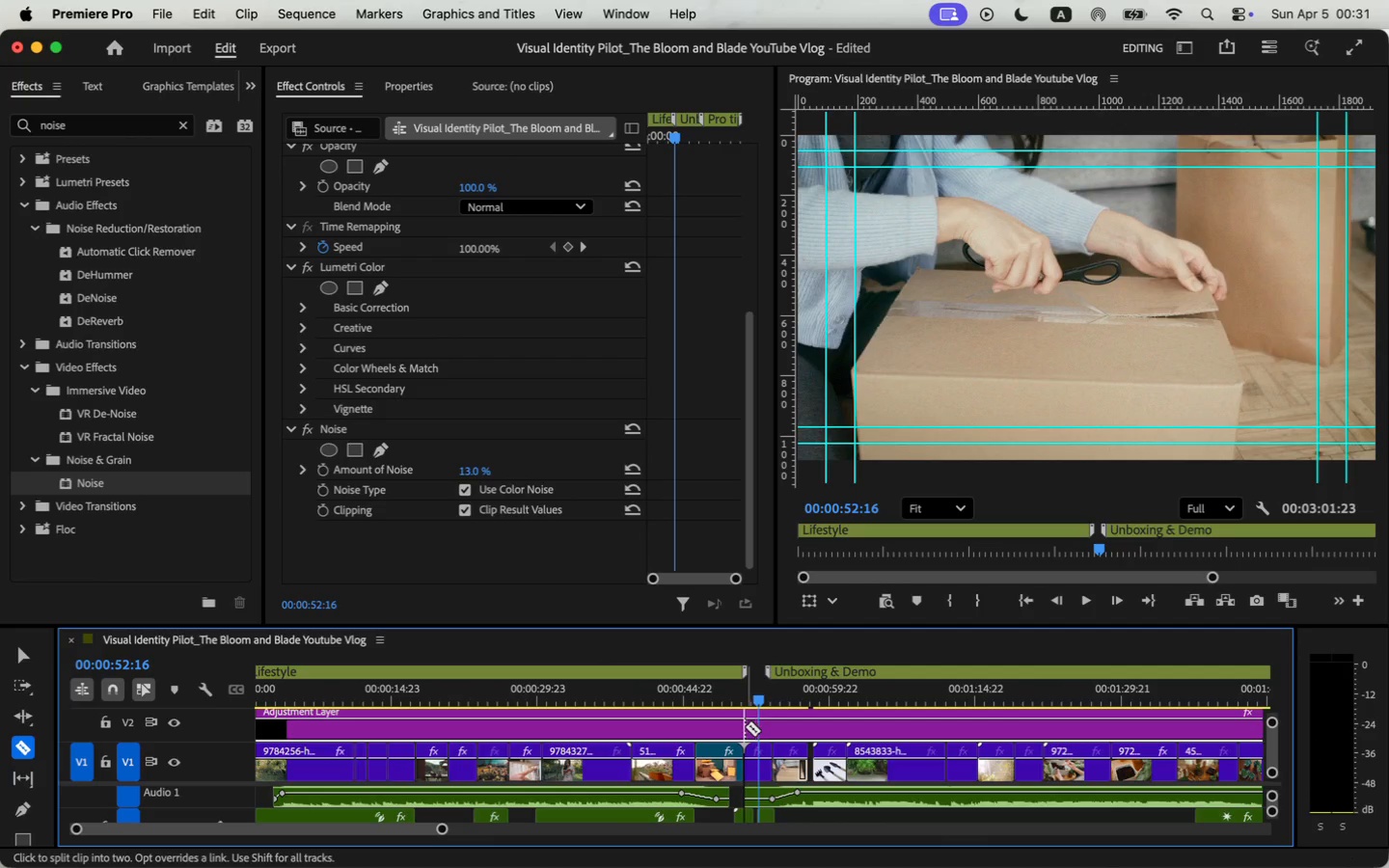 
left_click([745, 726])
 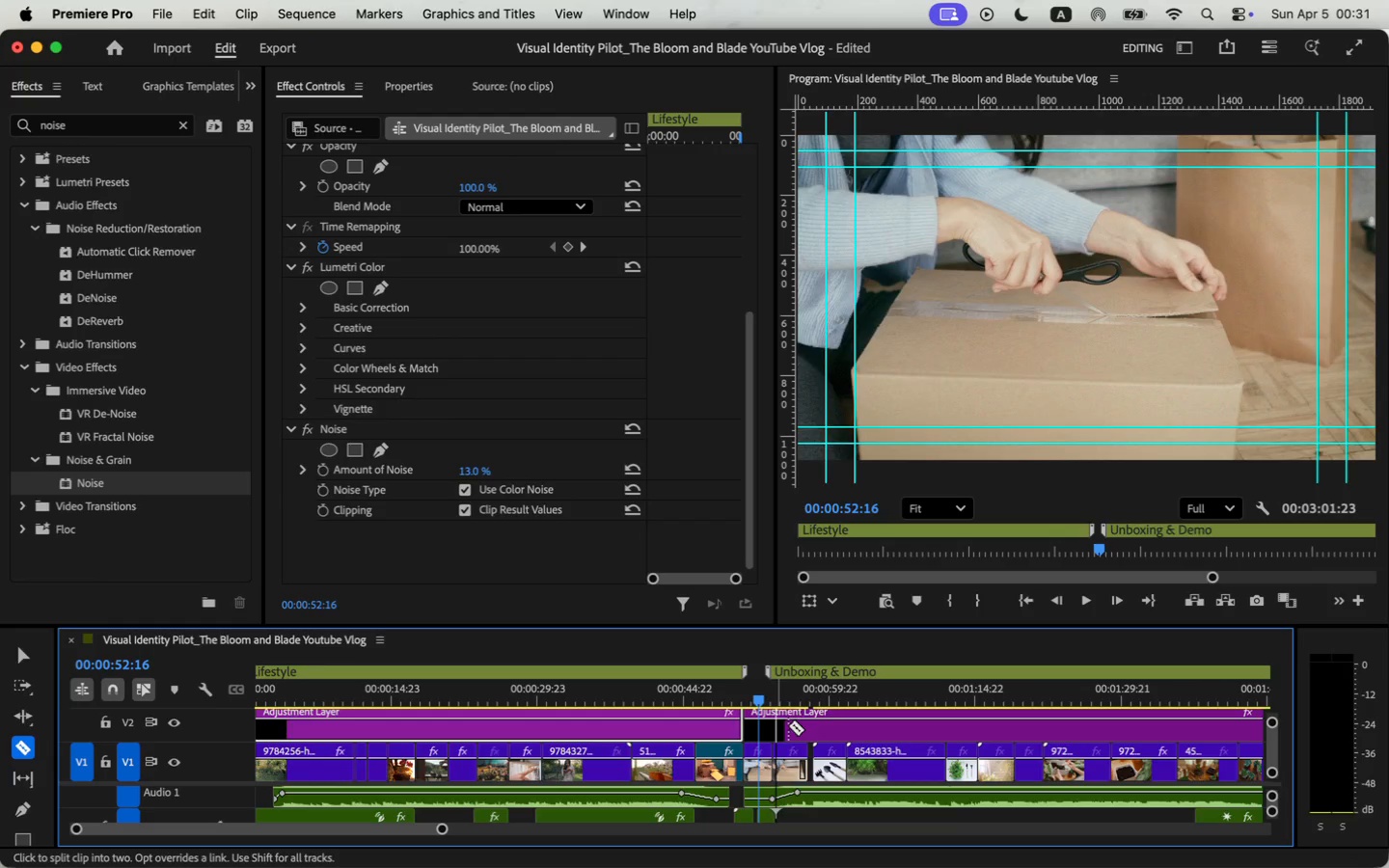 
key(Space)
 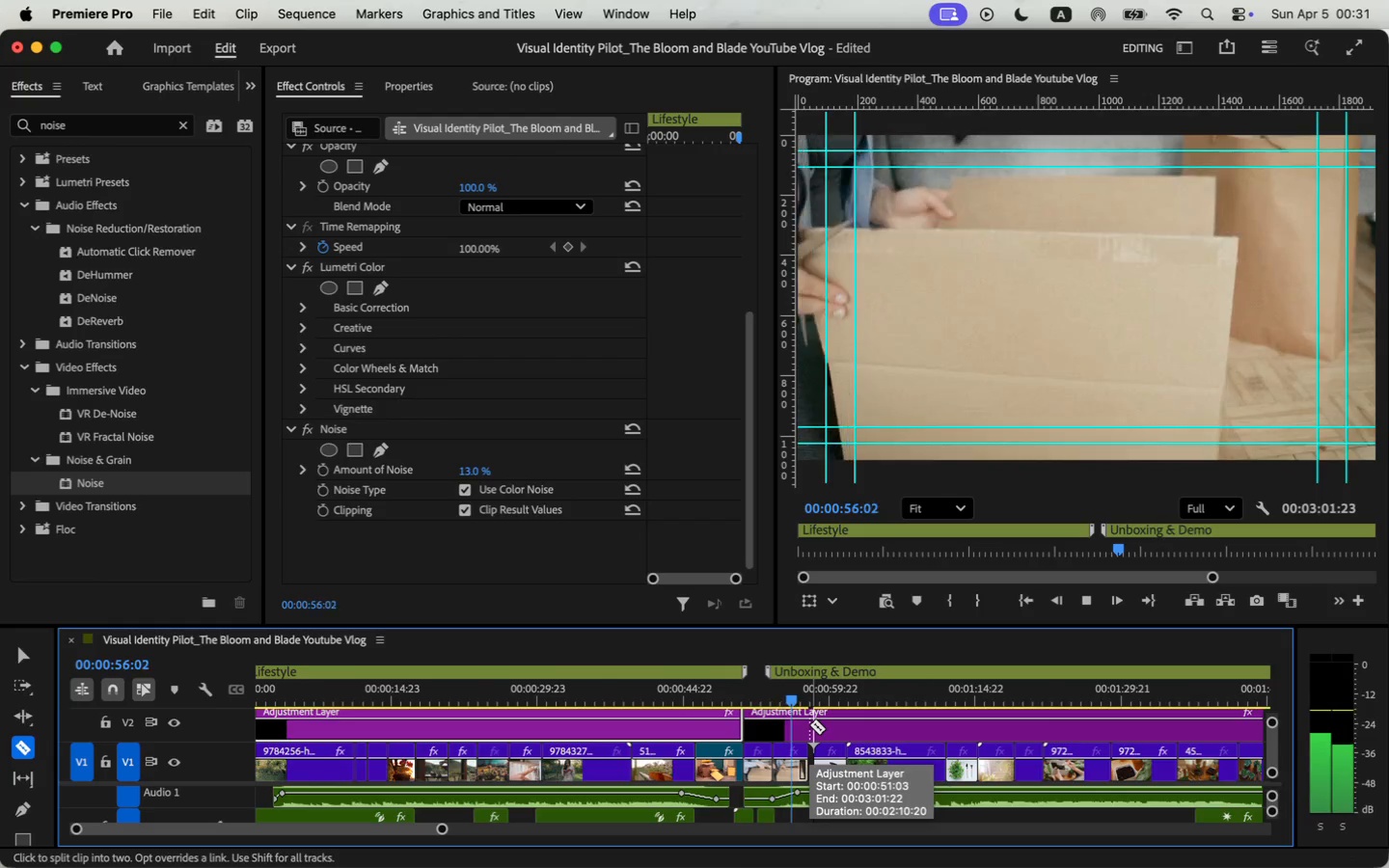 
wait(8.55)
 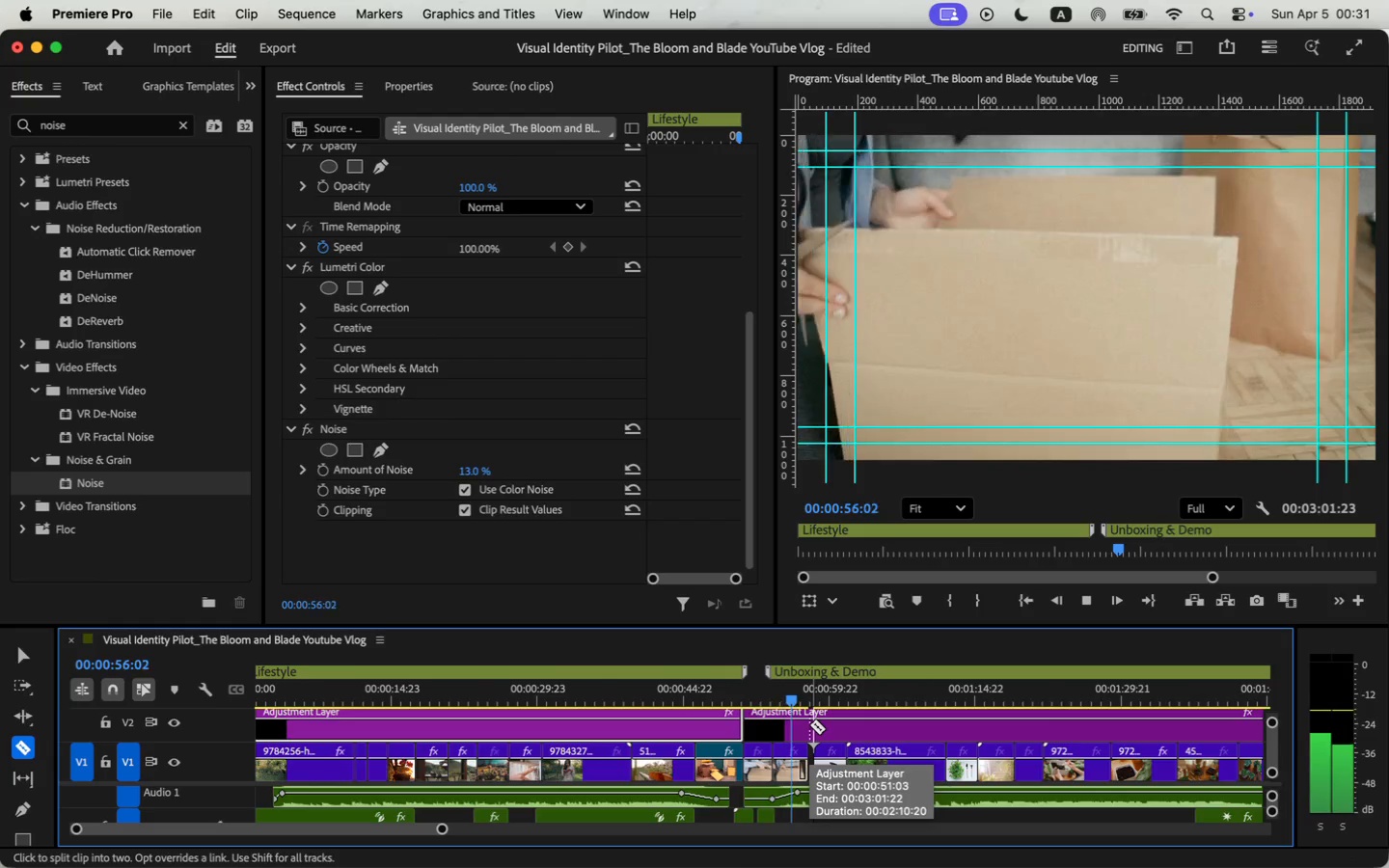 
key(Space)
 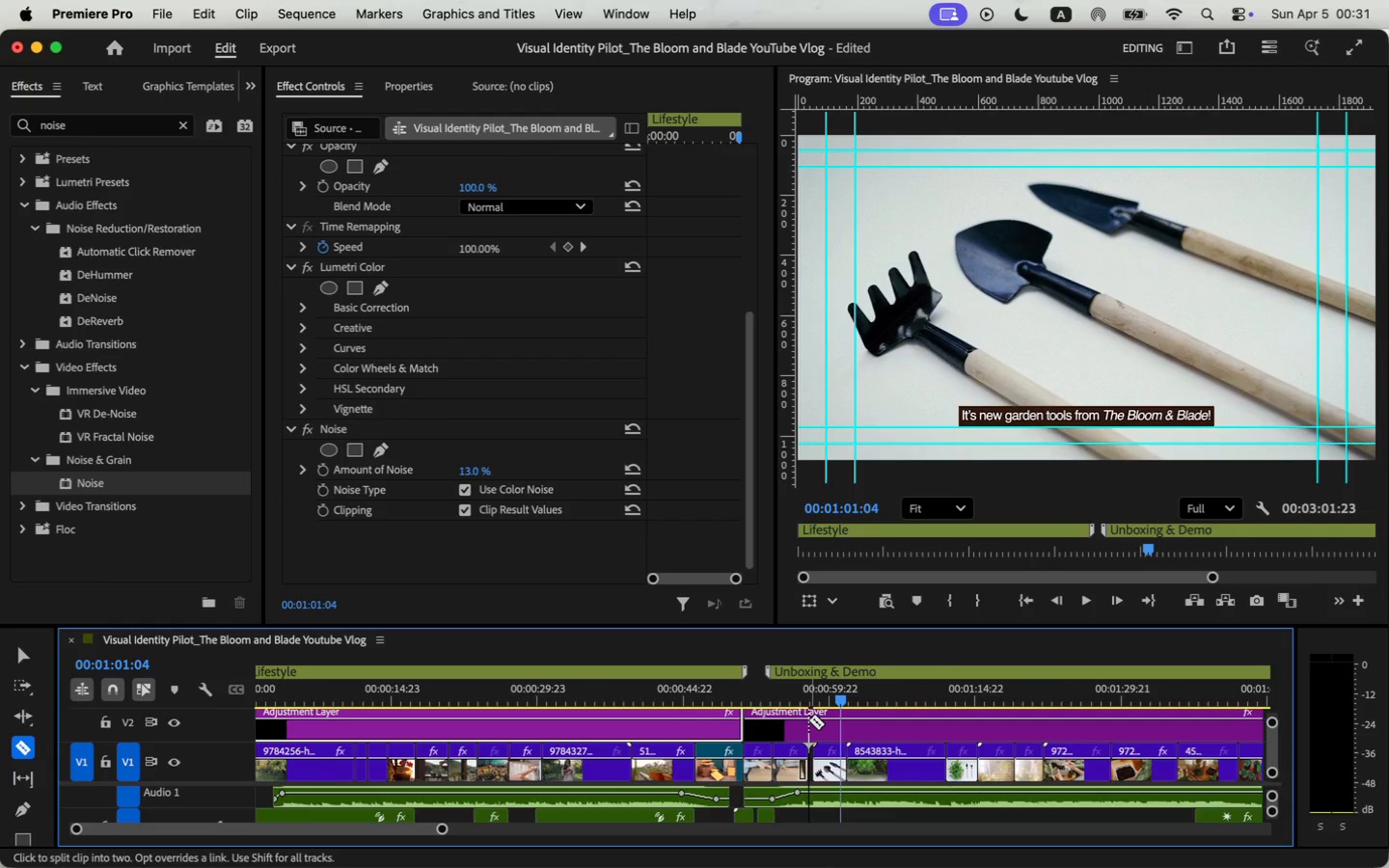 
left_click([808, 719])
 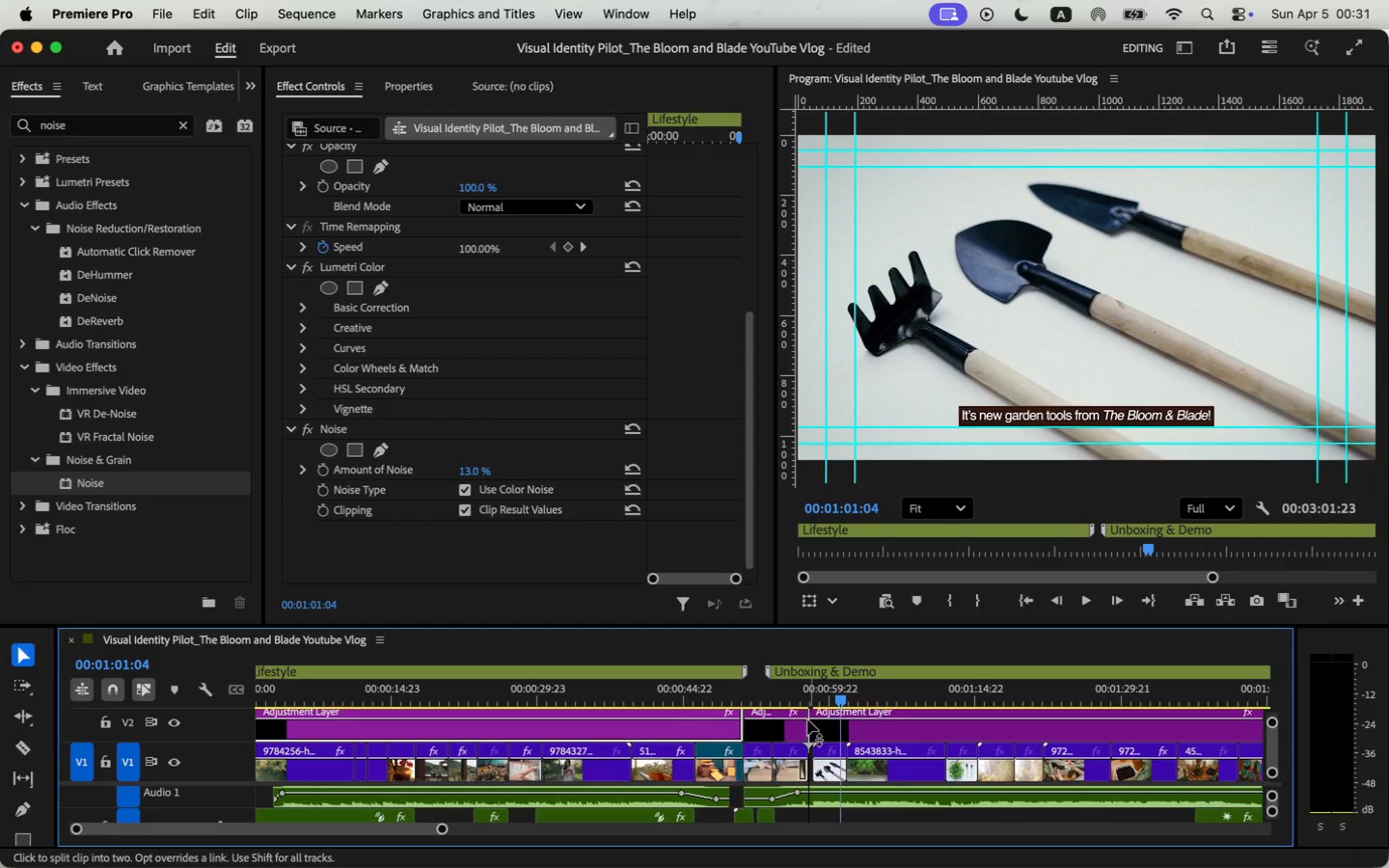 
key(V)
 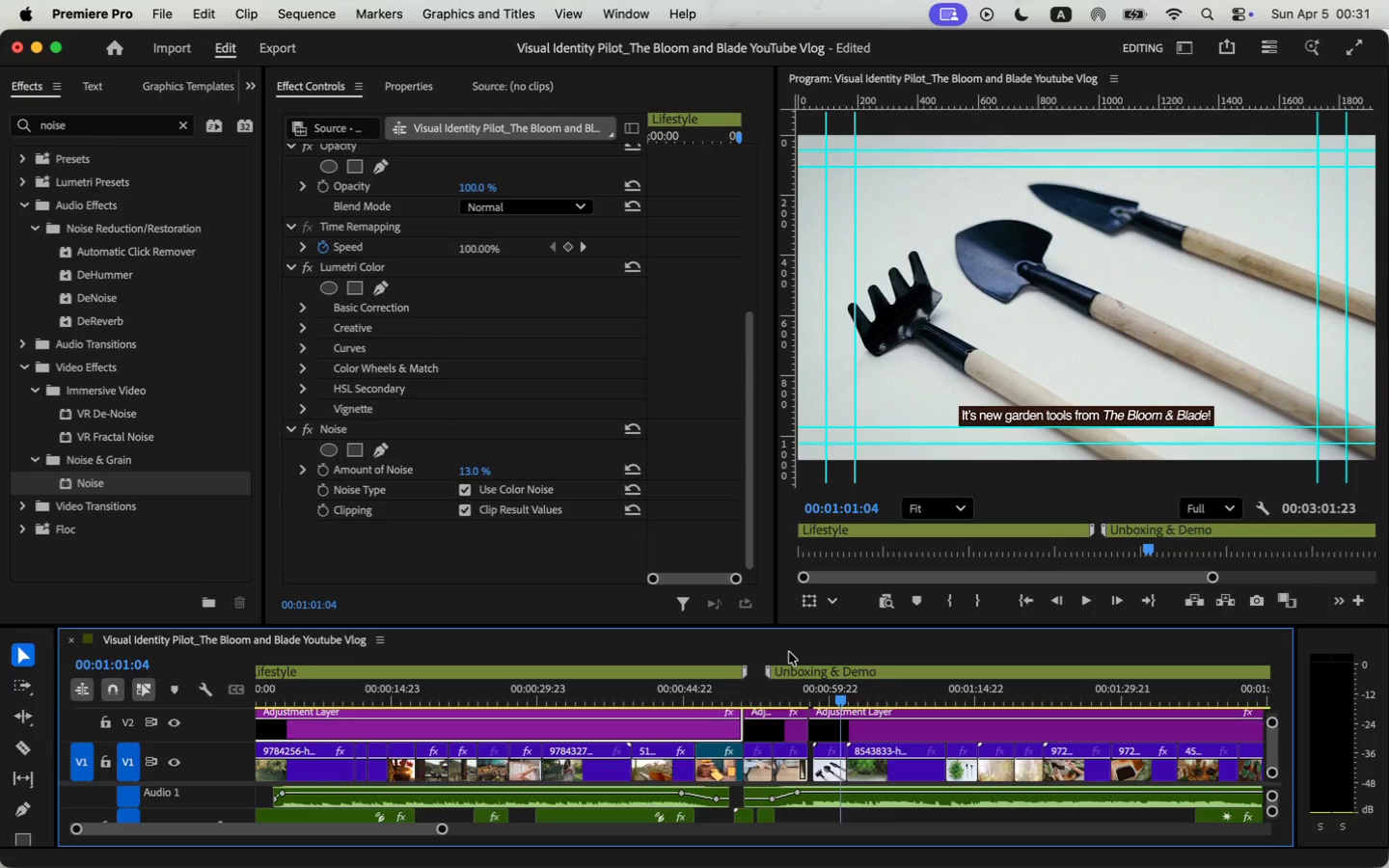 
double_click([788, 659])
 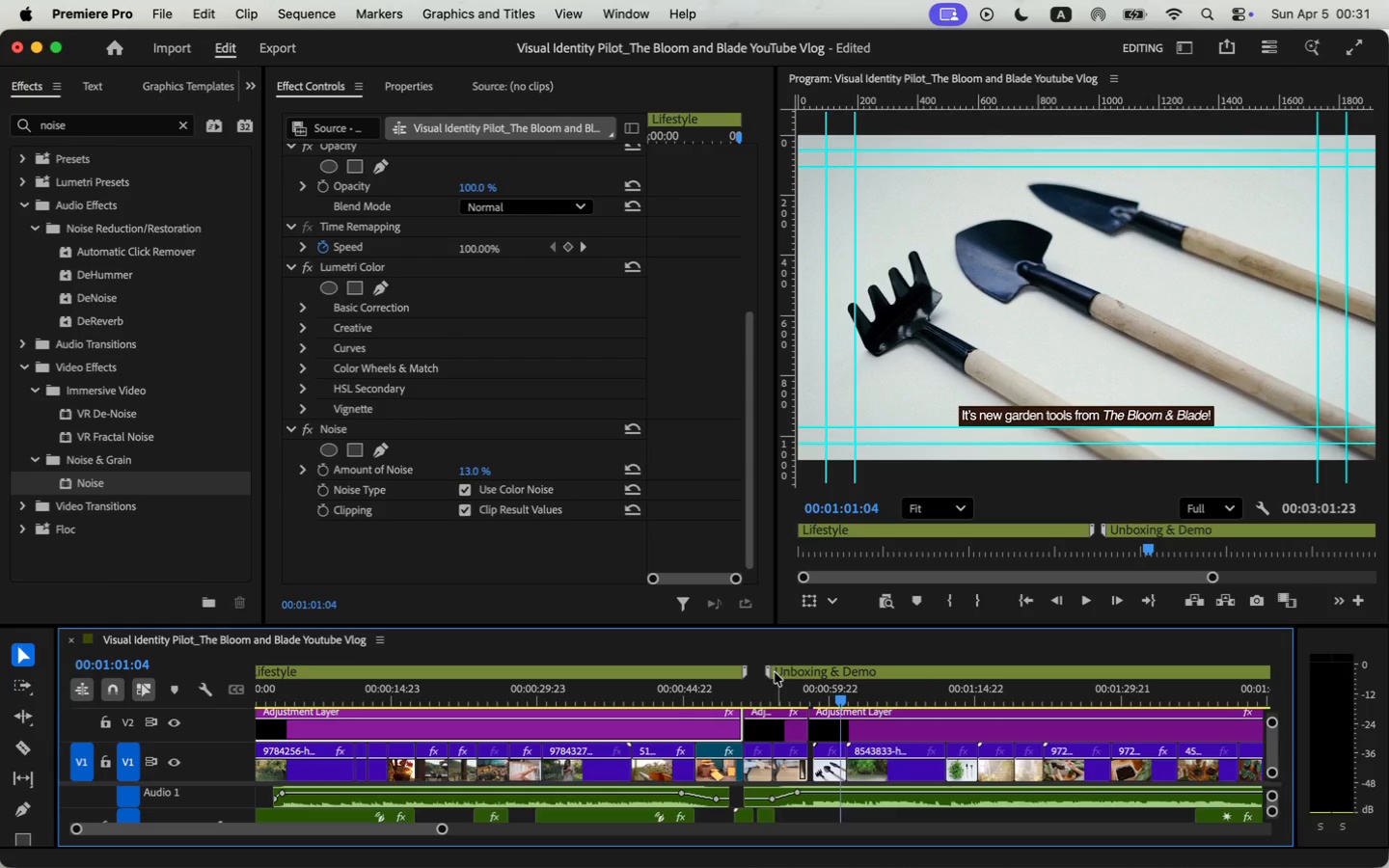 
left_click([774, 684])
 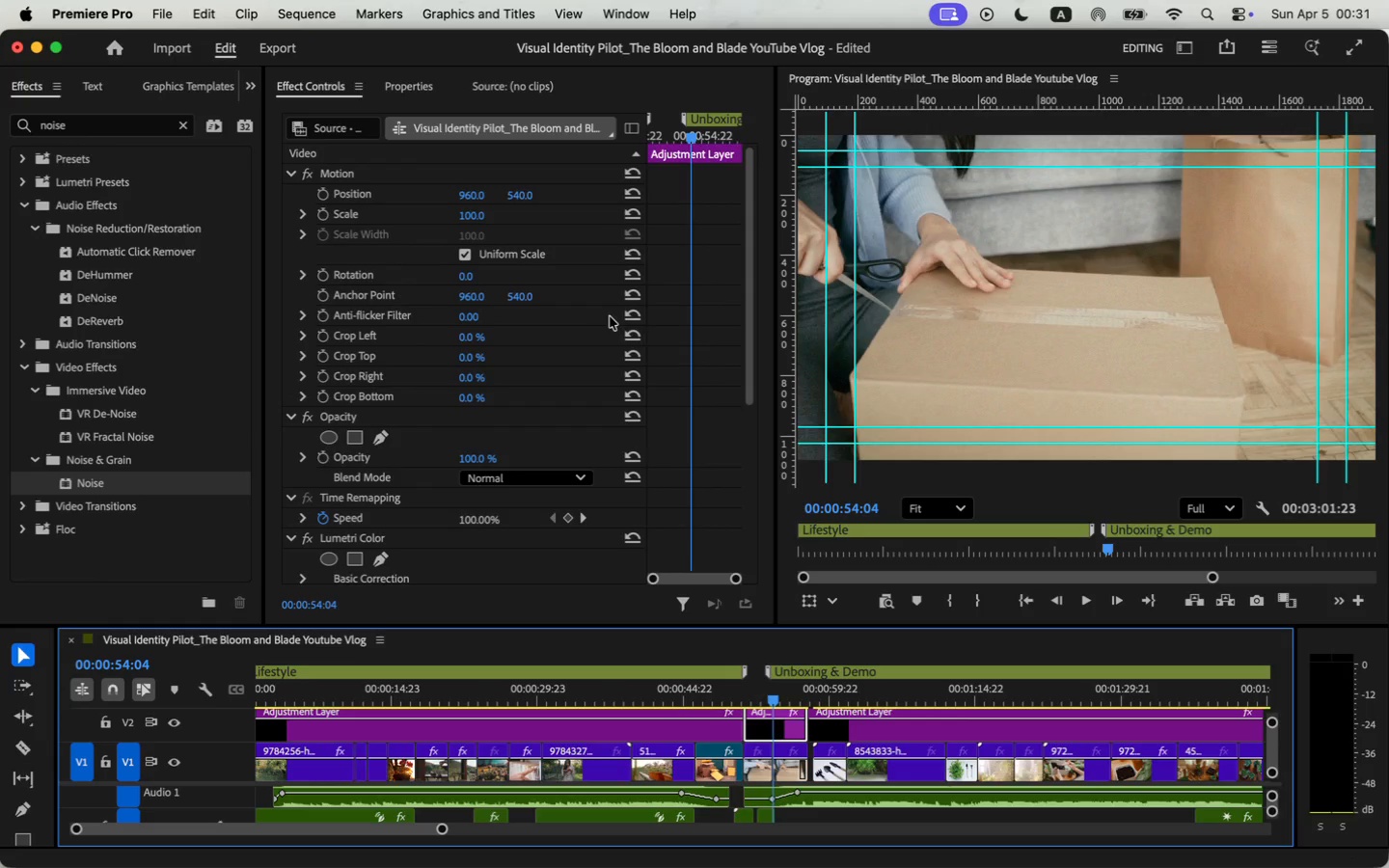 
scroll: coordinate [430, 388], scroll_direction: down, amount: 20.0
 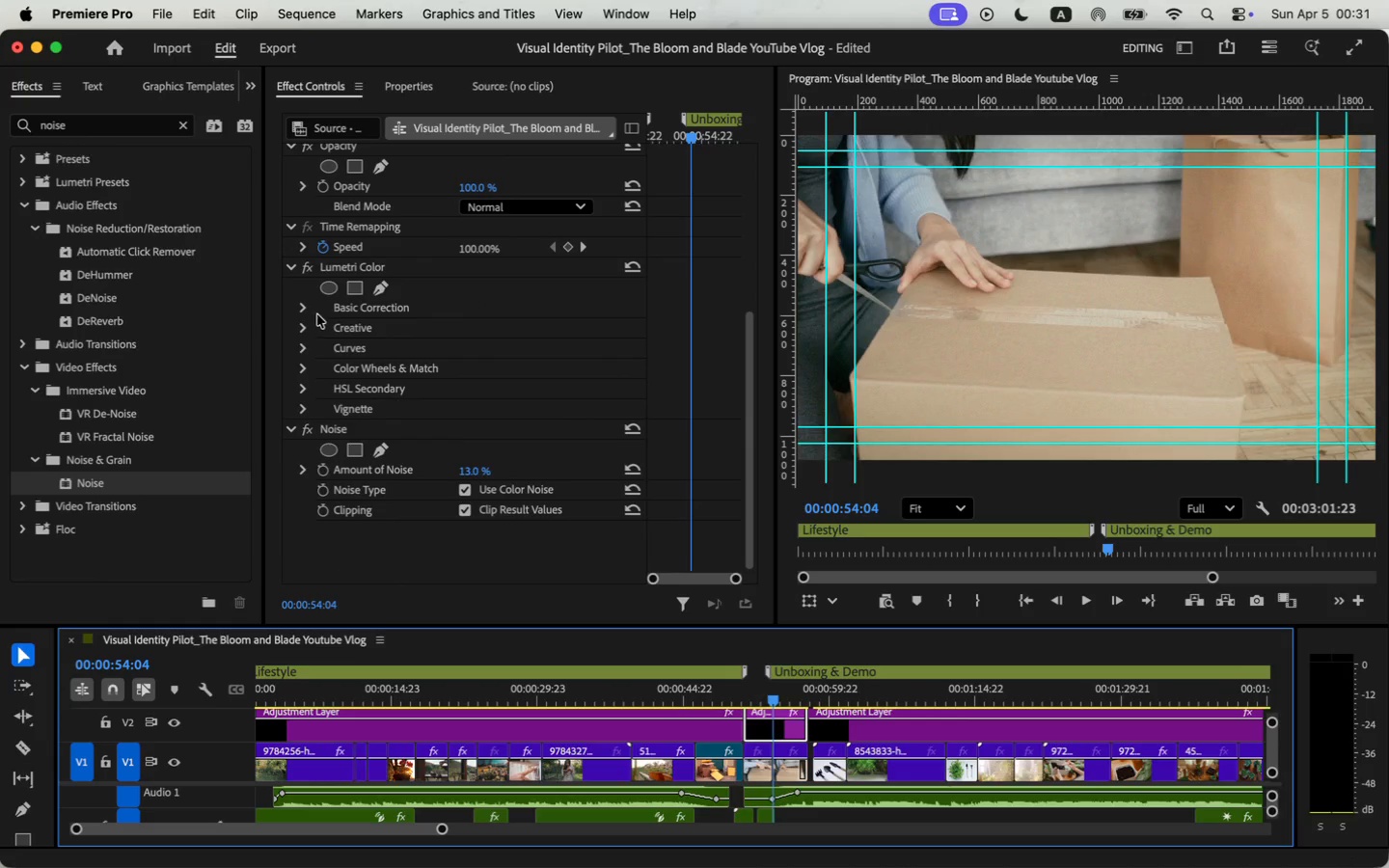 
mouse_move([315, 331])
 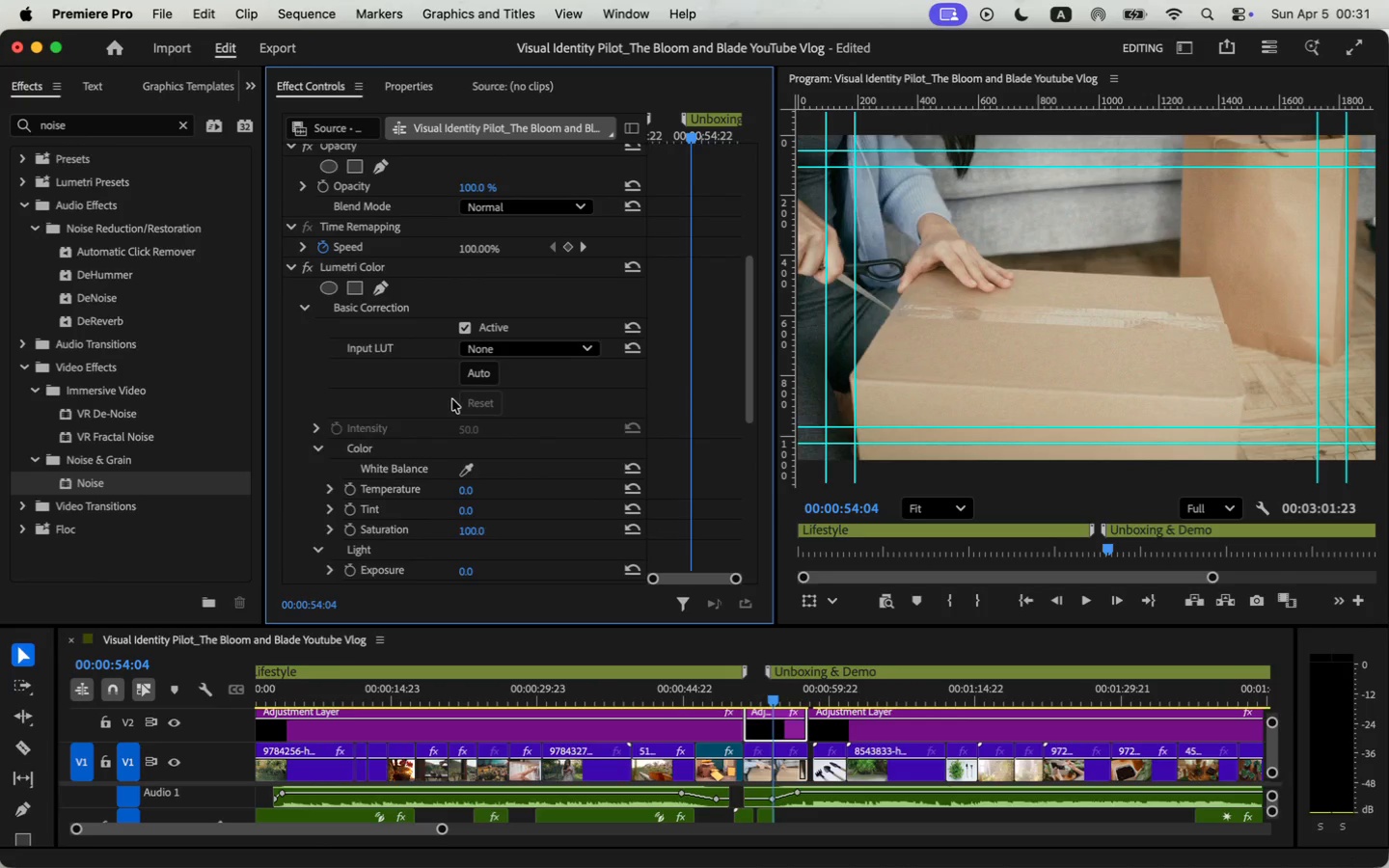 
scroll: coordinate [438, 424], scroll_direction: down, amount: 7.0
 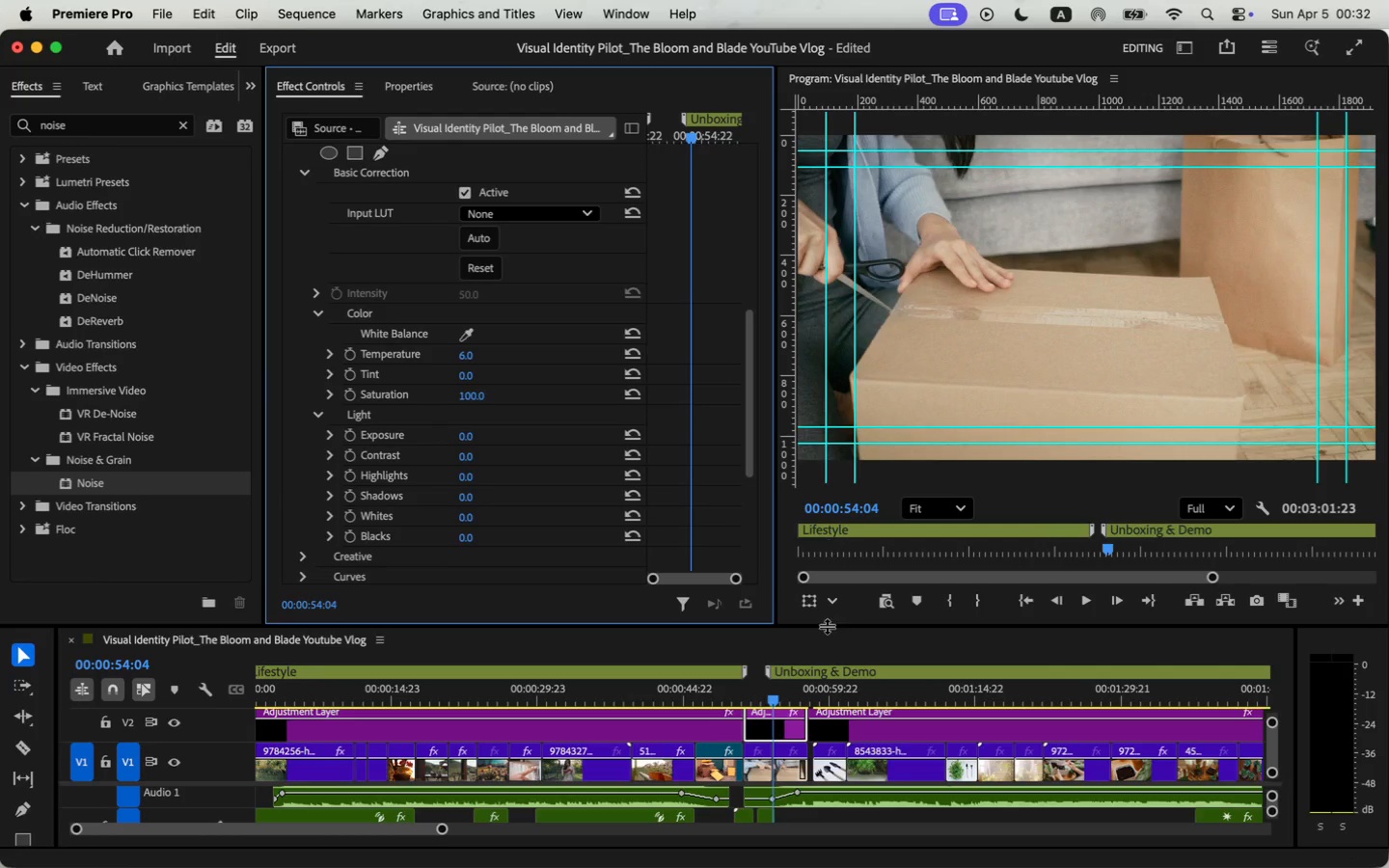 
wait(7.0)
 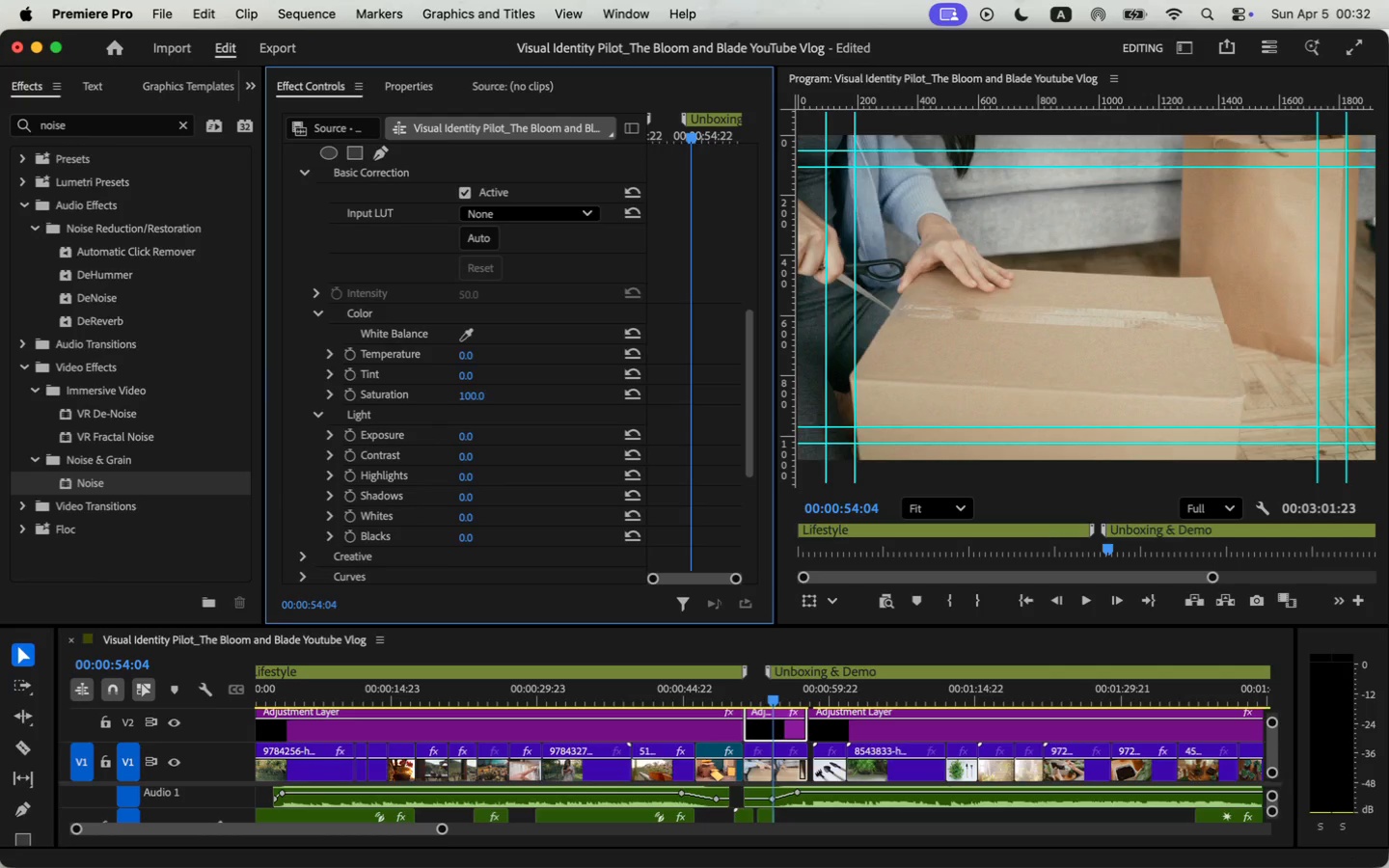 
key(Space)
 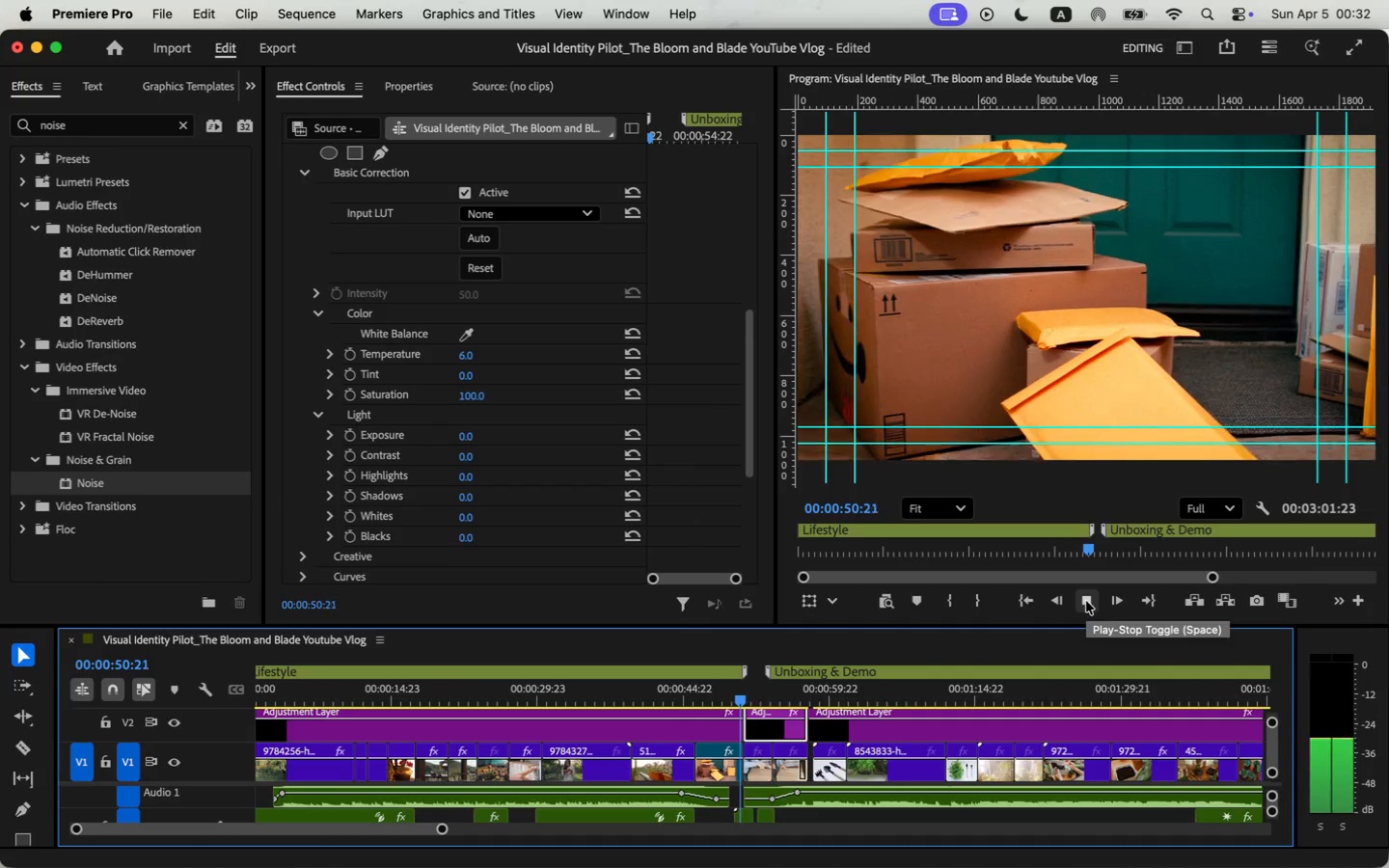 
key(Space)
 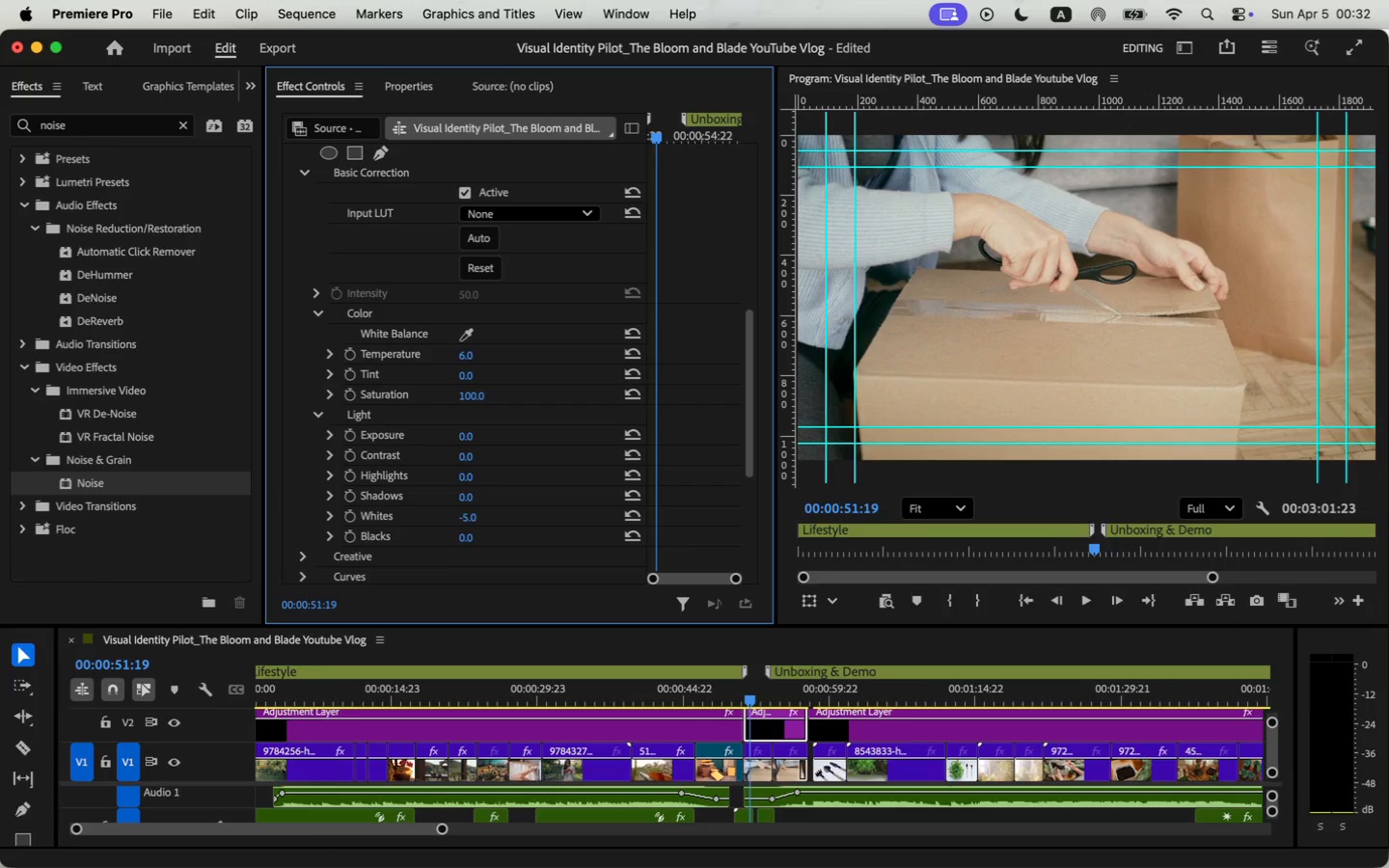 
wait(7.3)
 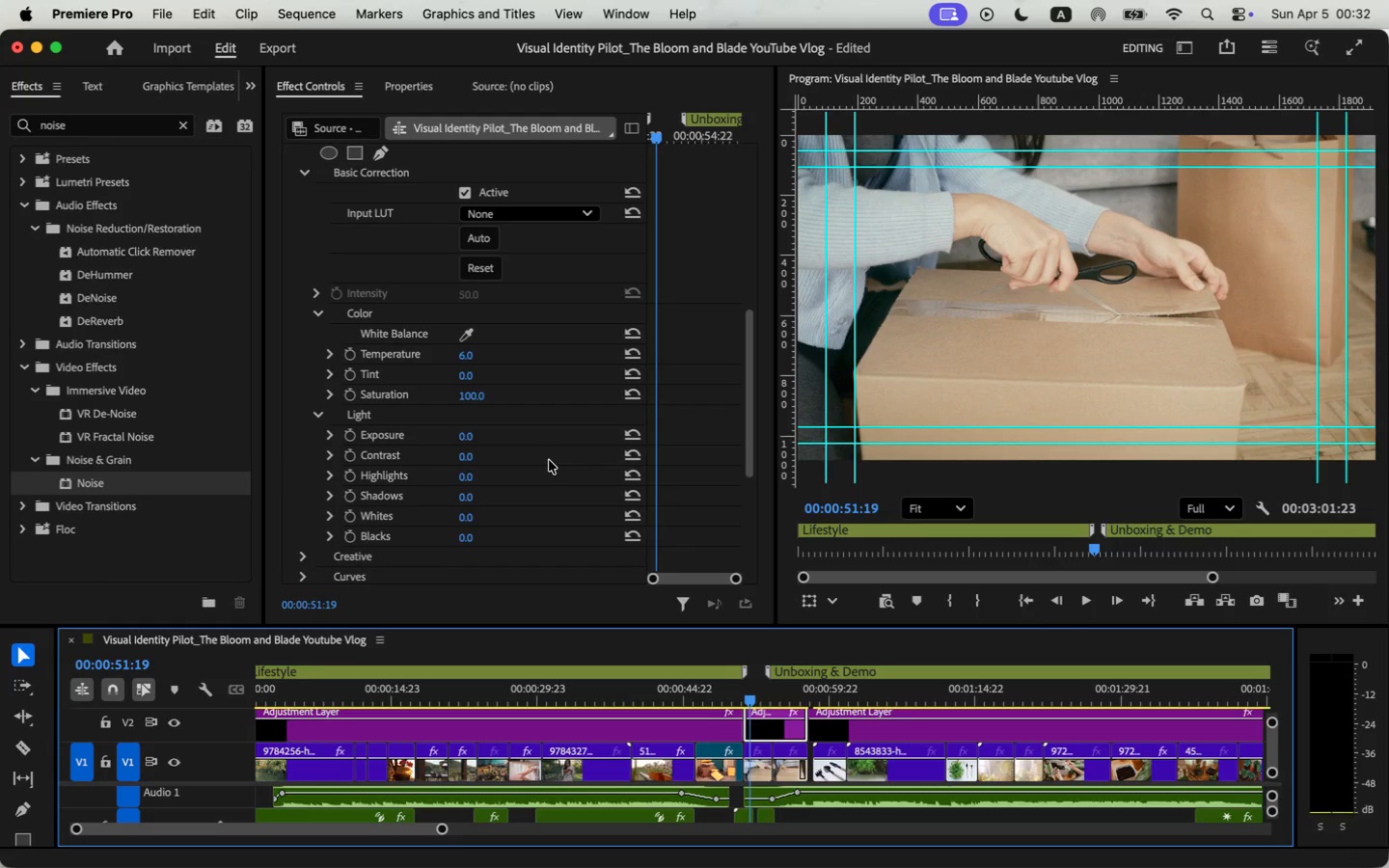 
key(Meta+Z)
 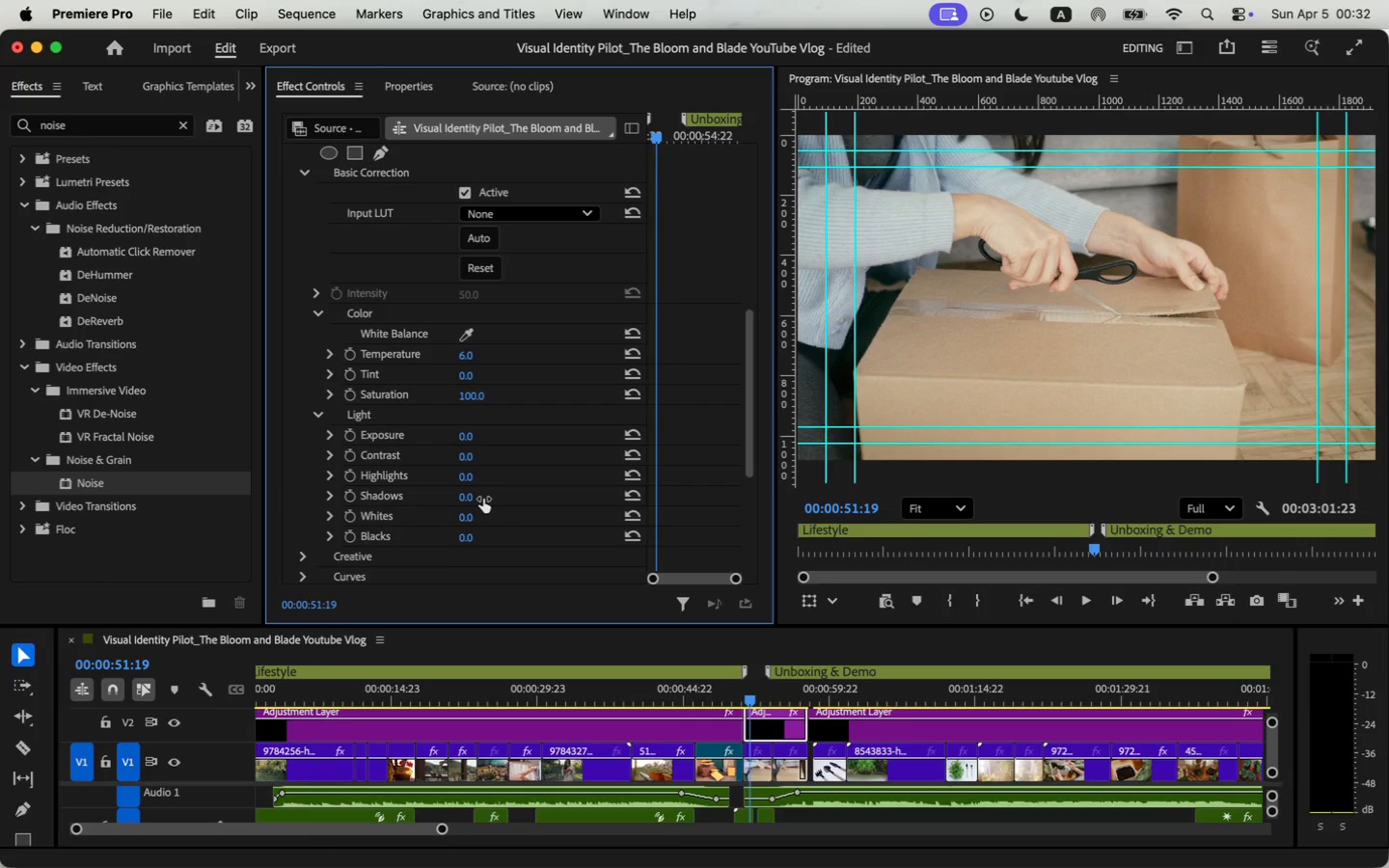 
scroll: coordinate [470, 494], scroll_direction: down, amount: 45.0
 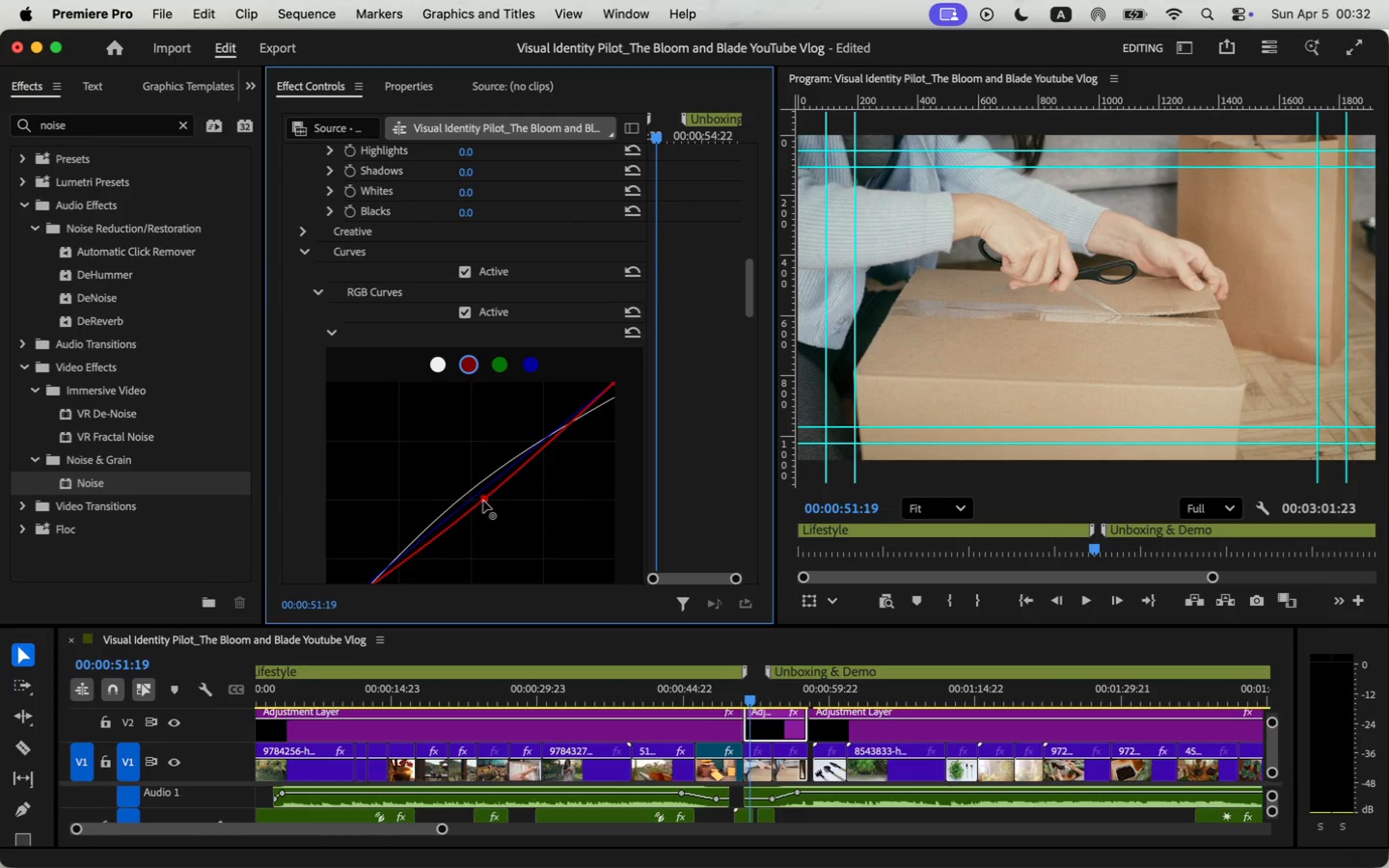 
left_click_drag(start_coordinate=[483, 498], to_coordinate=[481, 490])
 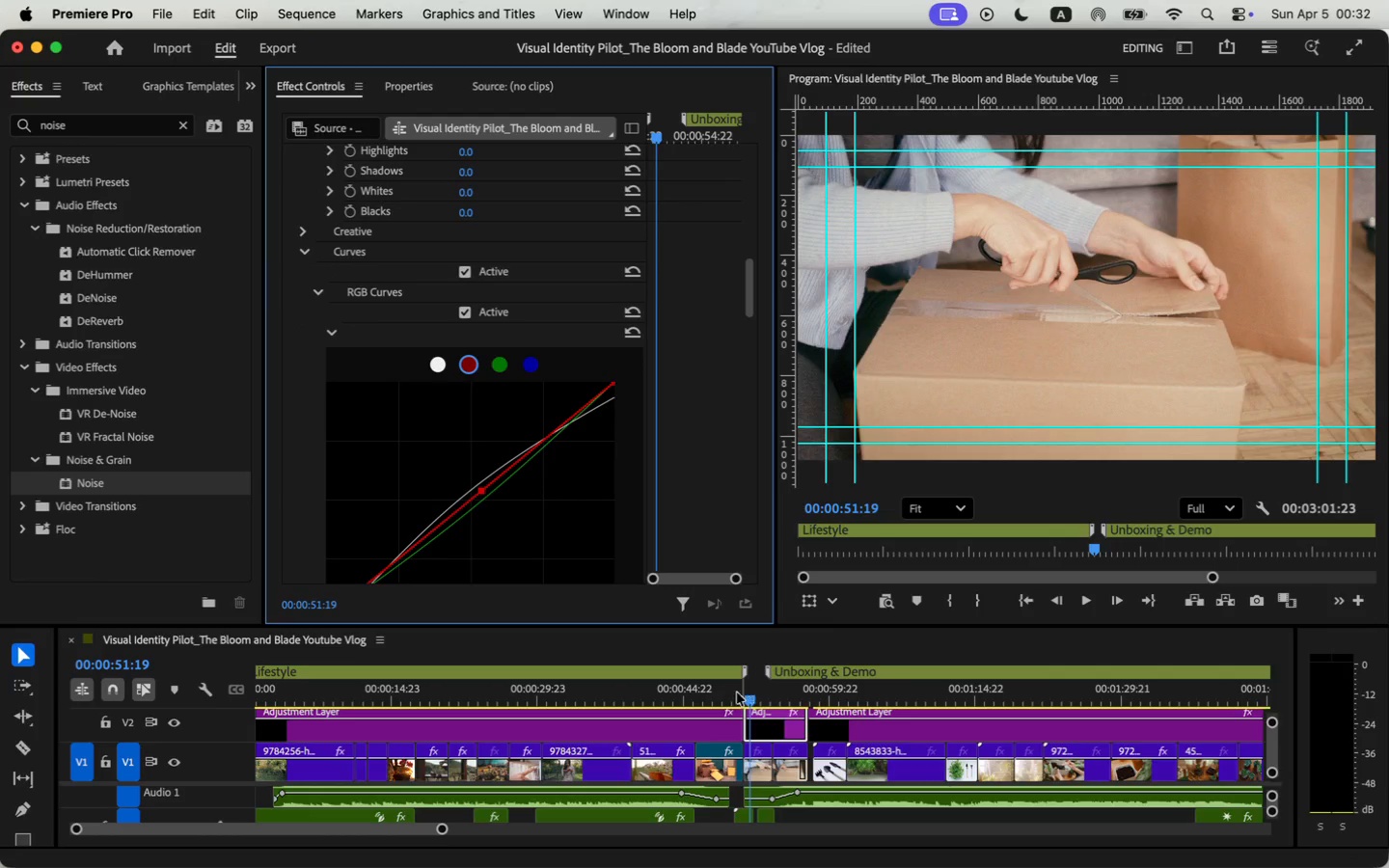 
key(Space)
 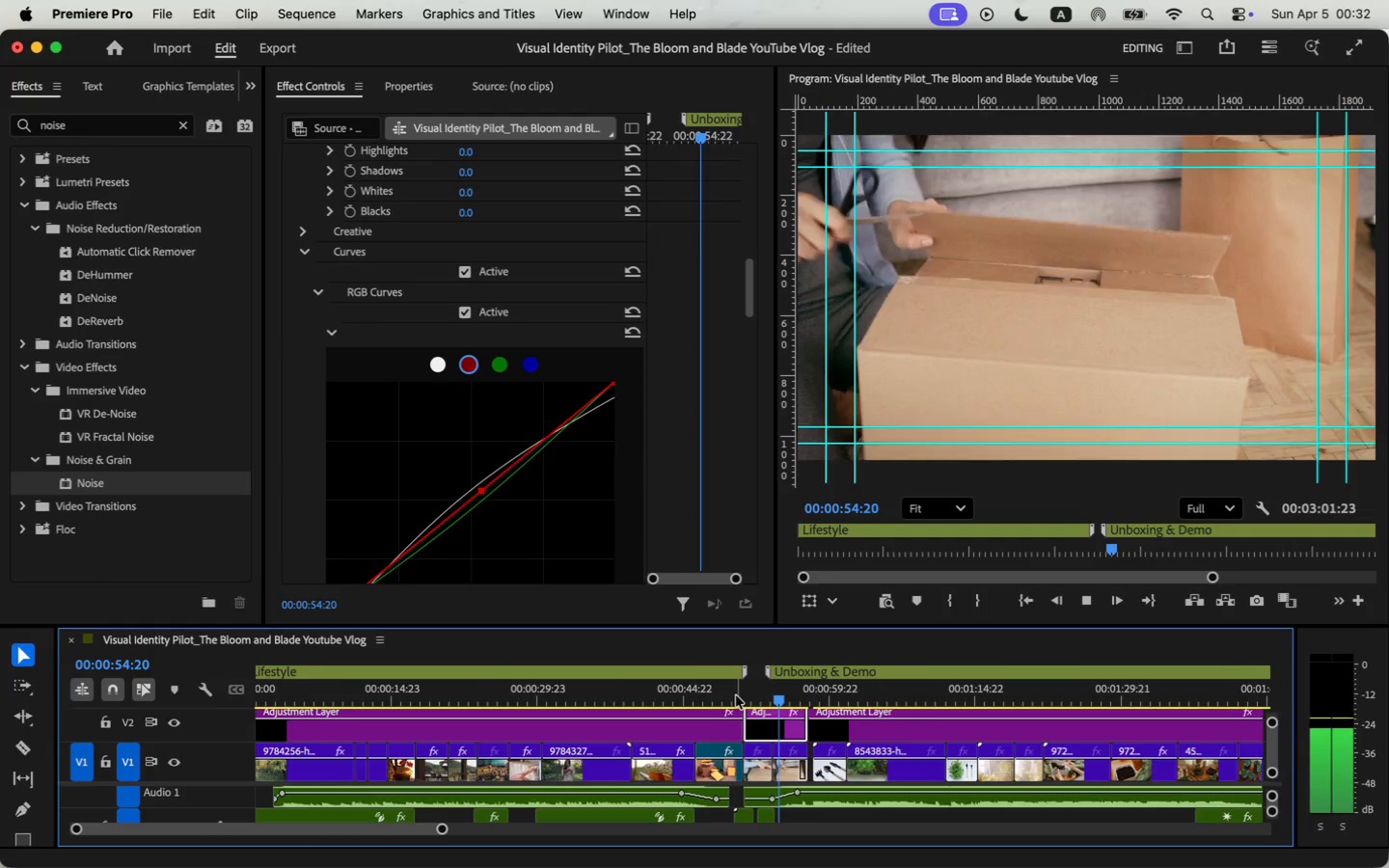 
wait(9.77)
 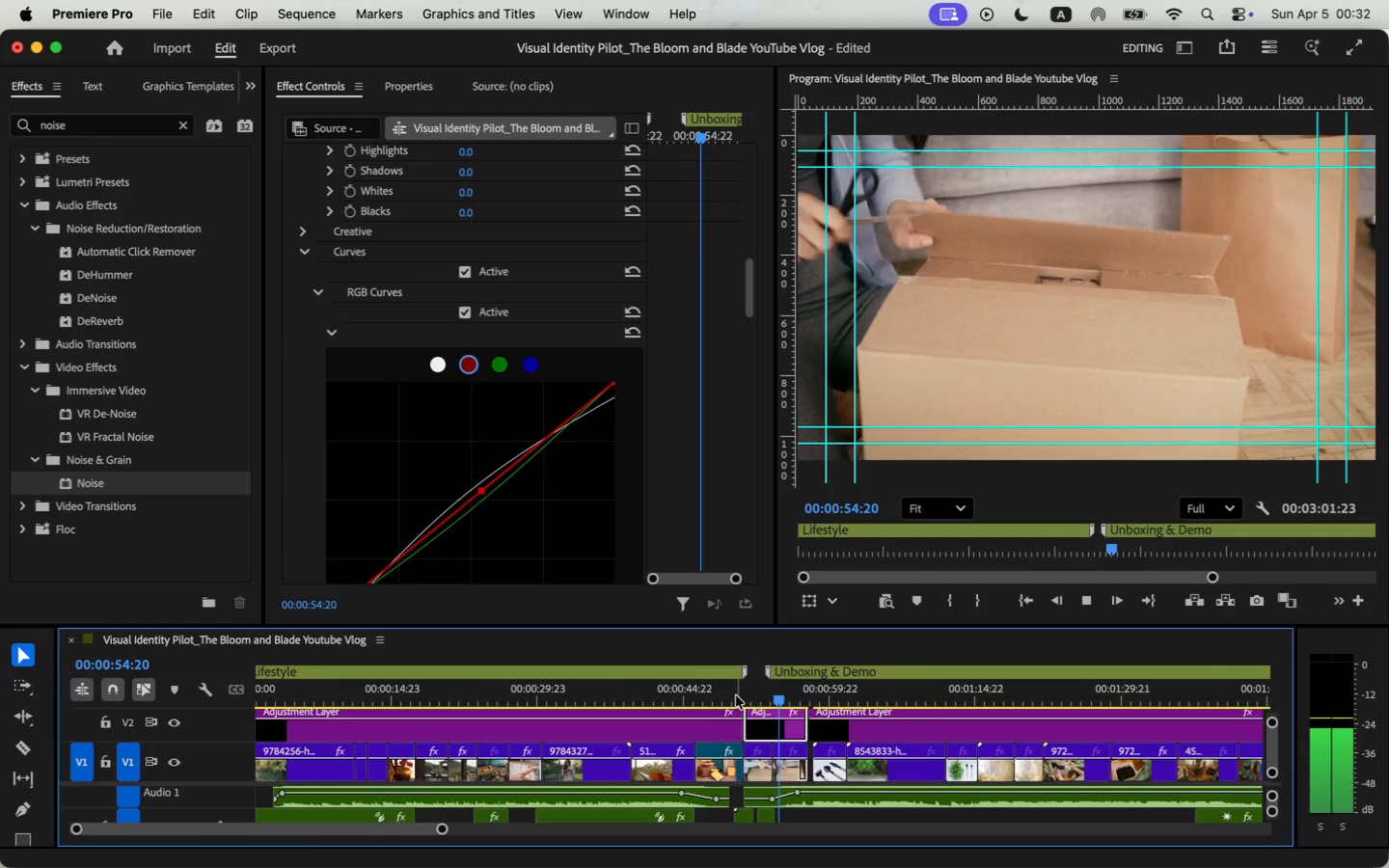 
key(Space)
 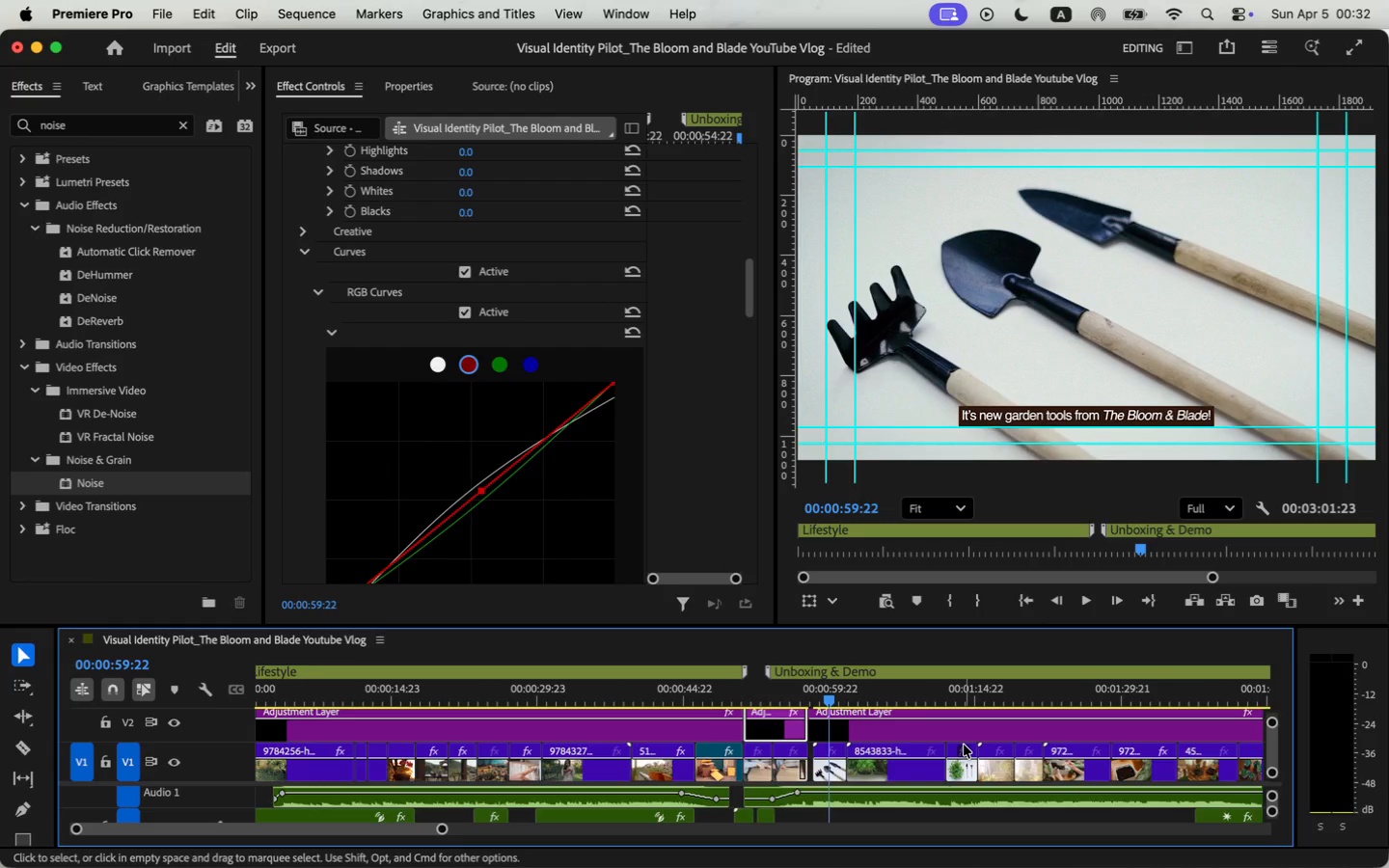 
key(Space)
 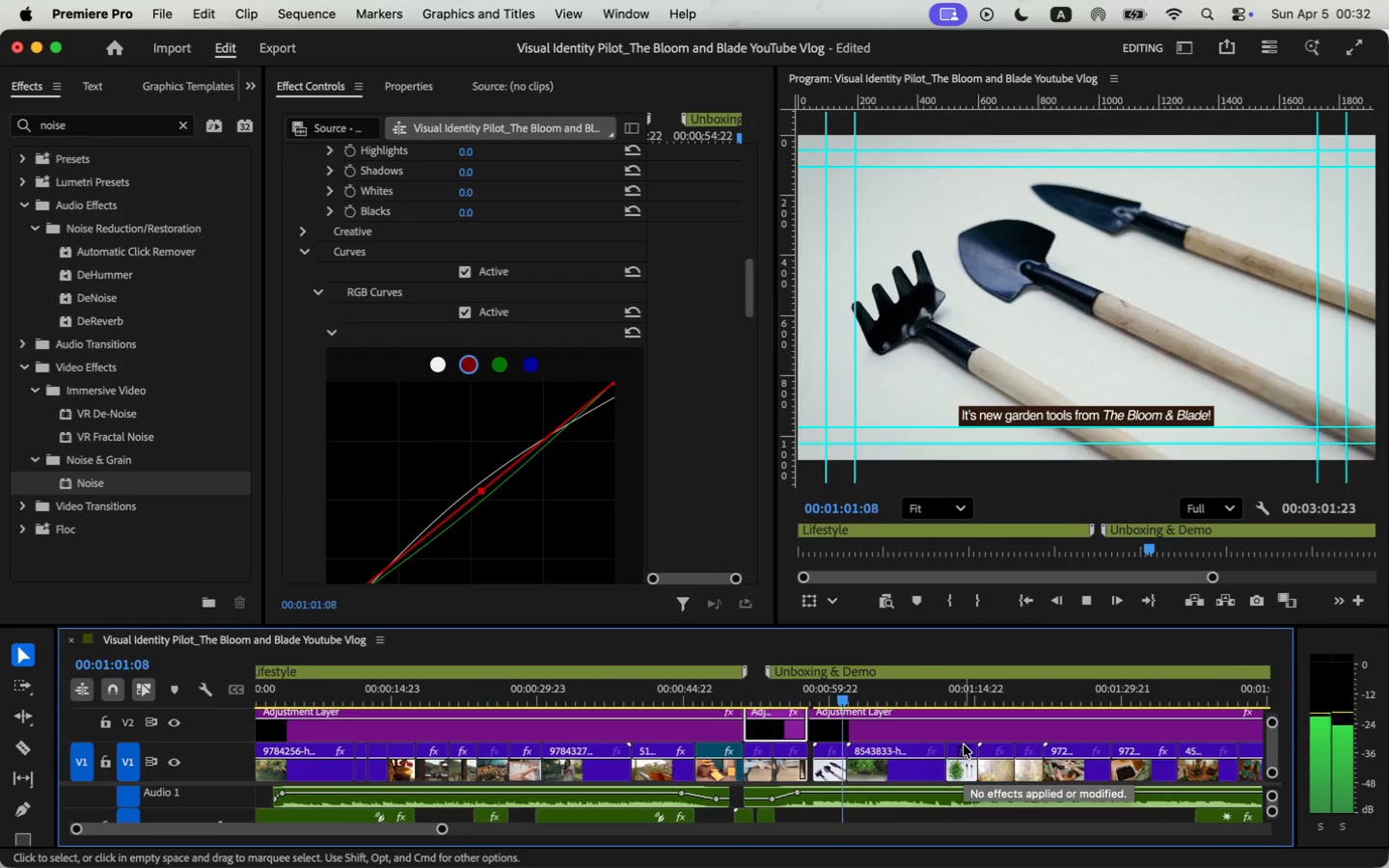 
key(Space)
 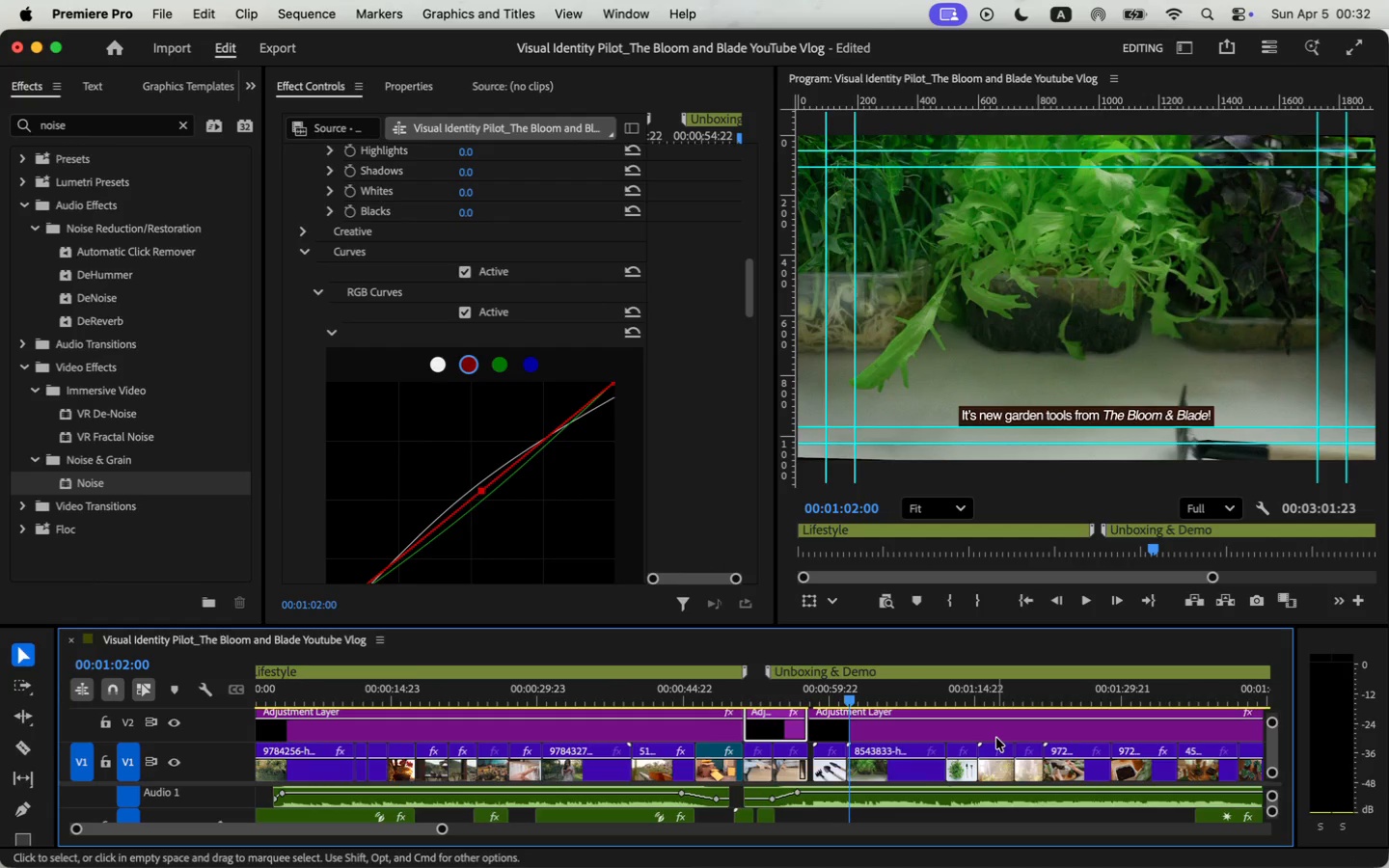 
key(C)
 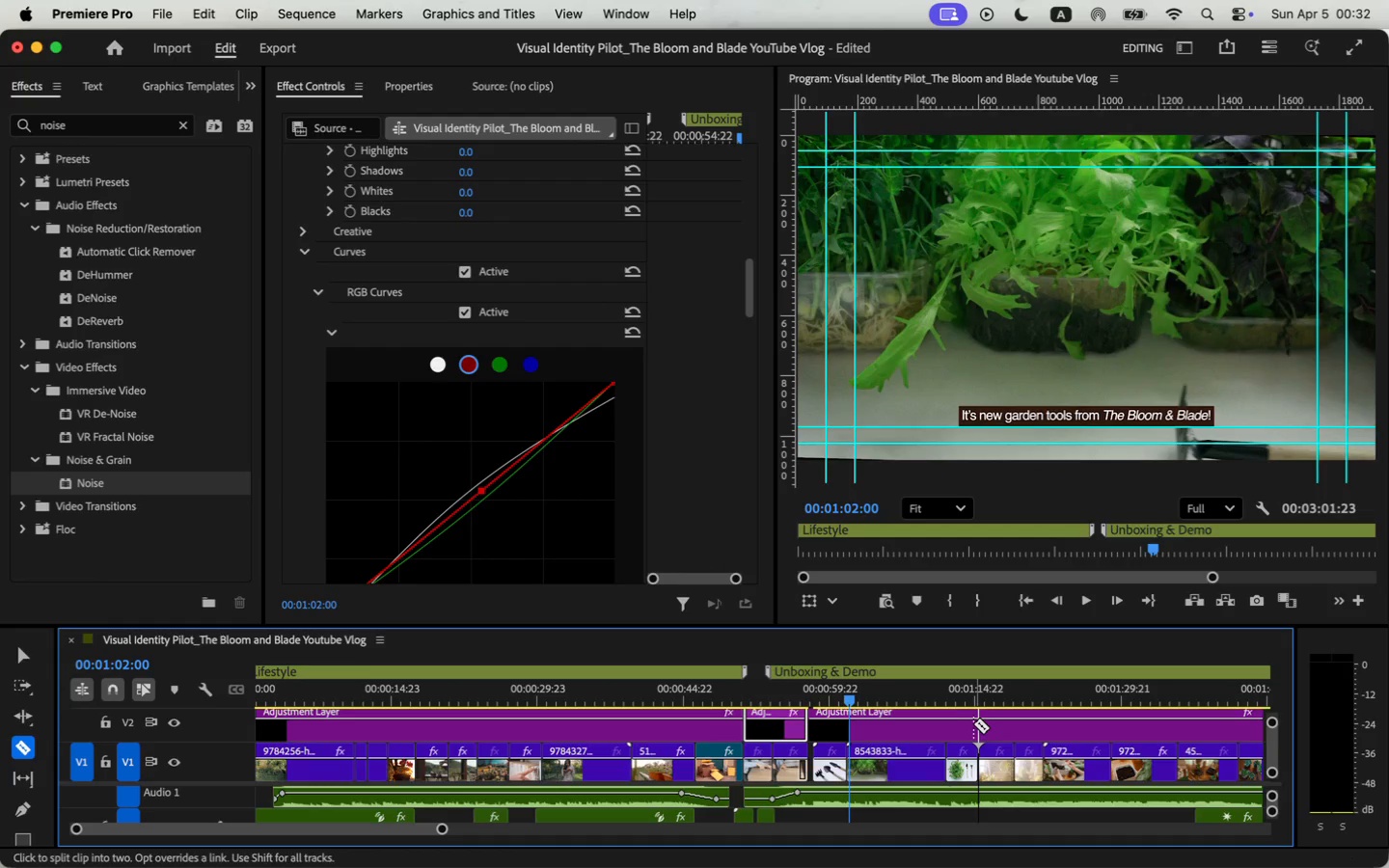 
left_click([975, 722])
 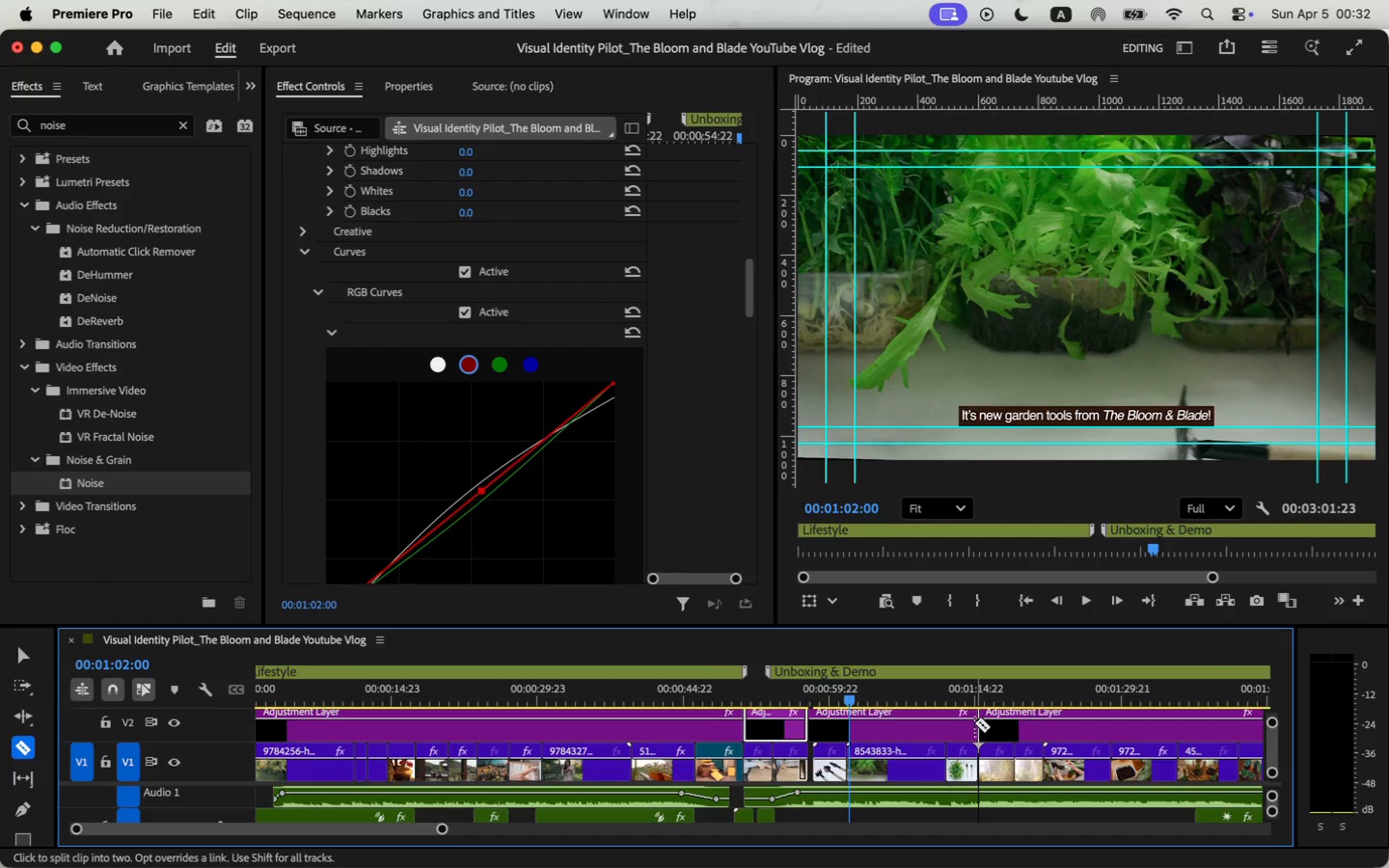 
key(V)
 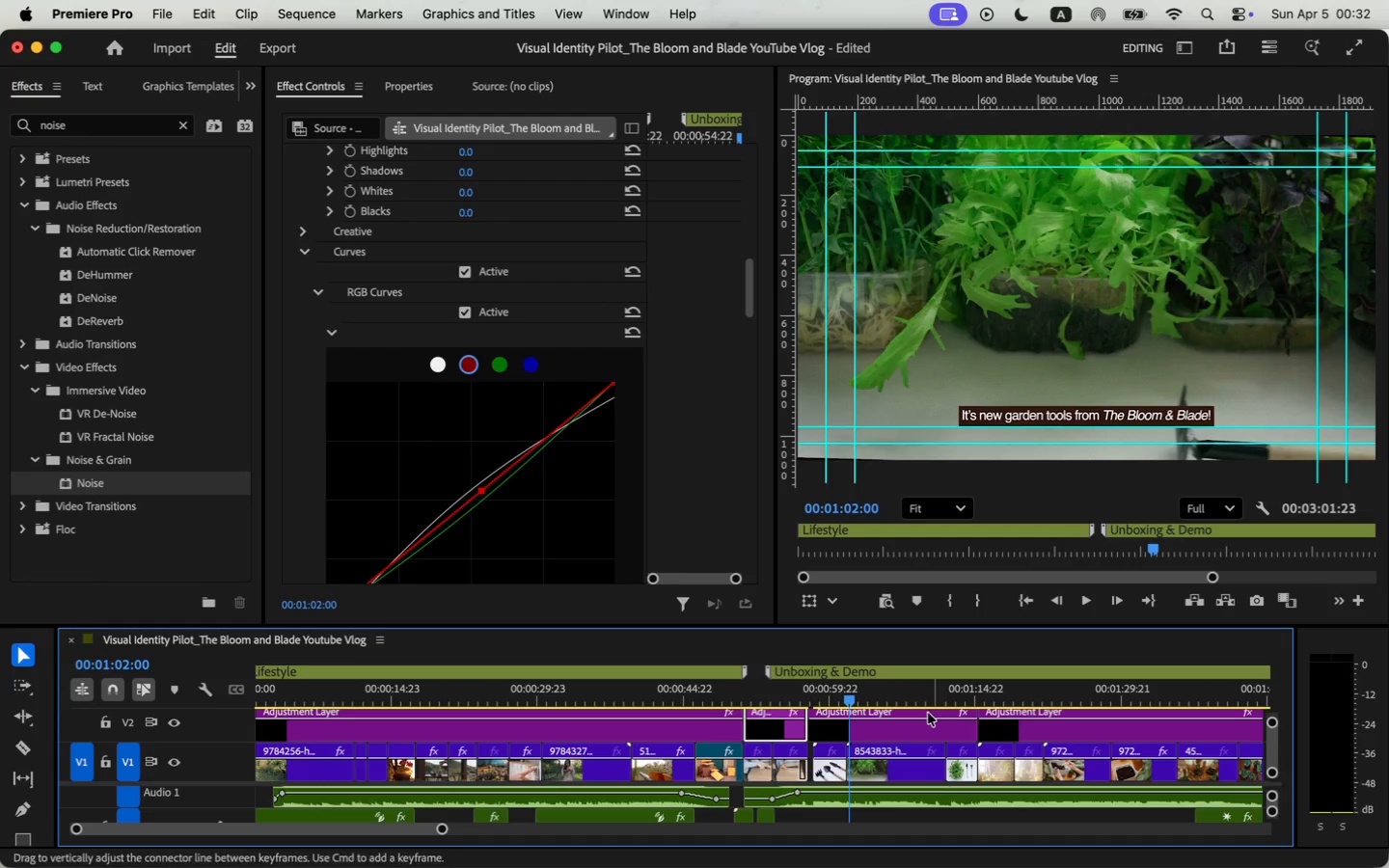 
left_click([921, 702])
 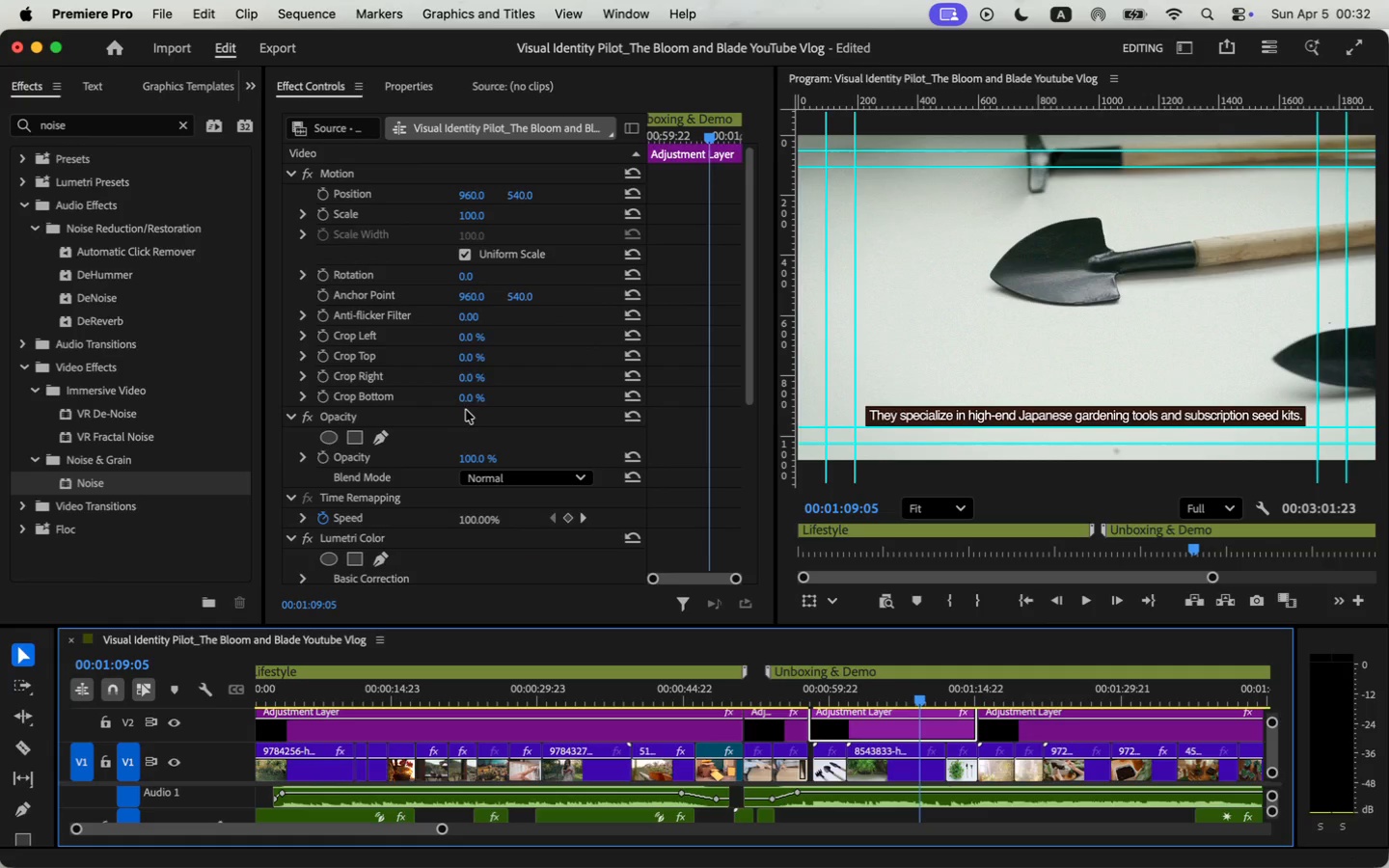 
scroll: coordinate [397, 400], scroll_direction: down, amount: 15.0
 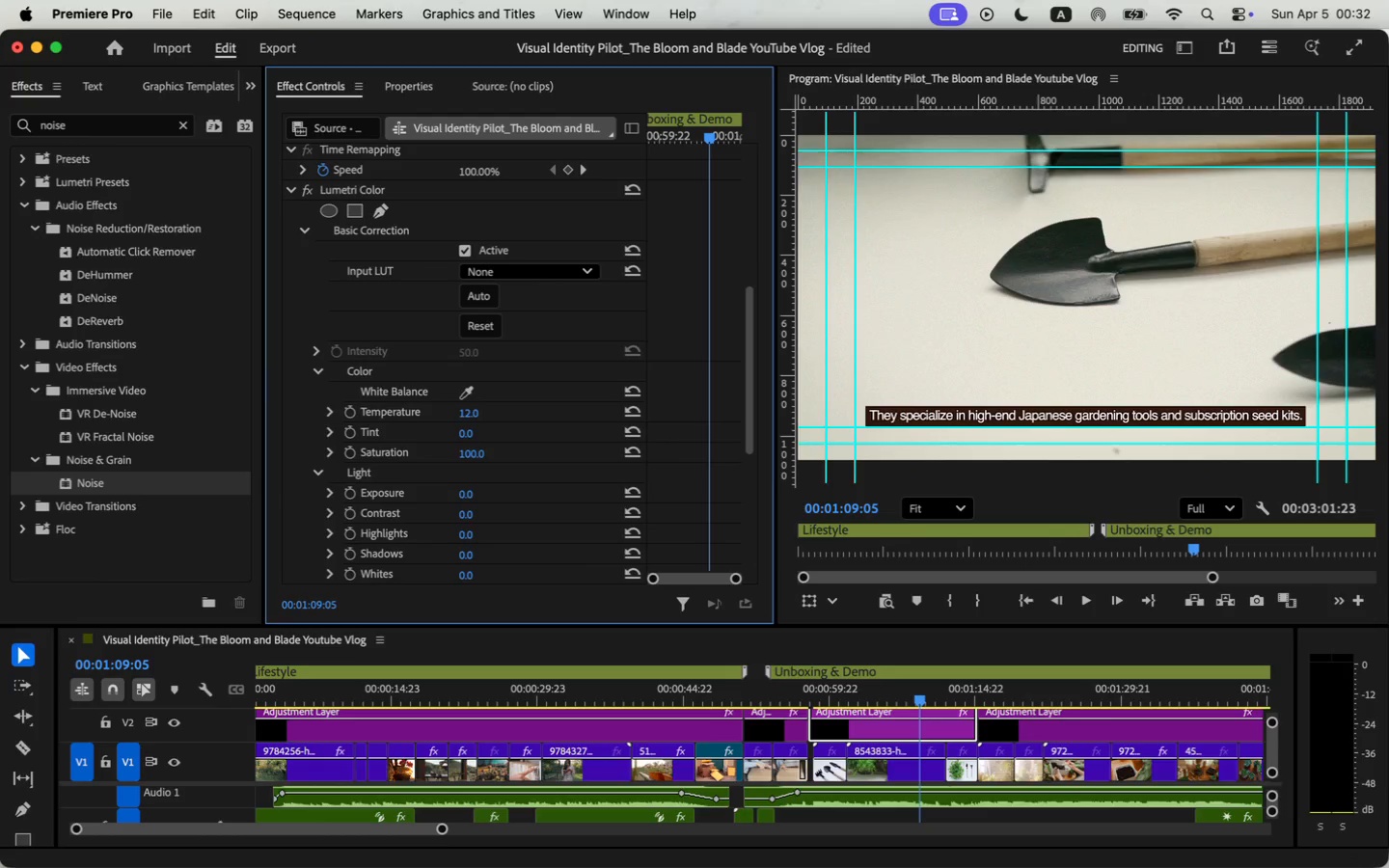 
wait(5.89)
 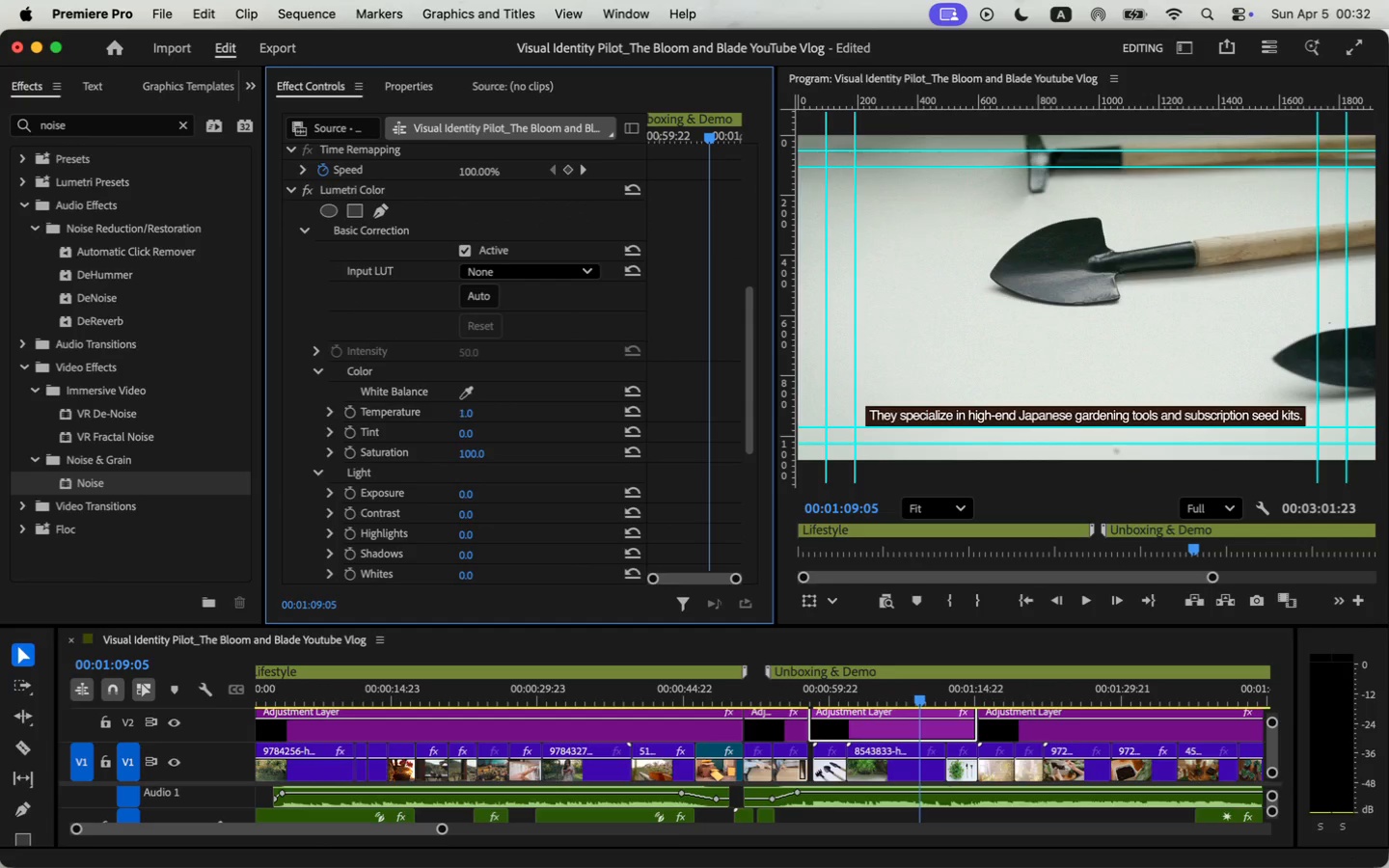 
left_click([792, 678])
 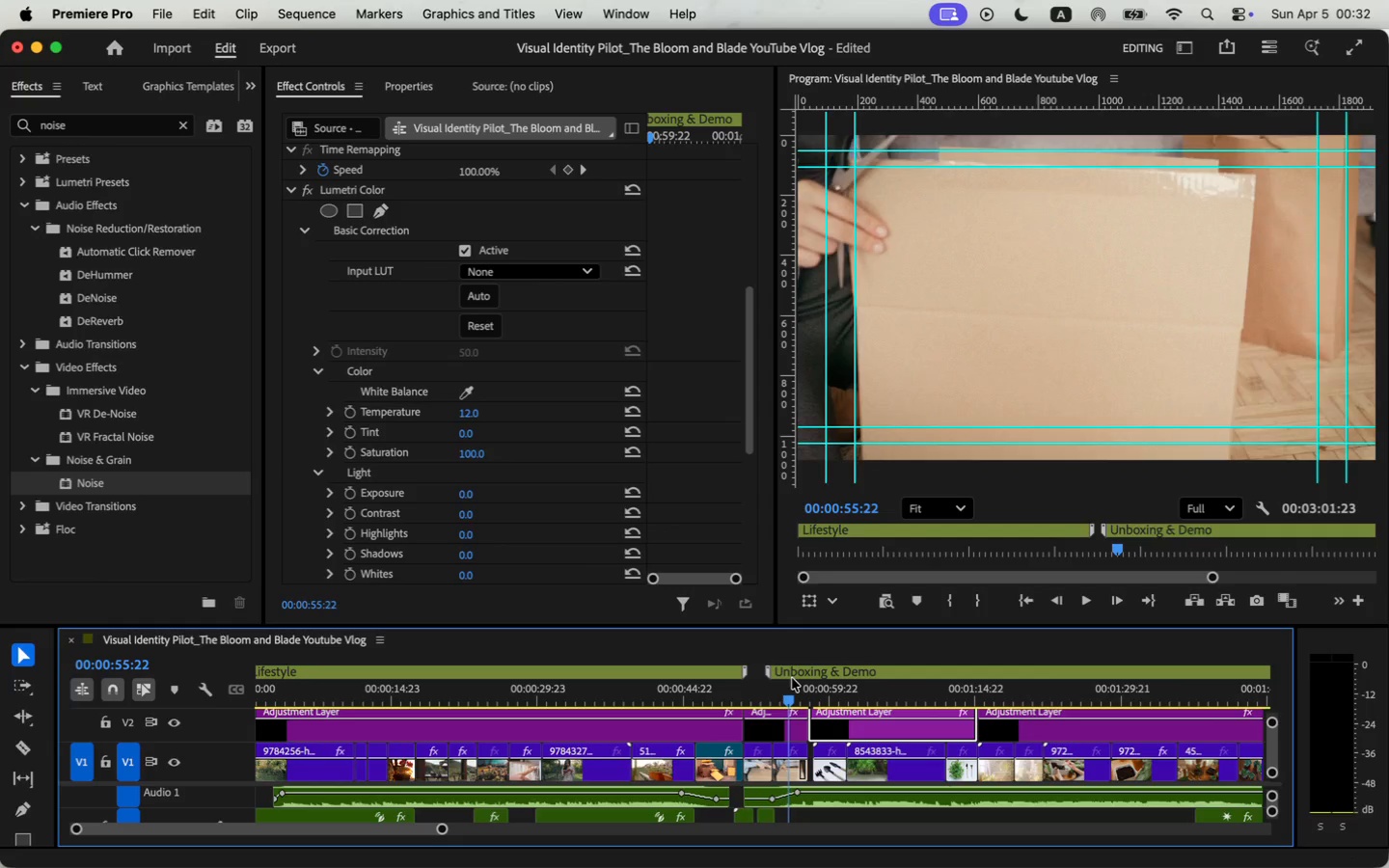 
key(Space)
 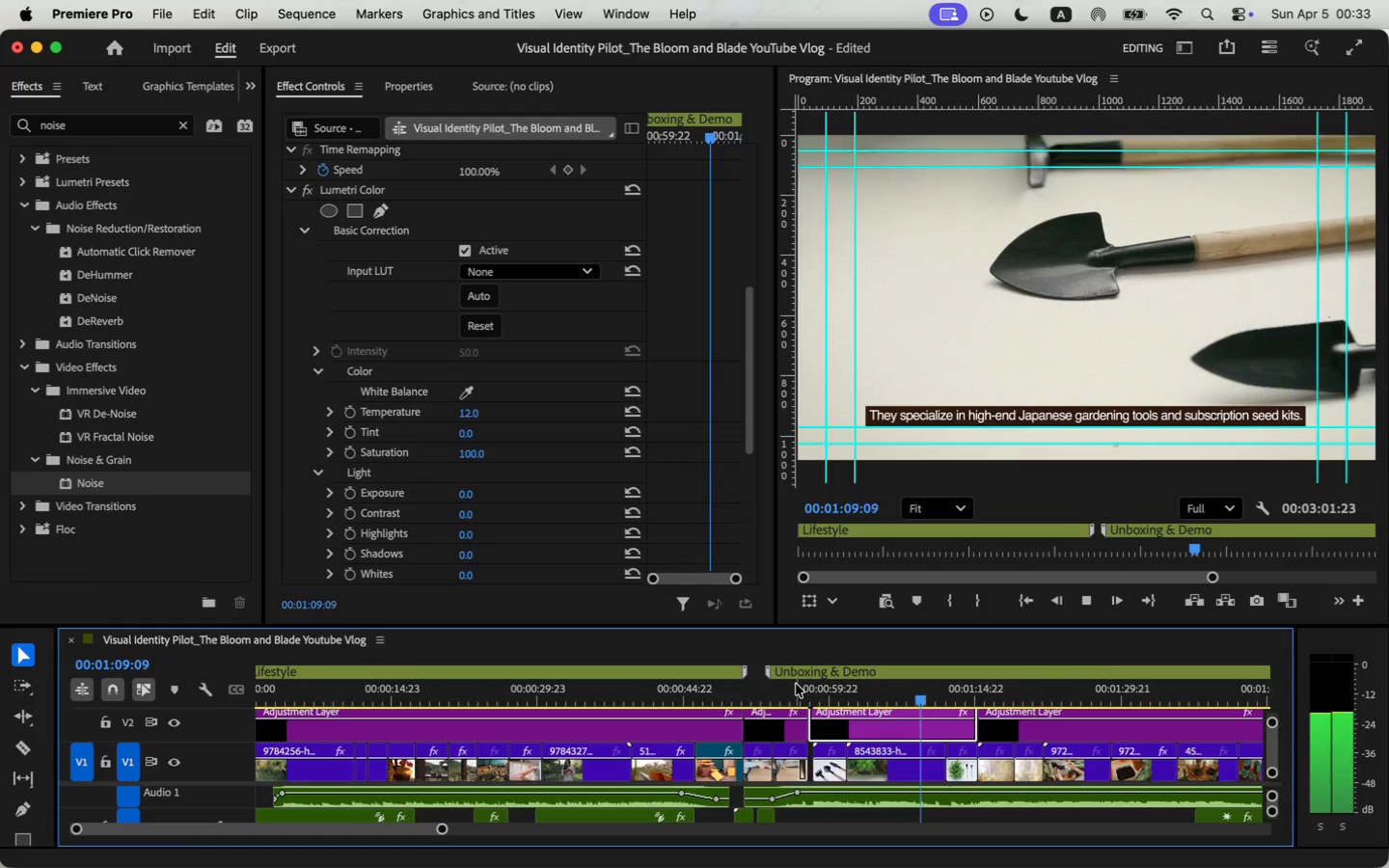 
wait(18.61)
 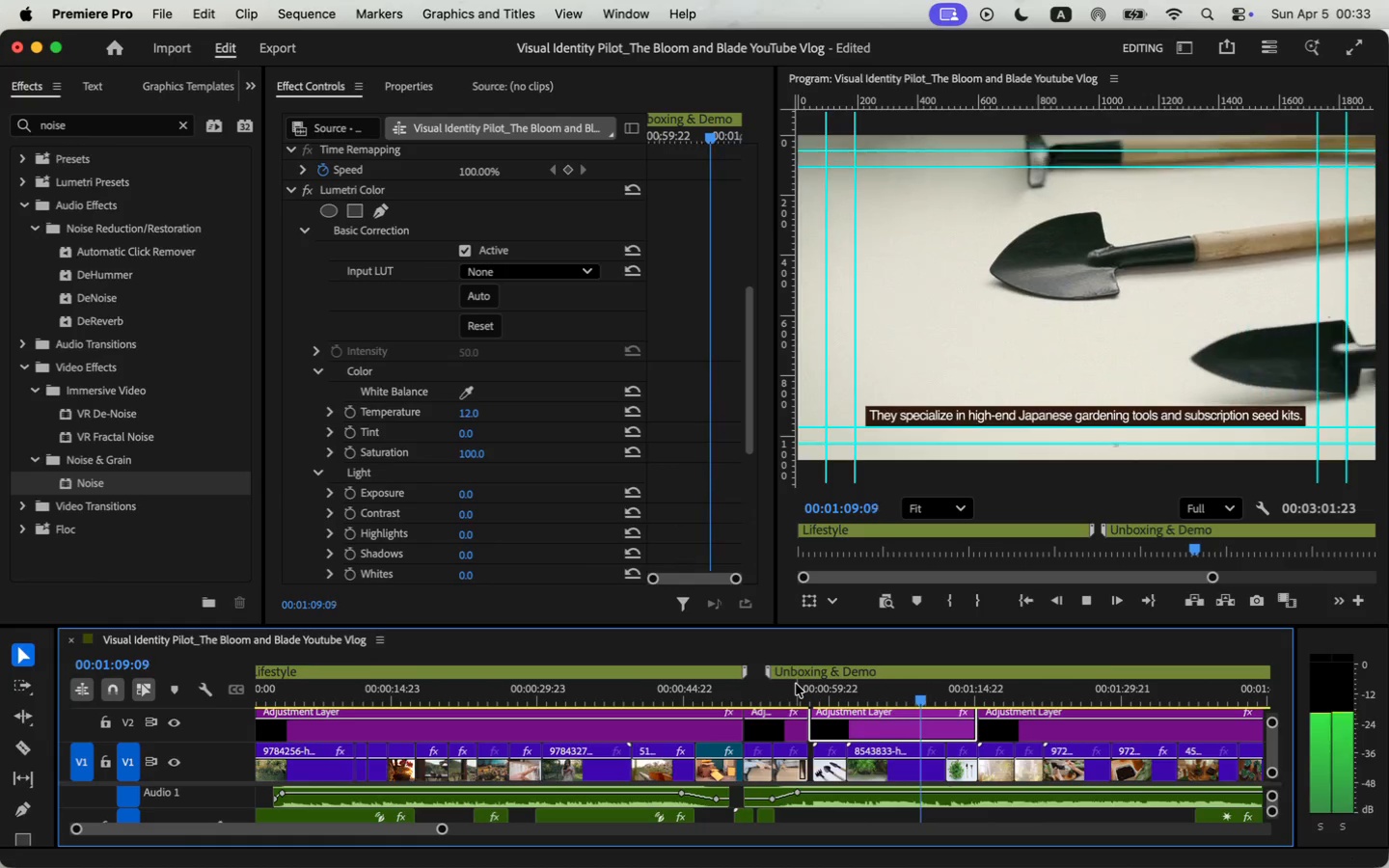 
left_click_drag(start_coordinate=[443, 829], to_coordinate=[537, 830])
 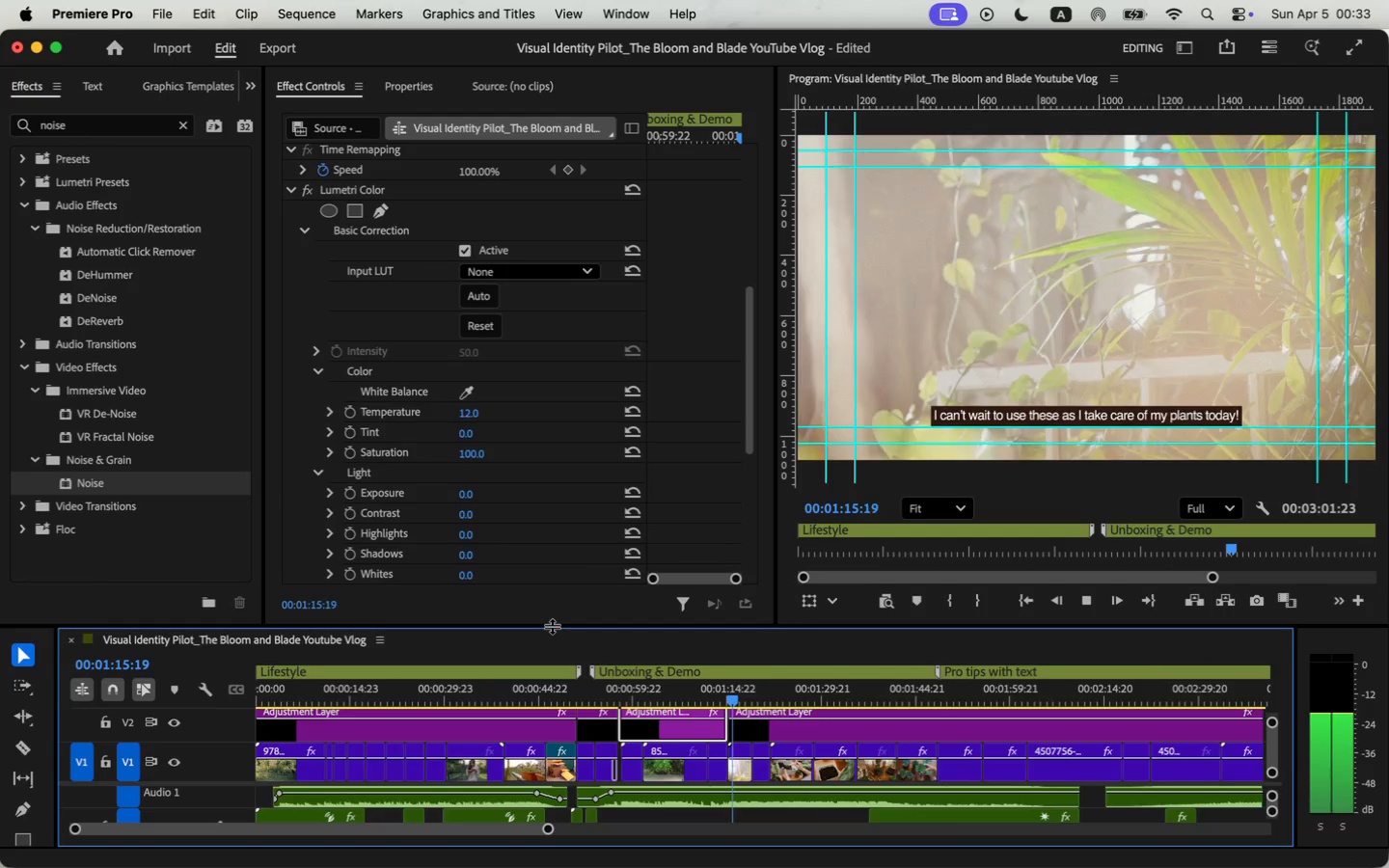 
left_click_drag(start_coordinate=[552, 626], to_coordinate=[564, 535])
 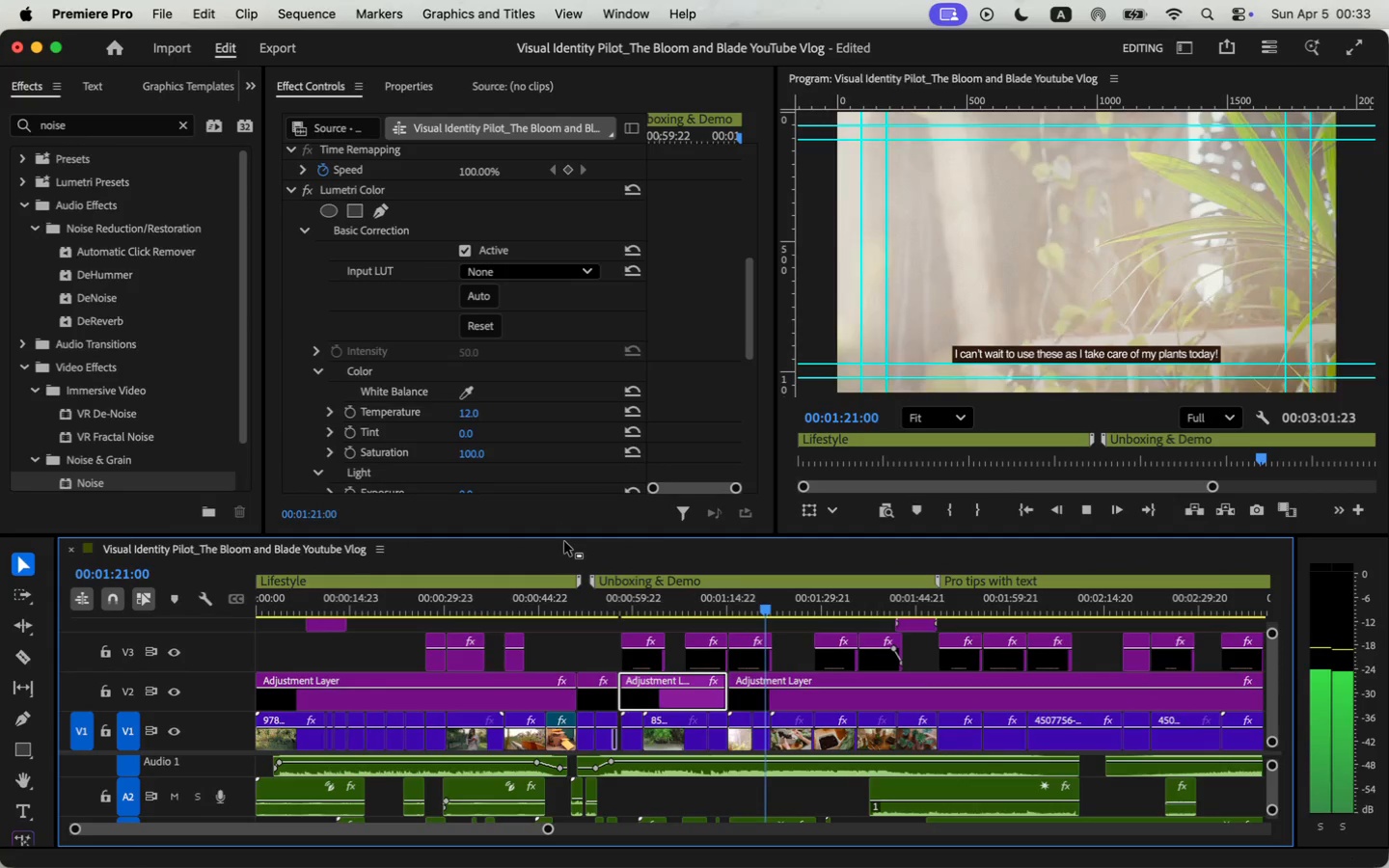 
key(Space)
 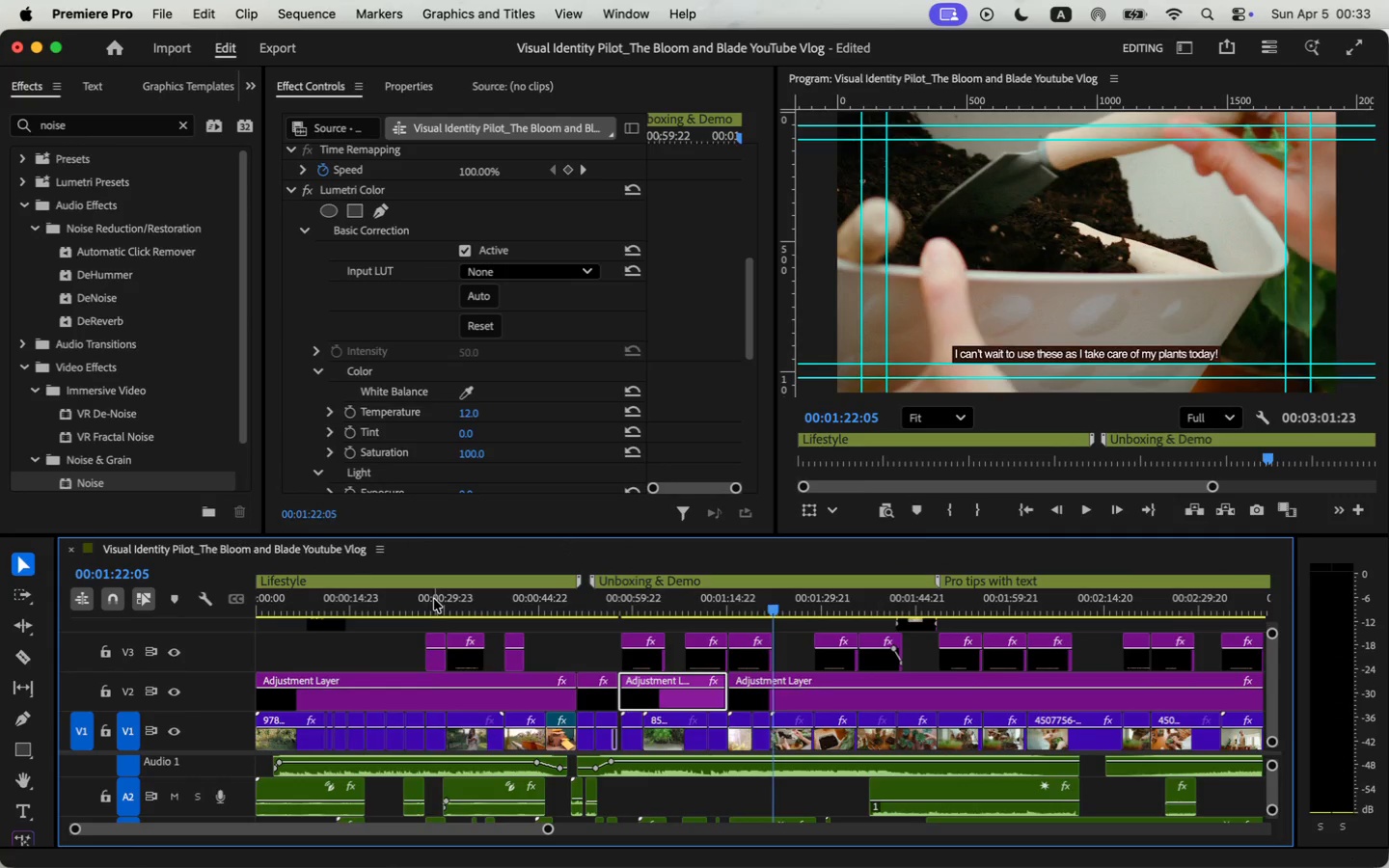 
left_click([434, 599])
 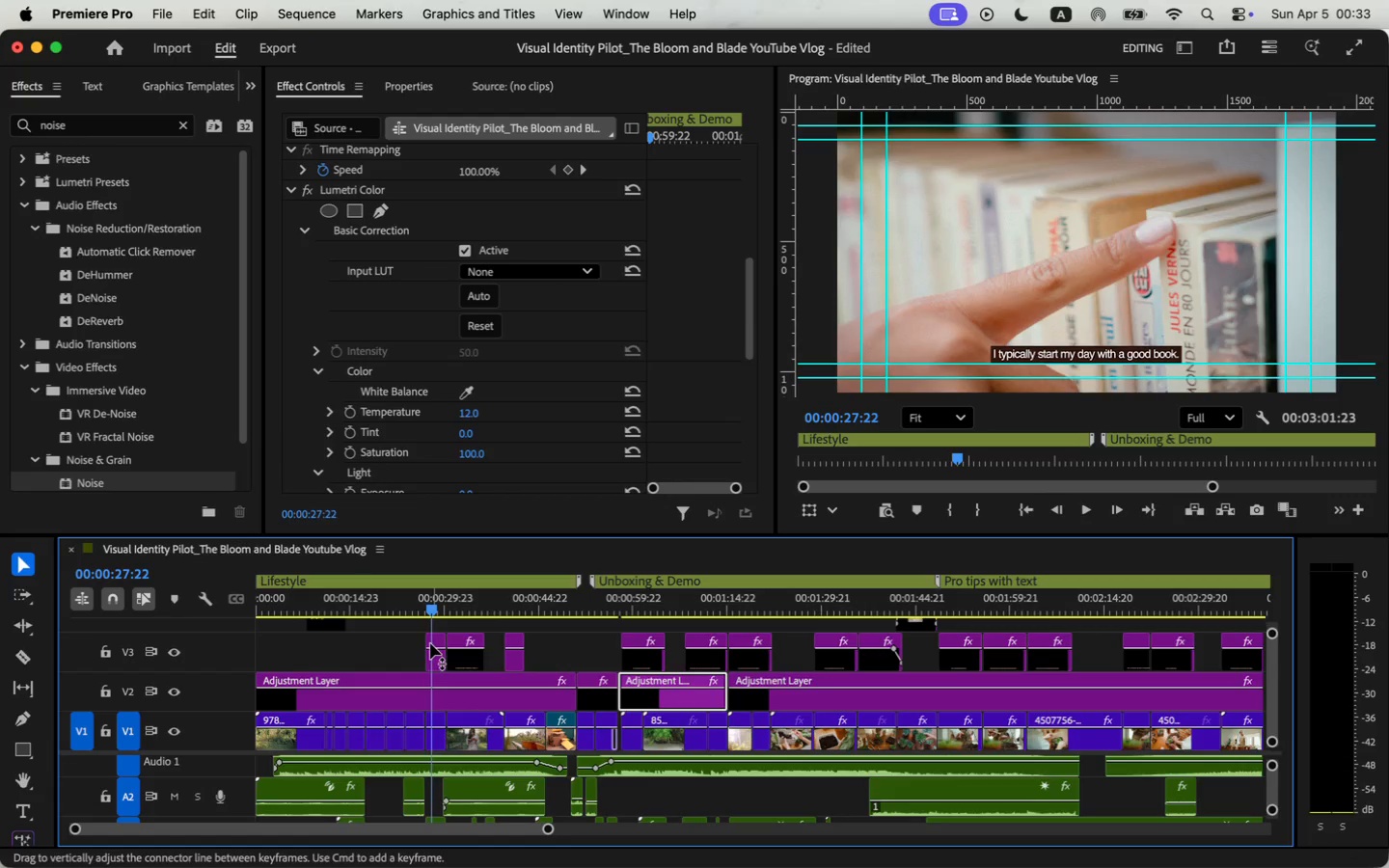 
left_click([434, 661])
 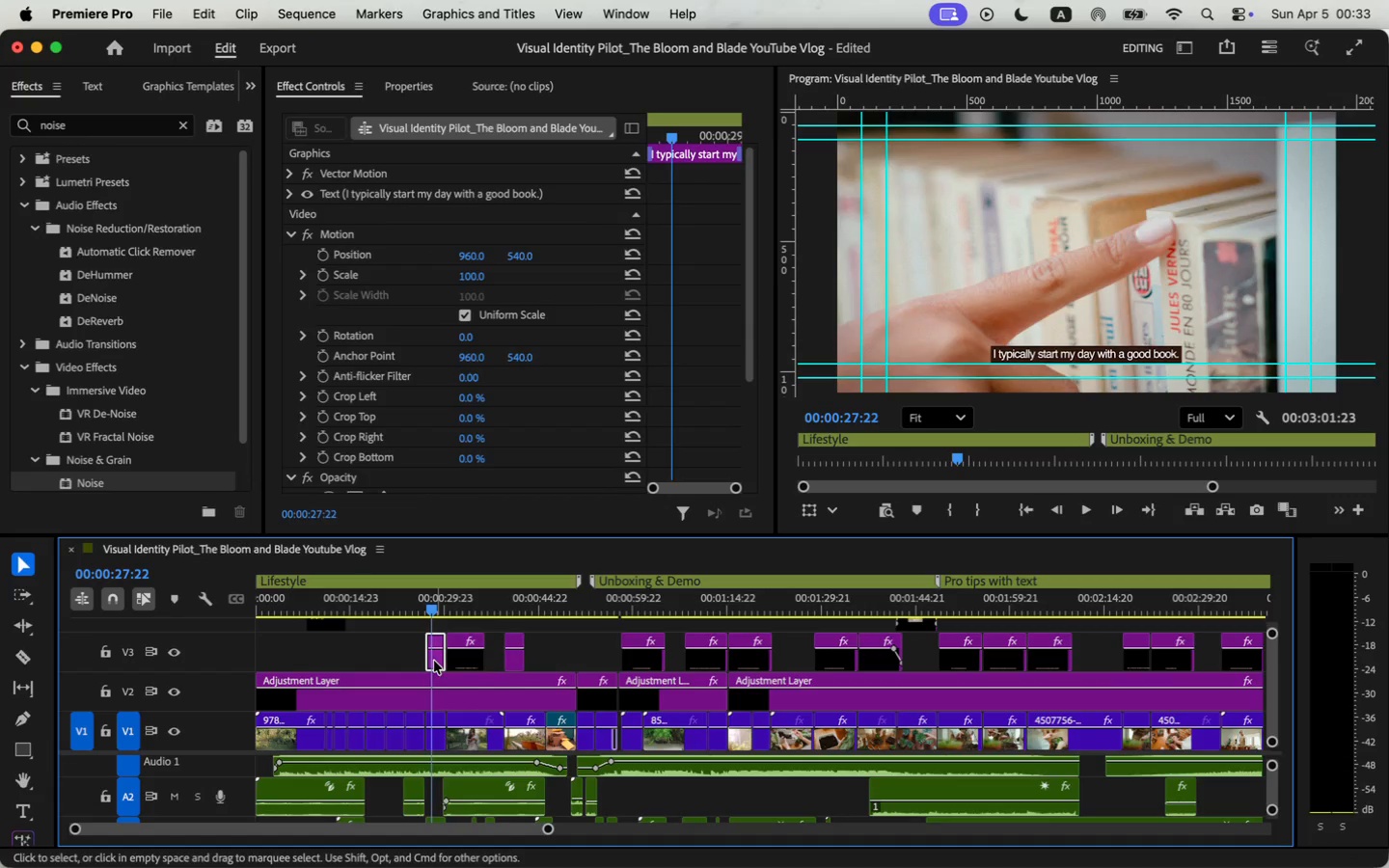 
key(Meta+C)
 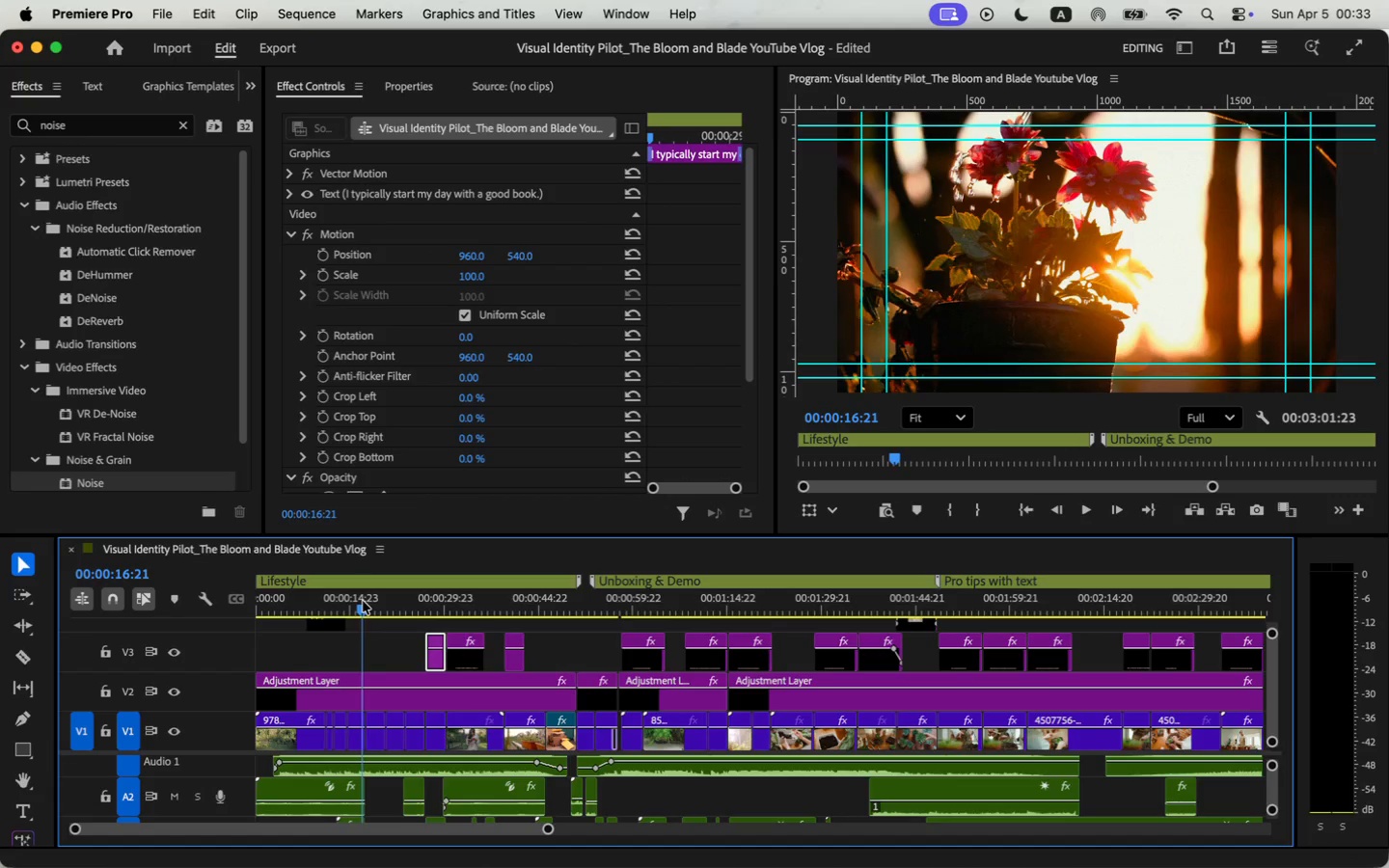 
left_click_drag(start_coordinate=[360, 603], to_coordinate=[385, 597])
 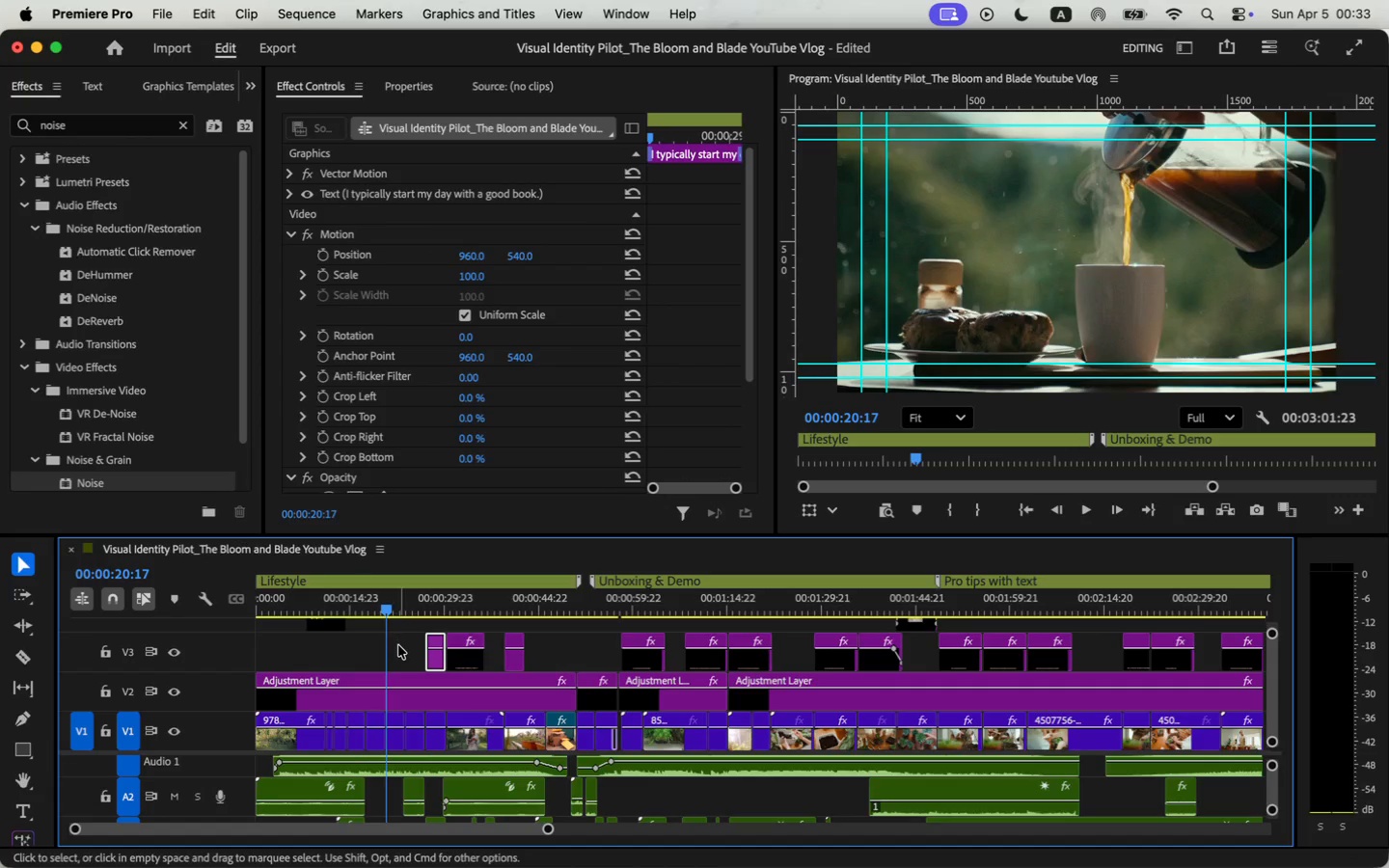 
left_click([398, 646])
 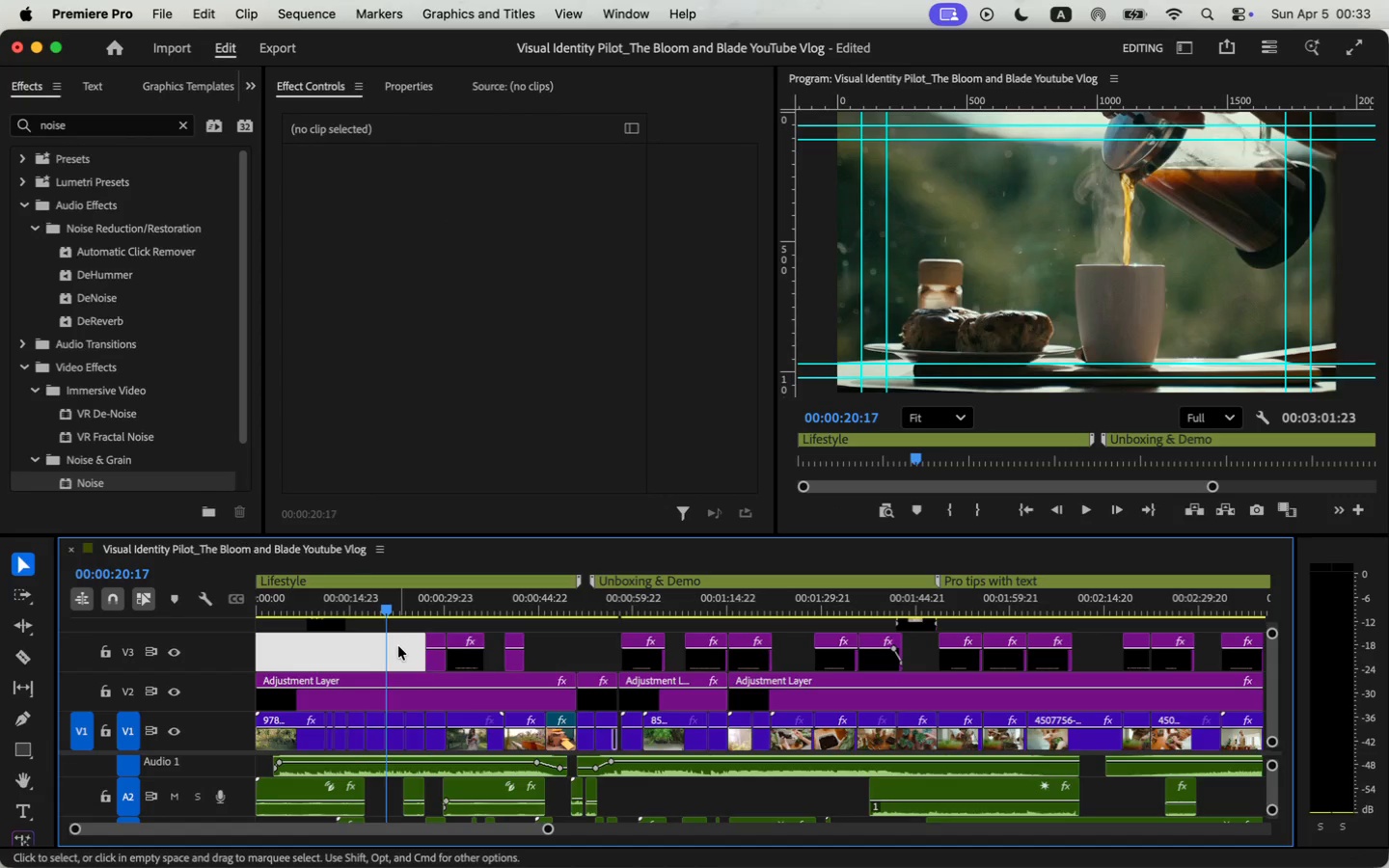 
left_click([398, 646])
 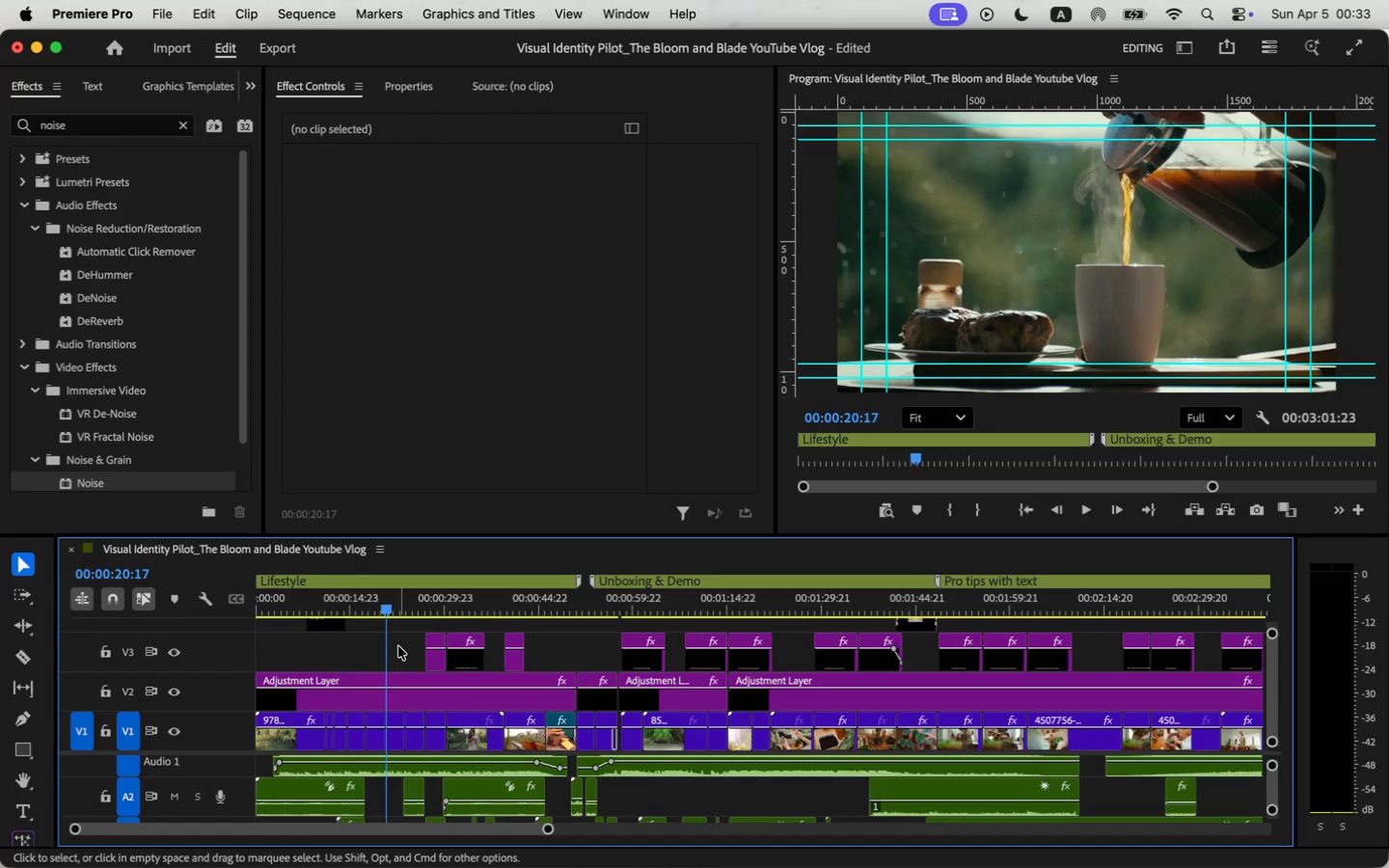 
key(Meta+V)
 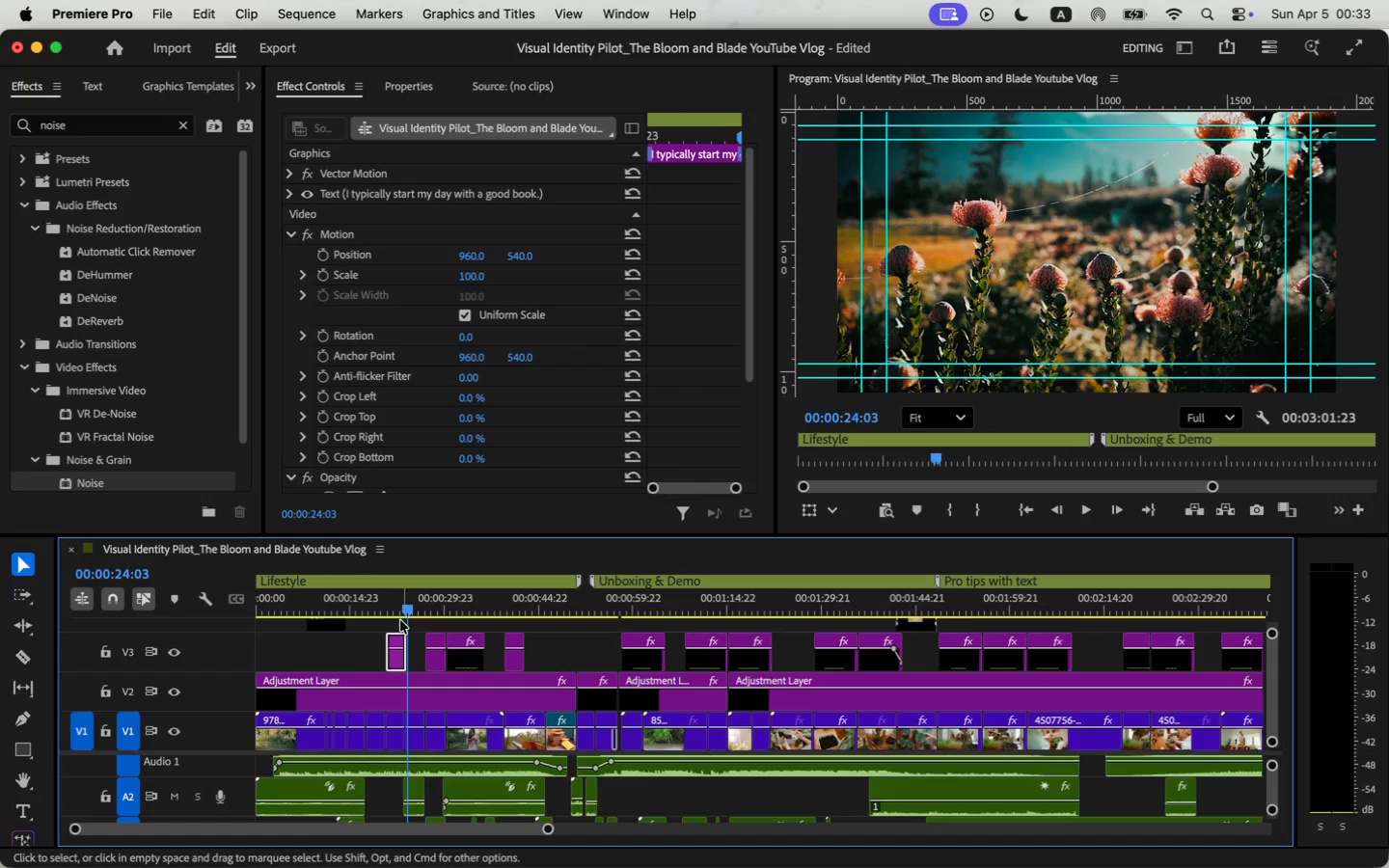 
left_click([396, 607])
 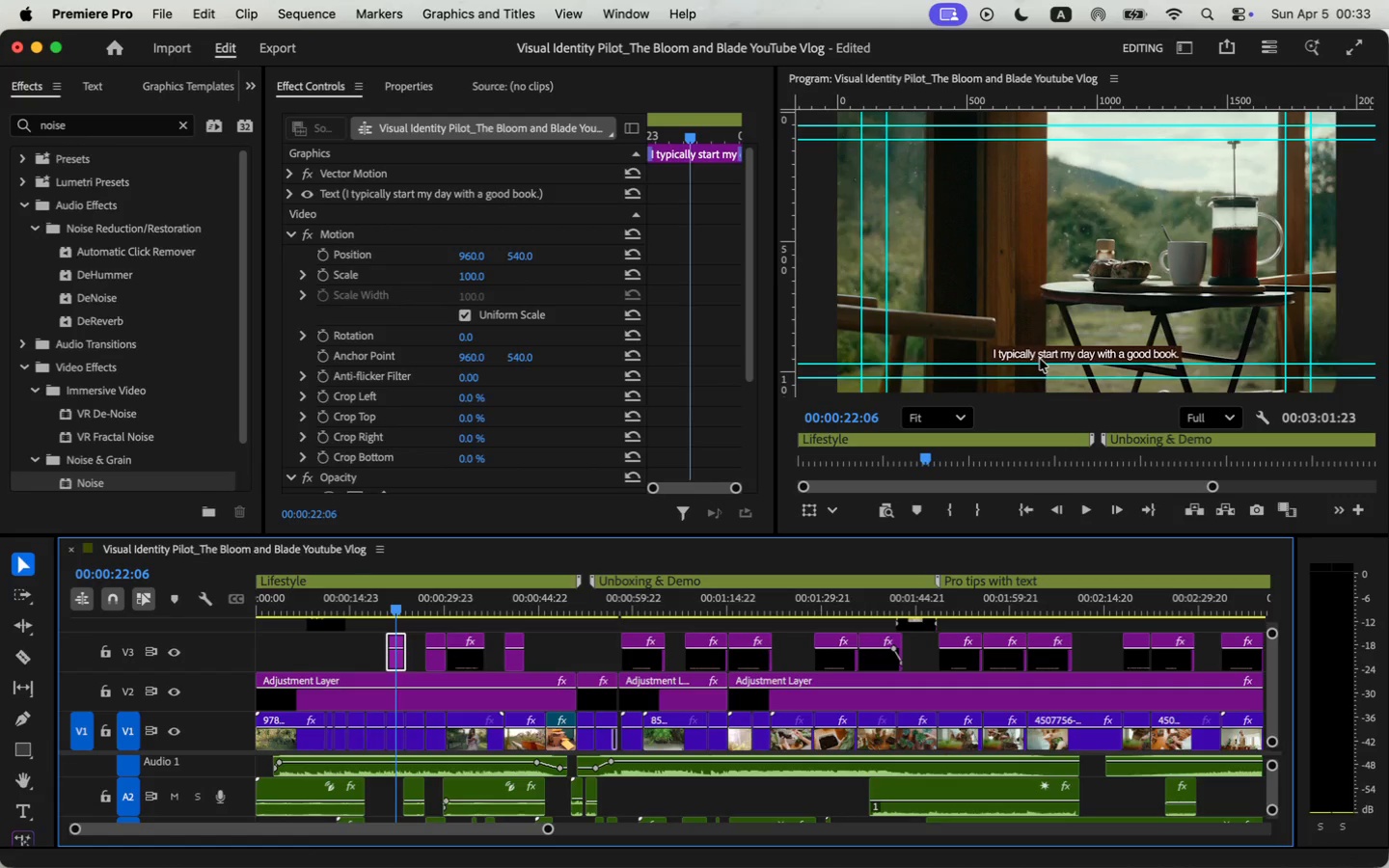 
double_click([1048, 355])
 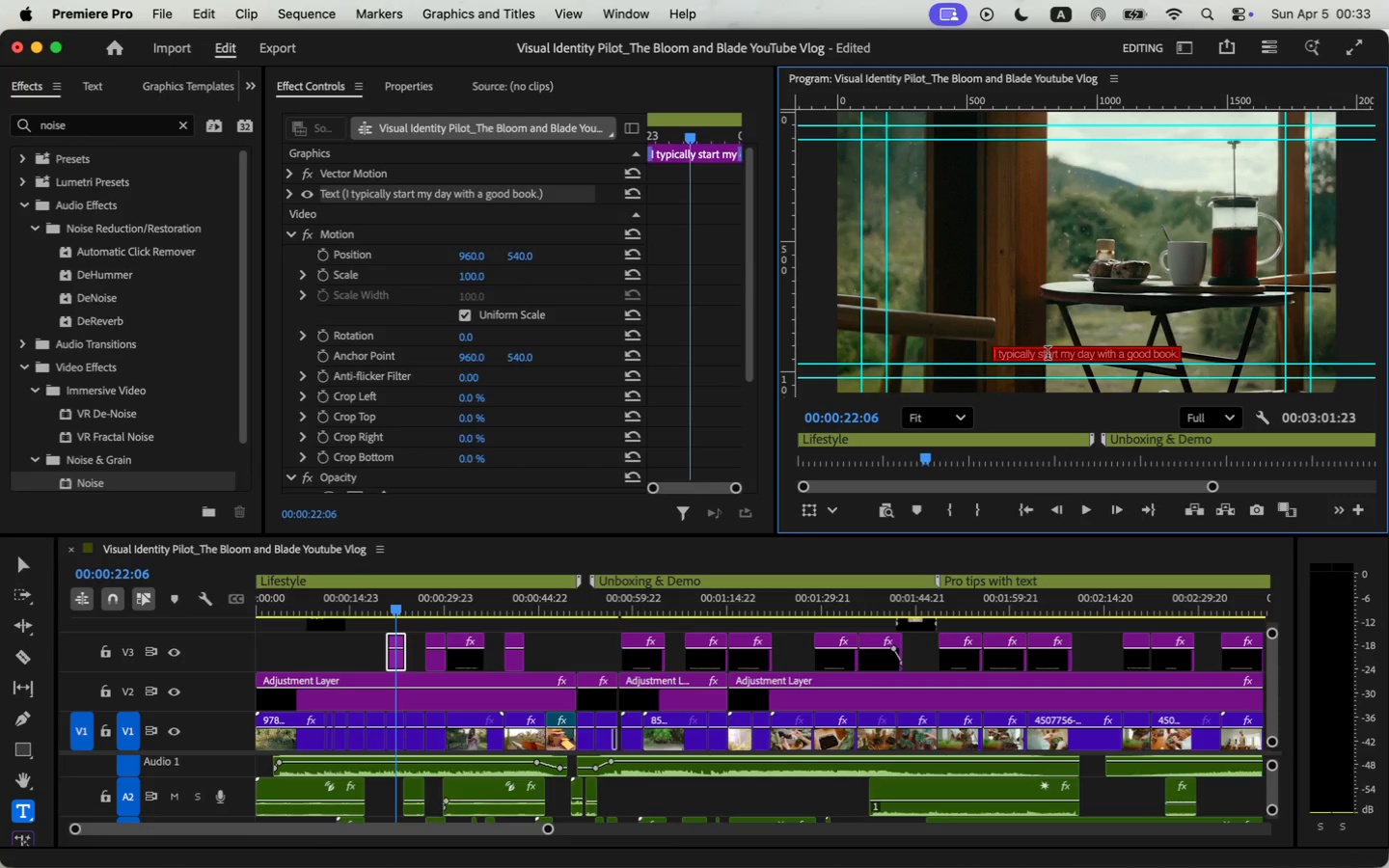 
type(Good morning everyone!)
 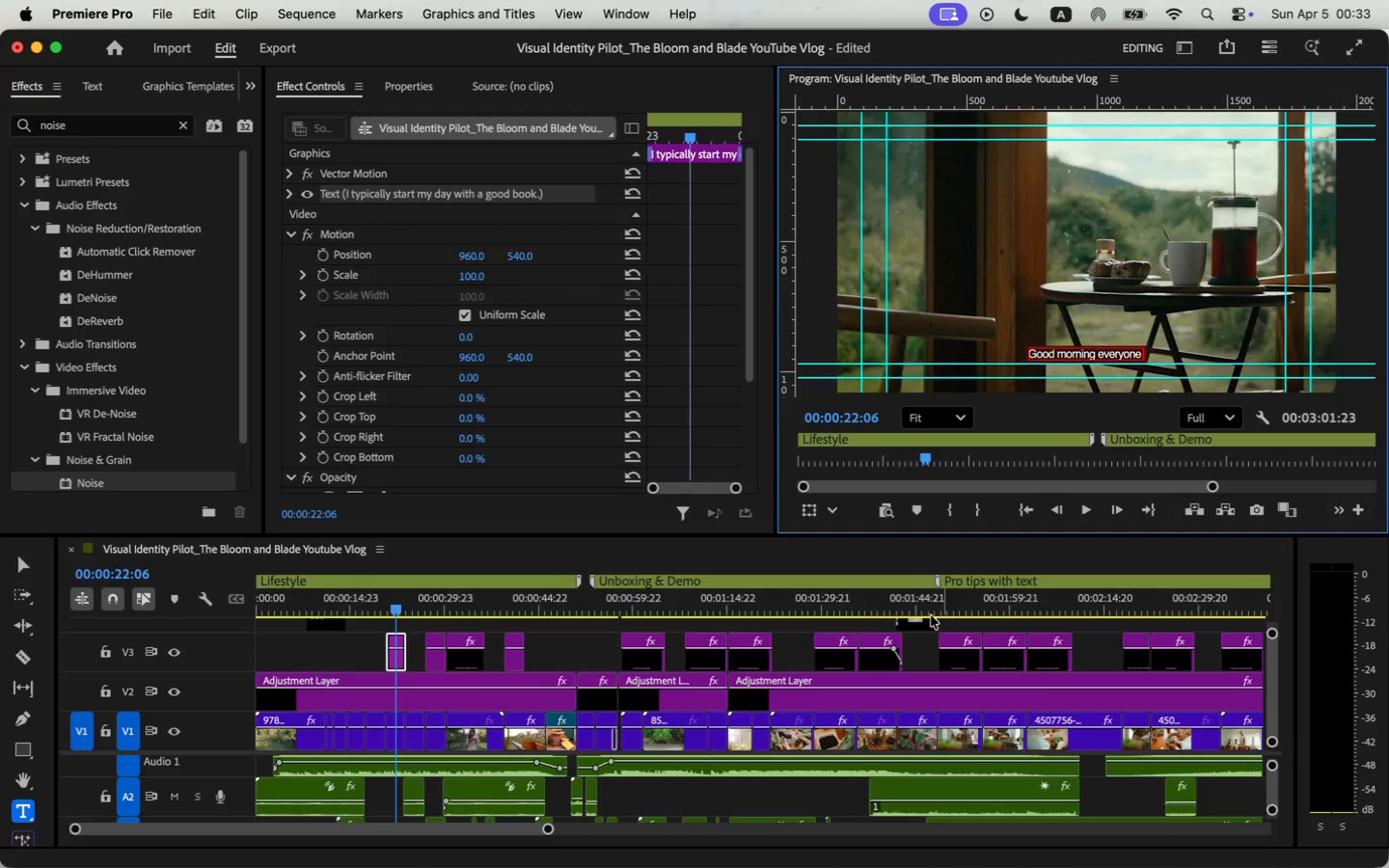 
left_click([820, 603])
 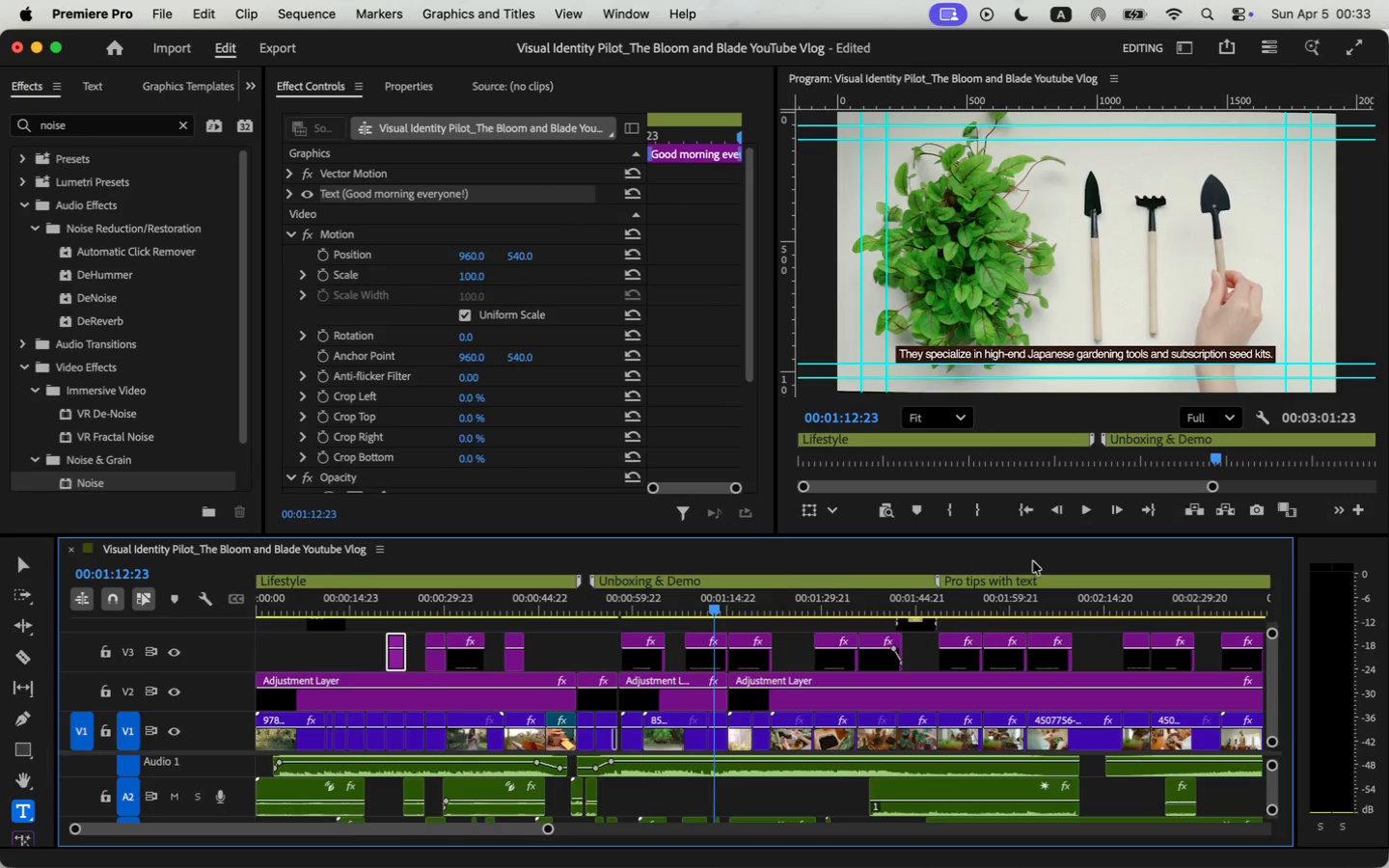 
left_click([1084, 516])
 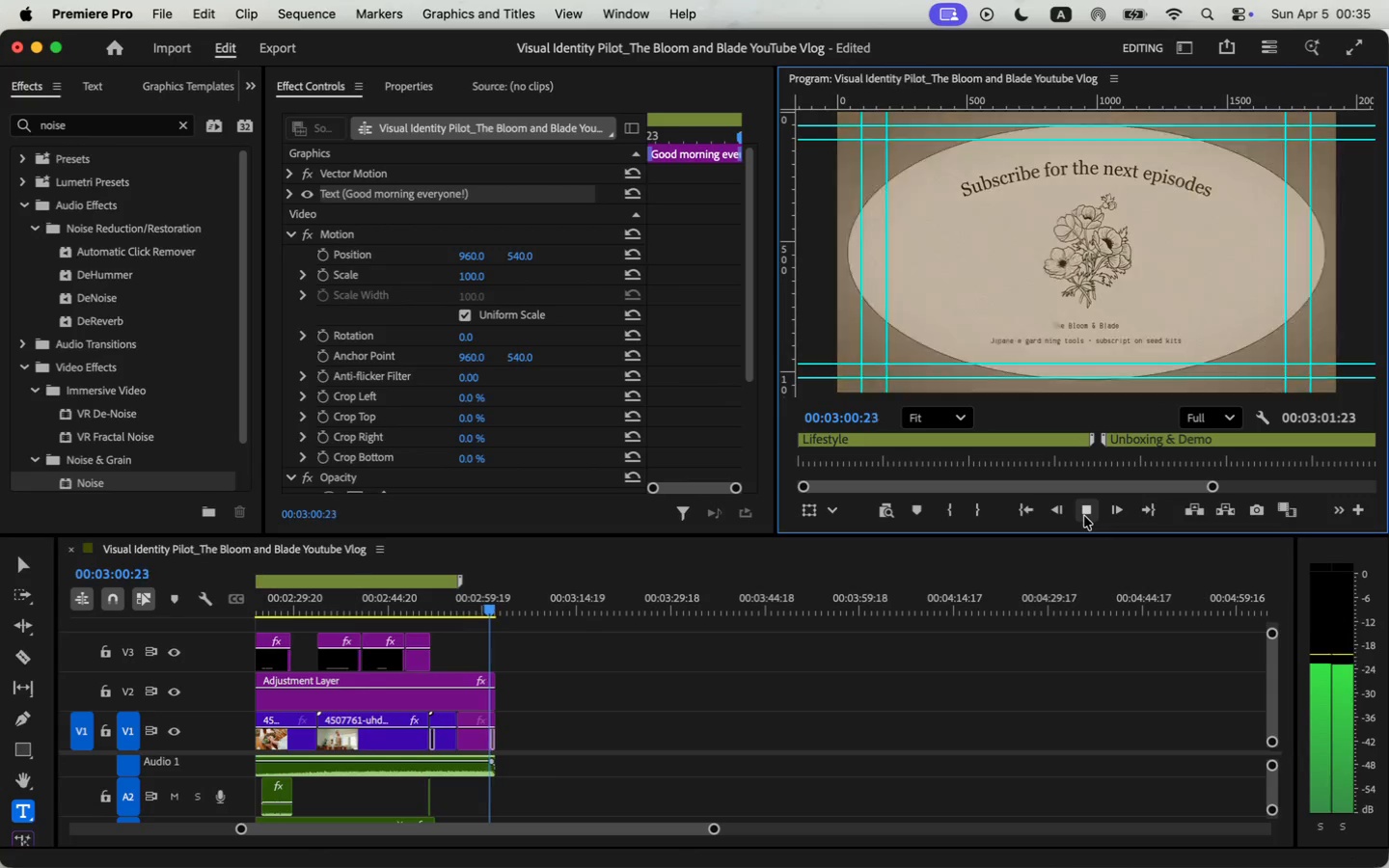 
wait(113.41)
 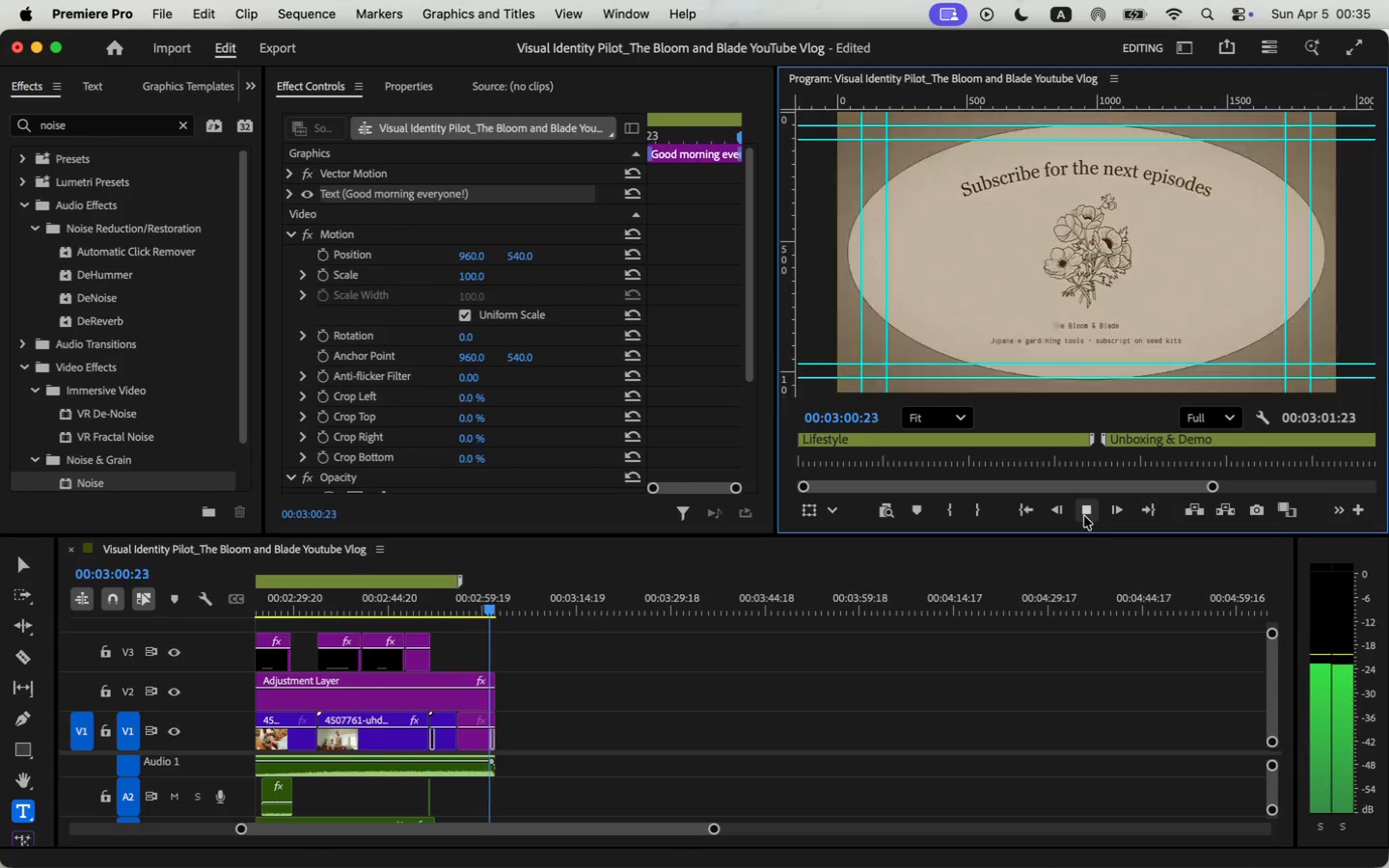 
left_click_drag(start_coordinate=[443, 830], to_coordinate=[235, 821])
 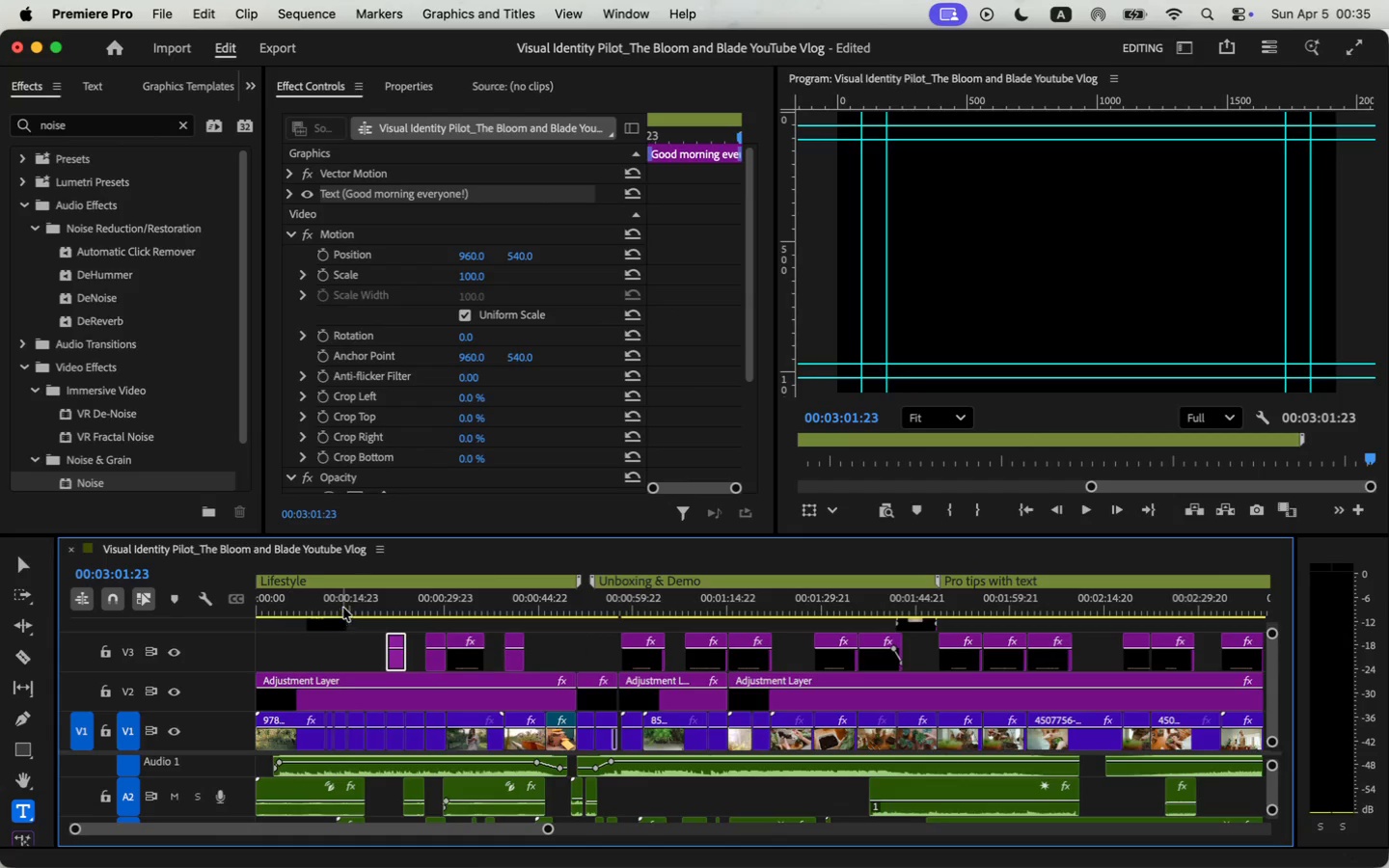 
left_click([344, 607])
 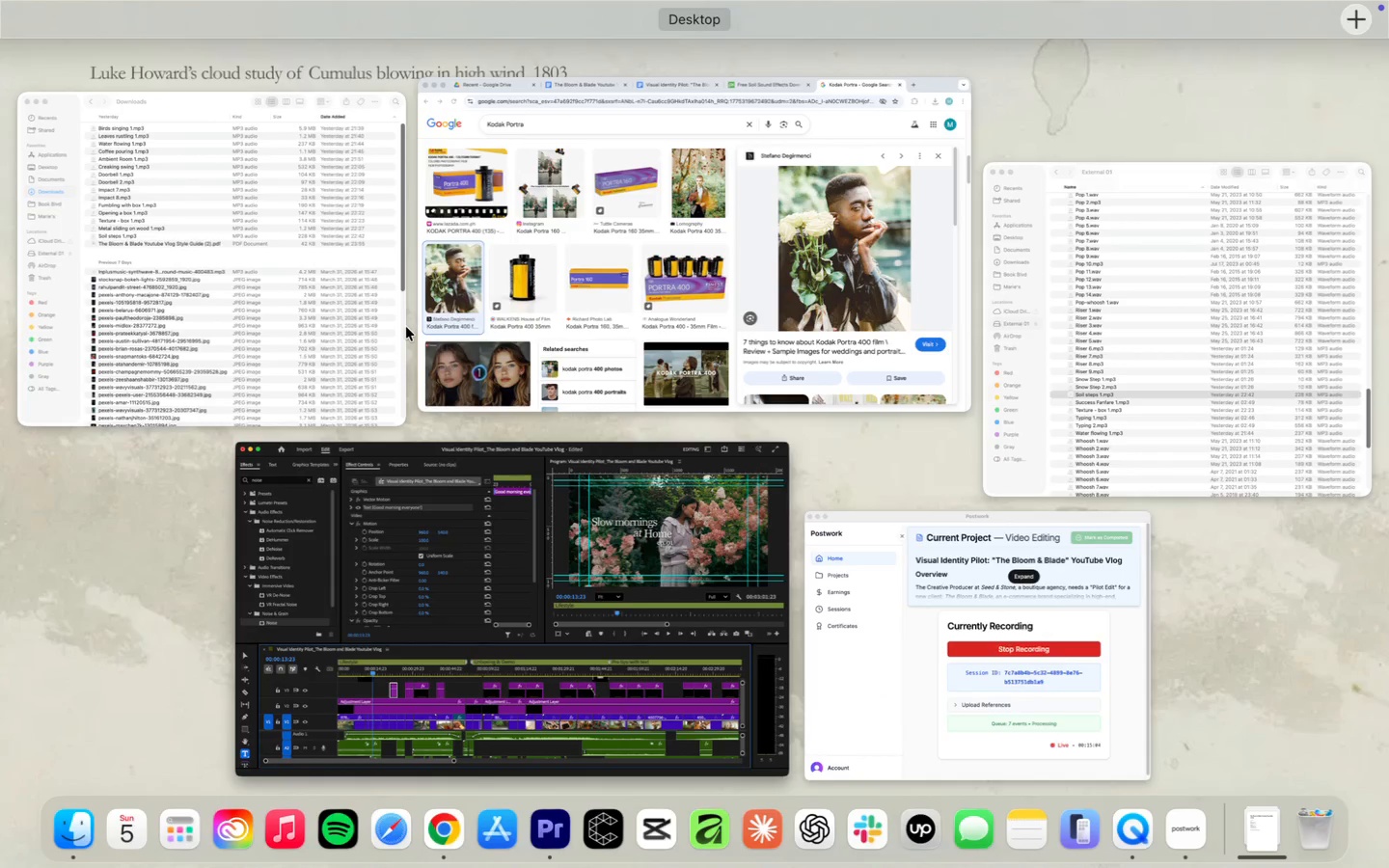 
left_click([785, 312])
 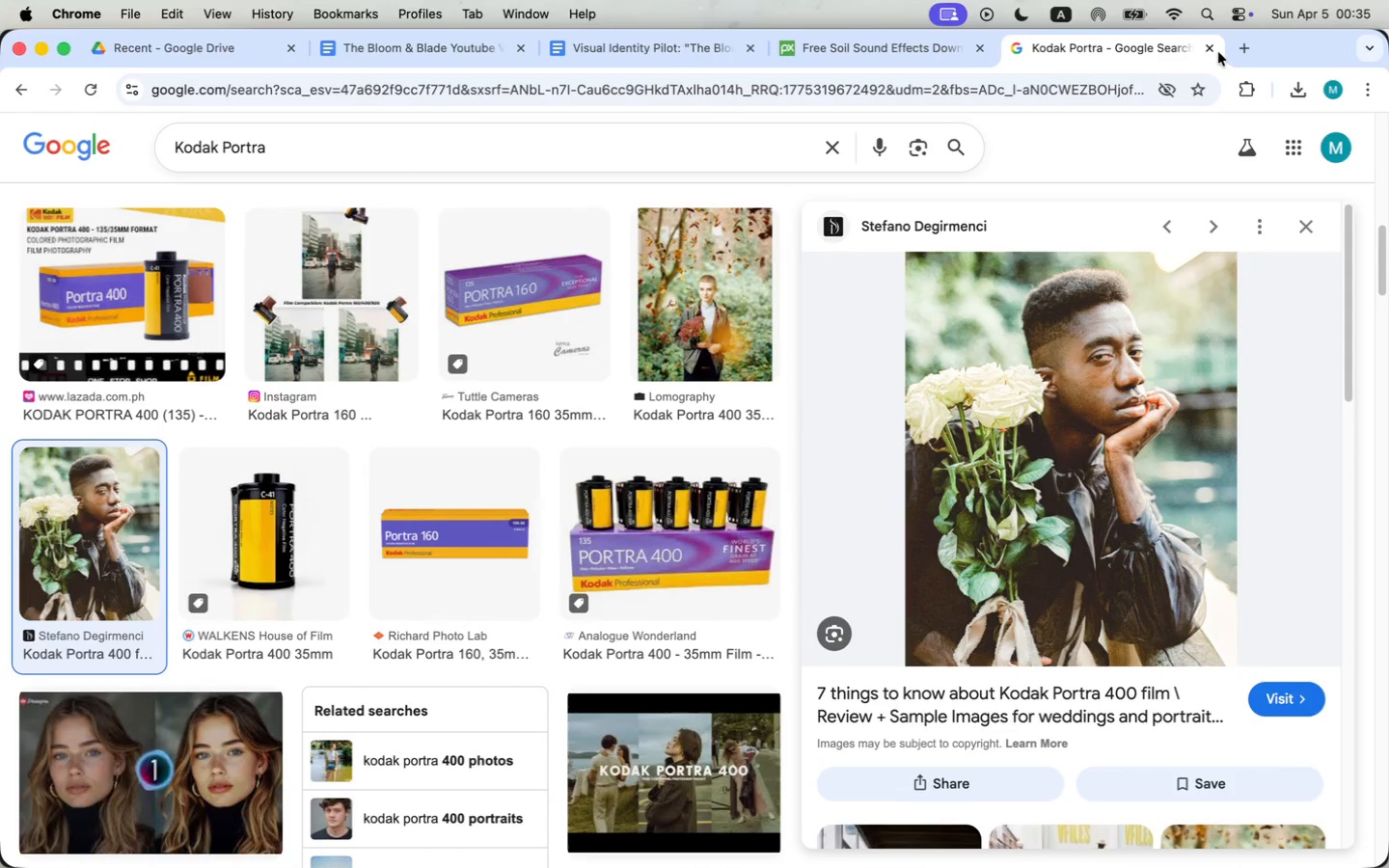 
left_click([1215, 44])
 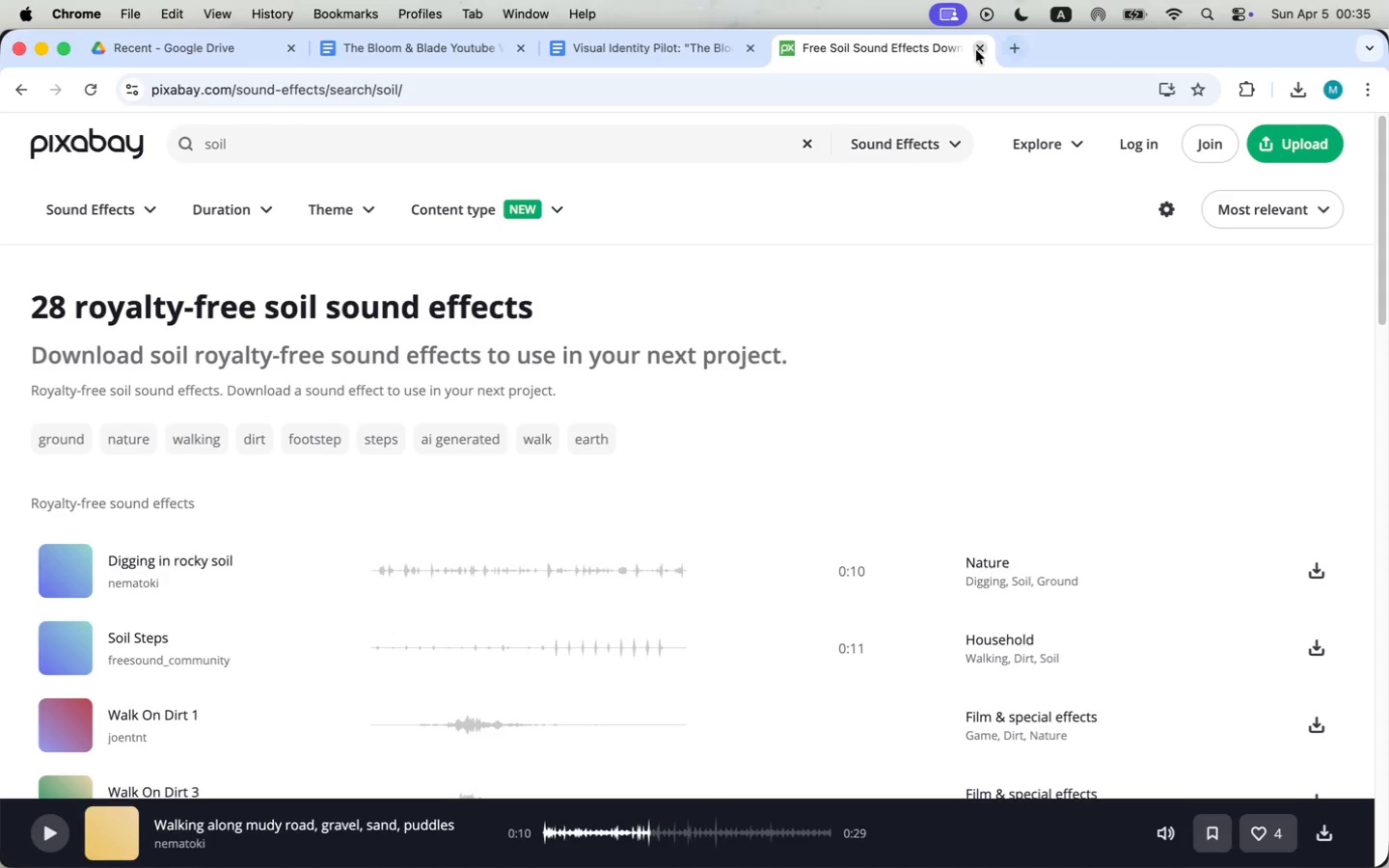 
left_click([976, 50])
 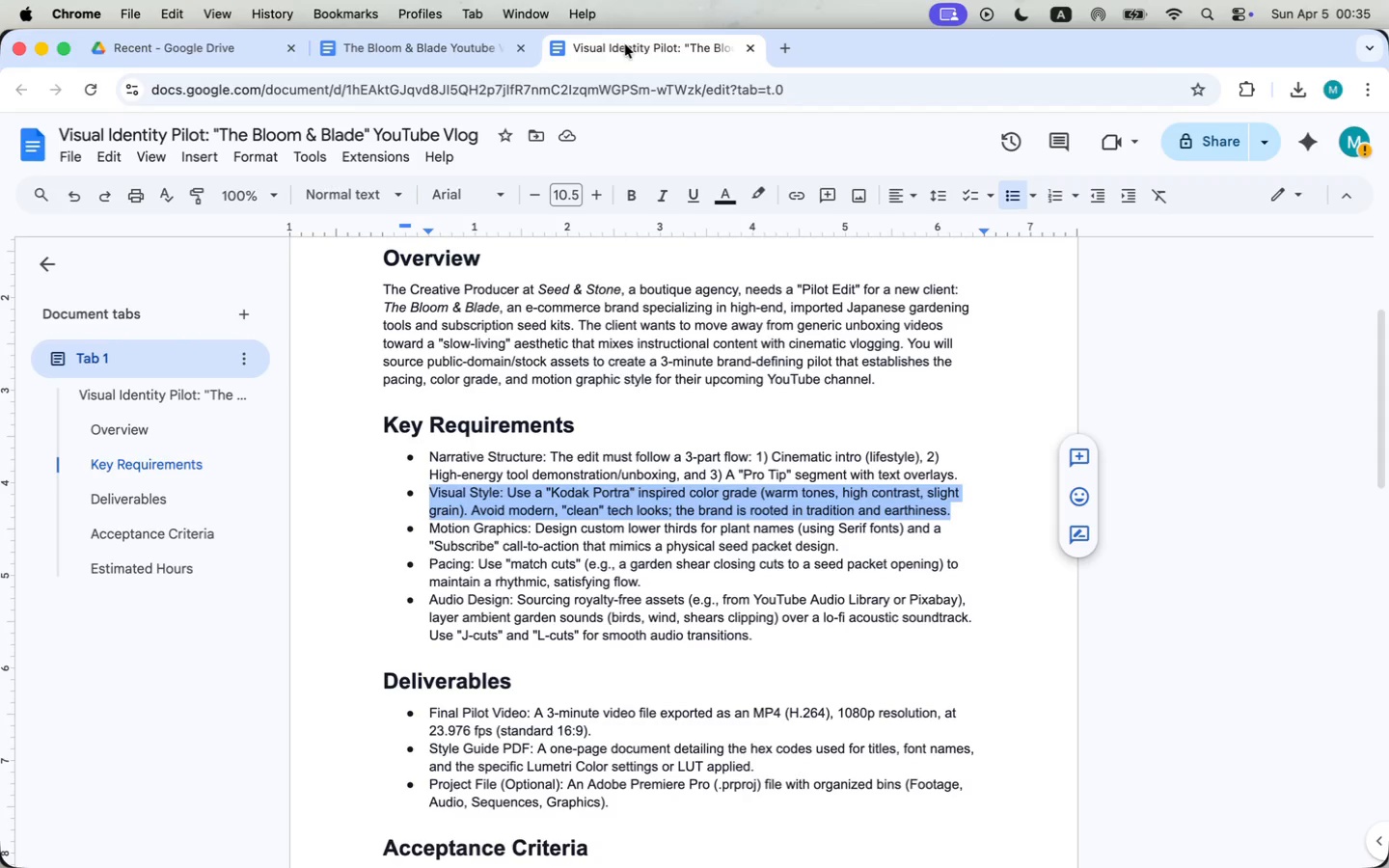 
left_click([577, 313])
 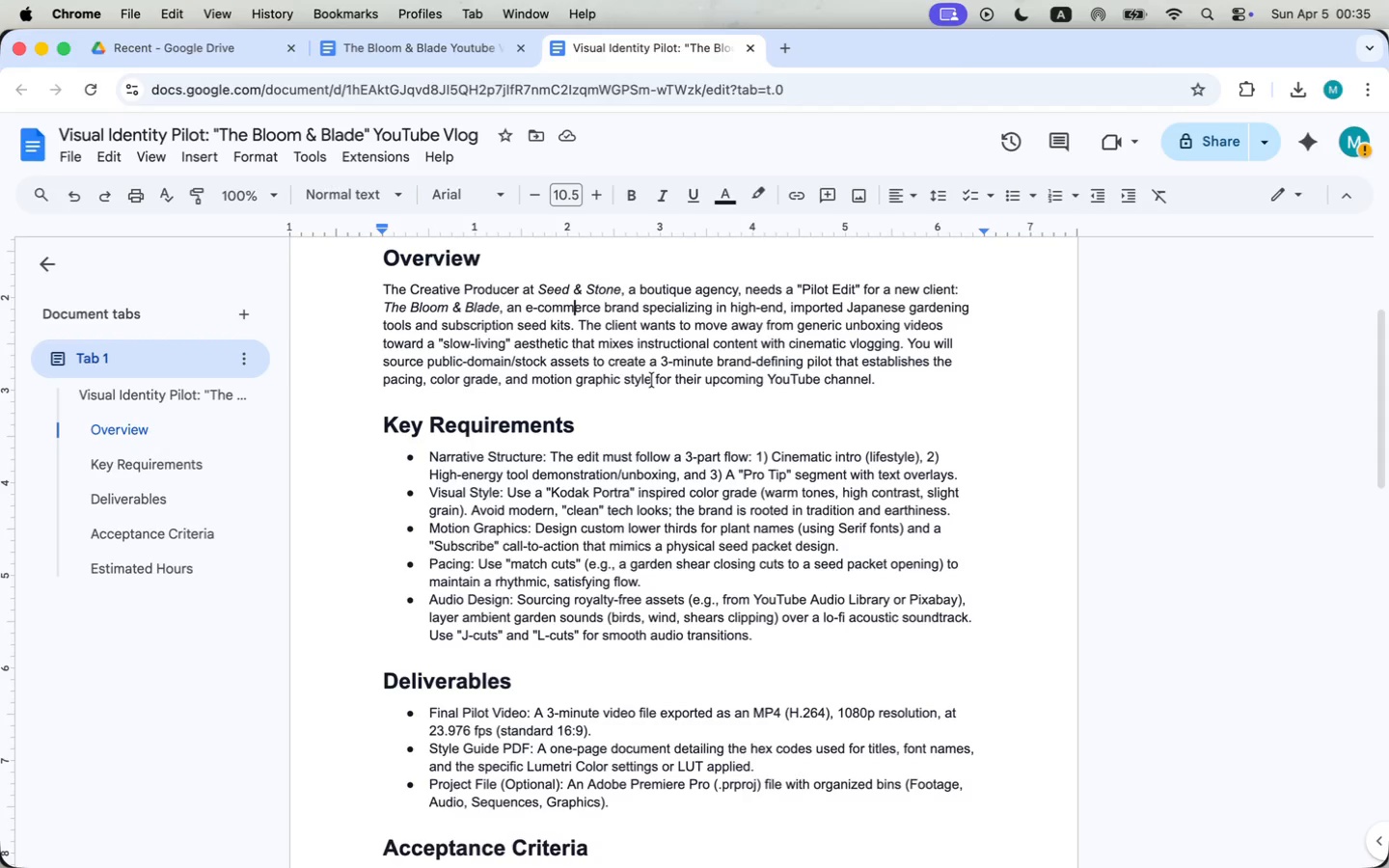 
wait(8.2)
 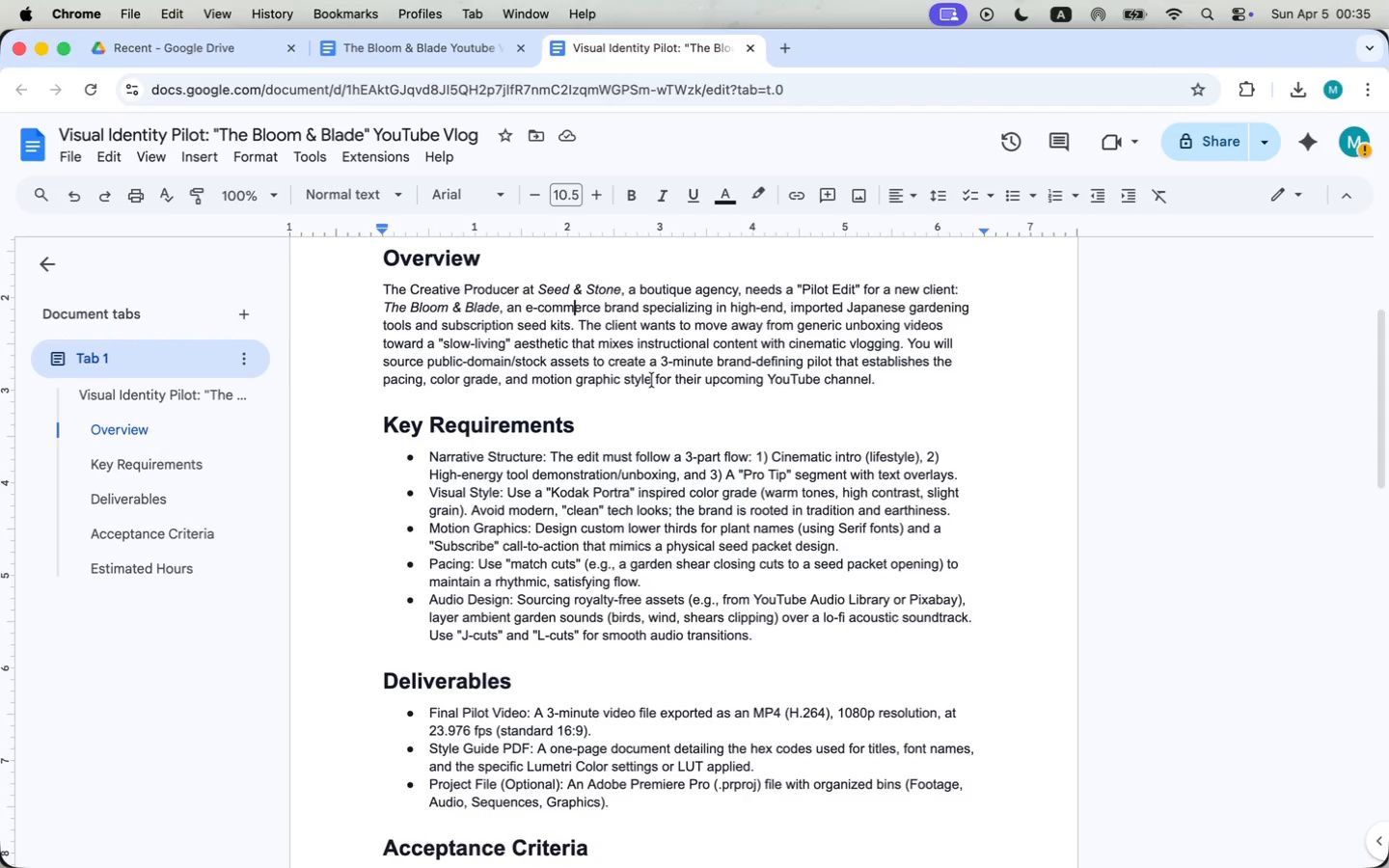 
left_click([596, 295])
 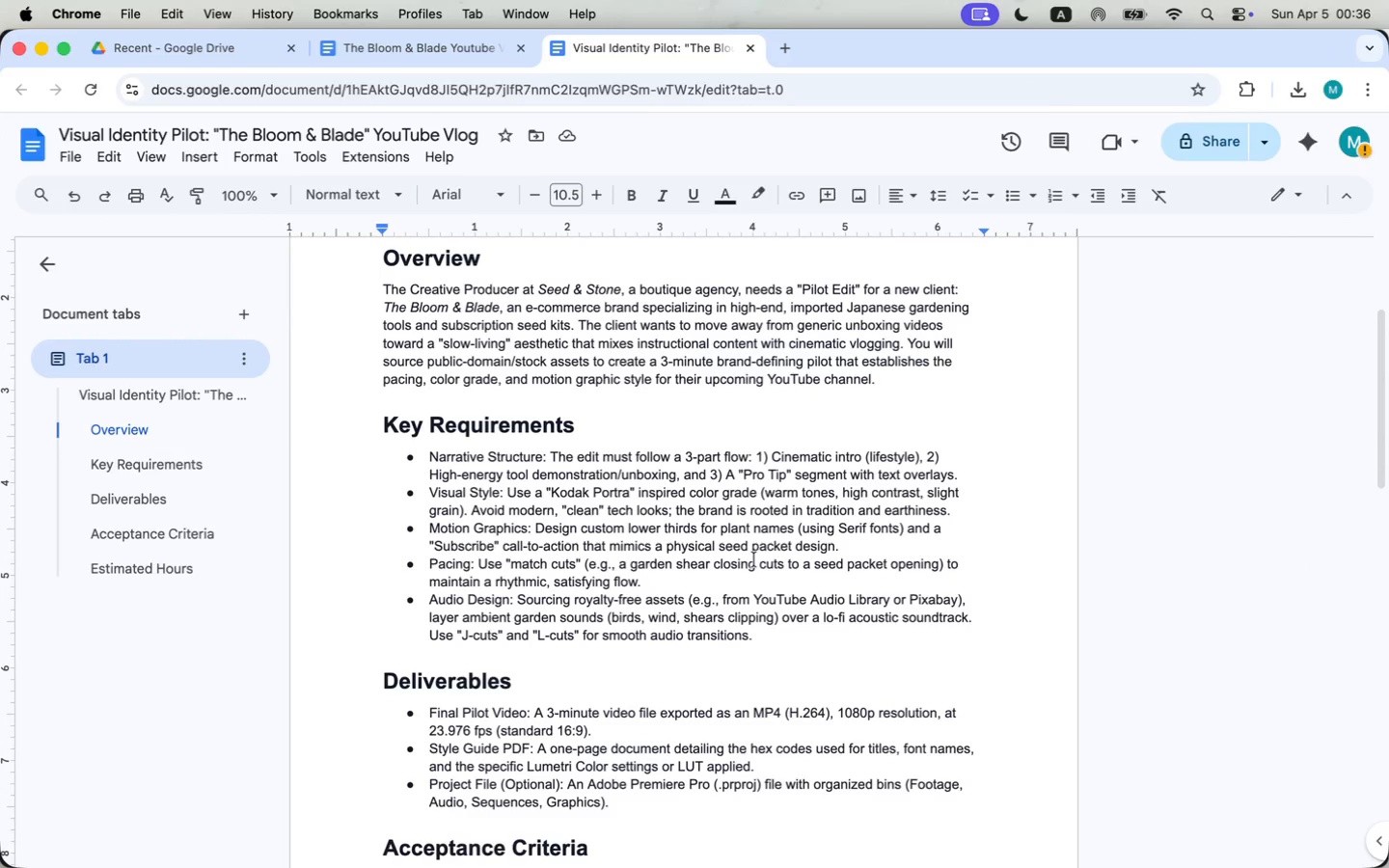 
scroll: coordinate [754, 559], scroll_direction: down, amount: 6.0
 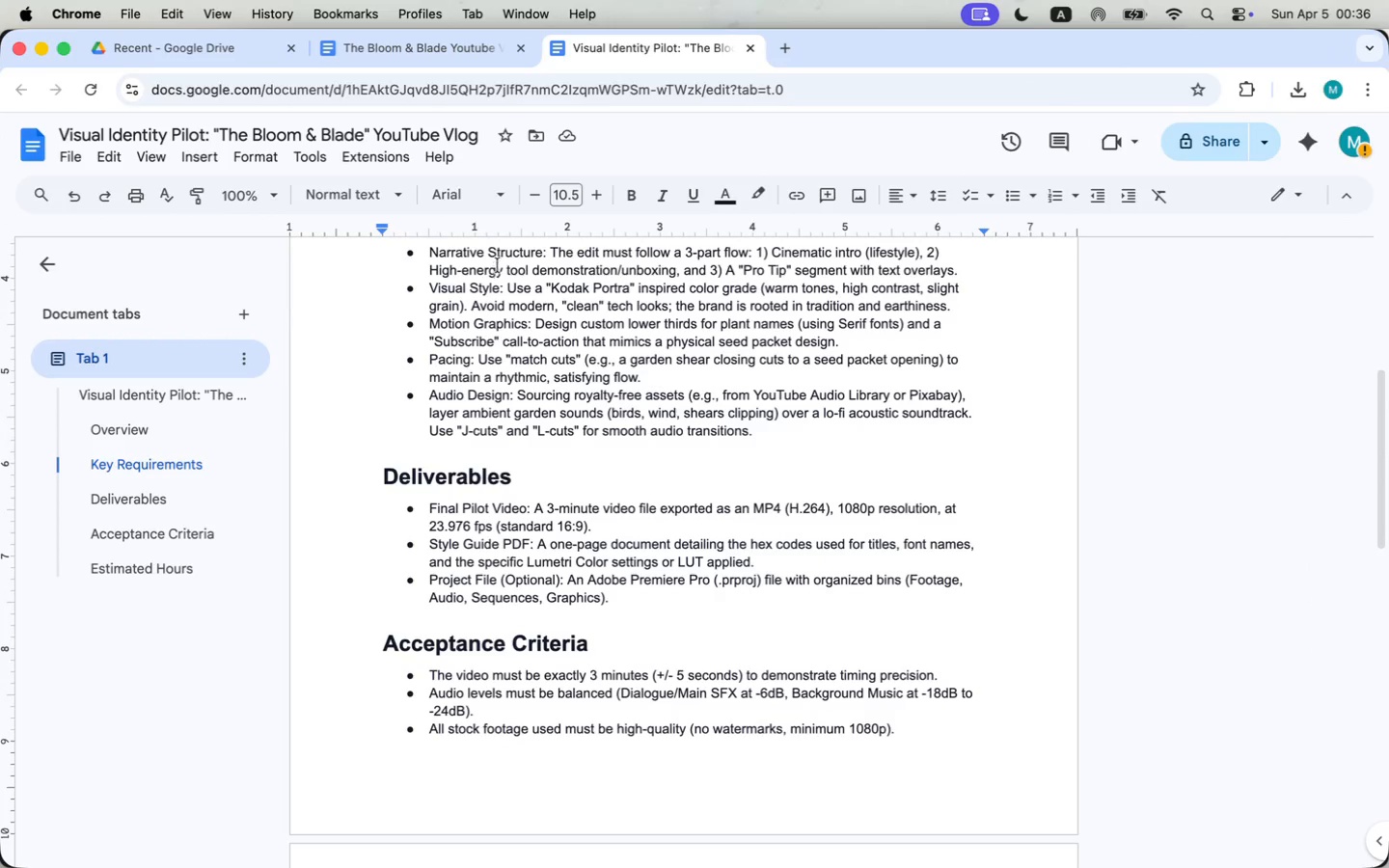 
wait(5.7)
 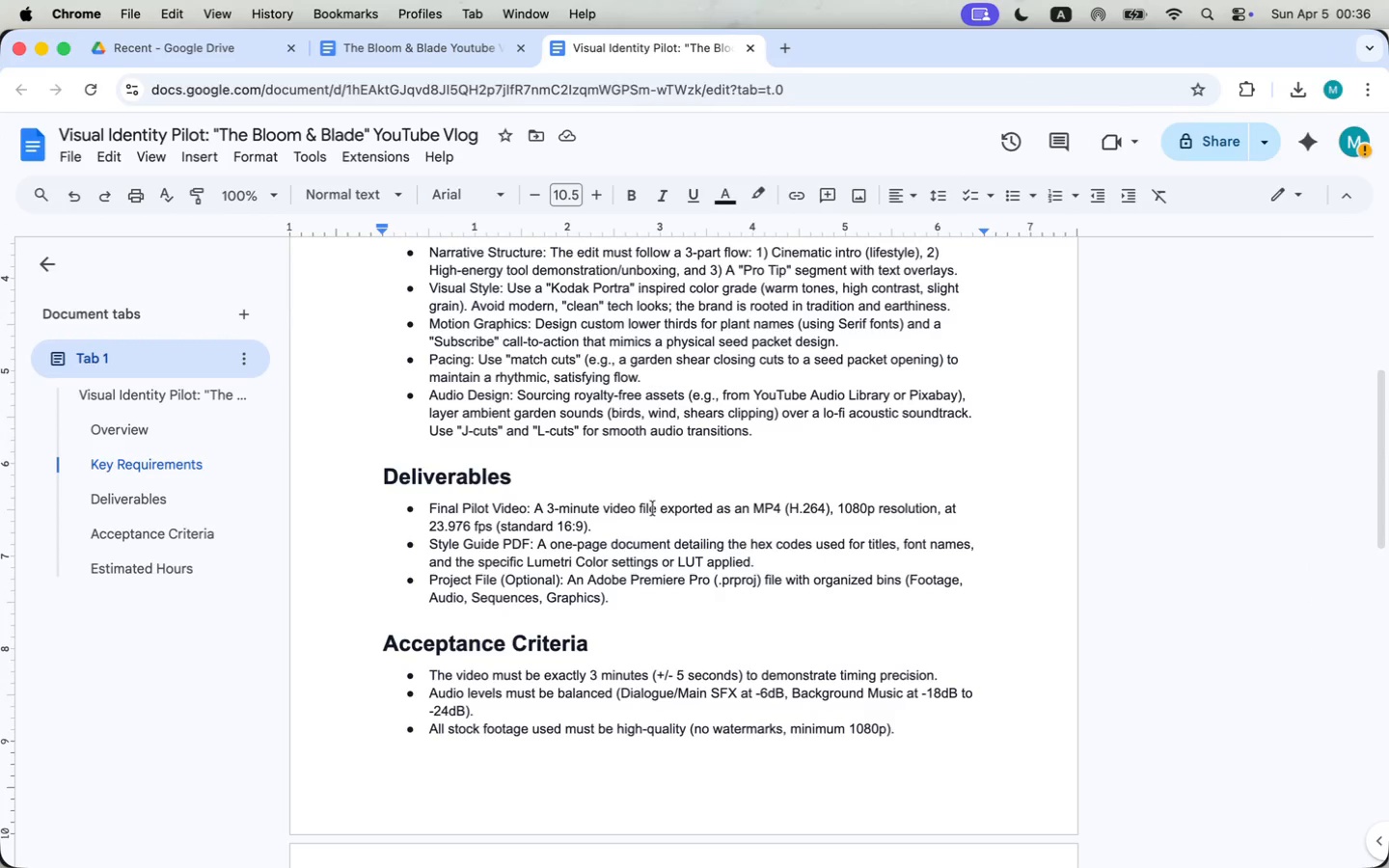 
left_click_drag(start_coordinate=[457, 291], to_coordinate=[762, 296])
 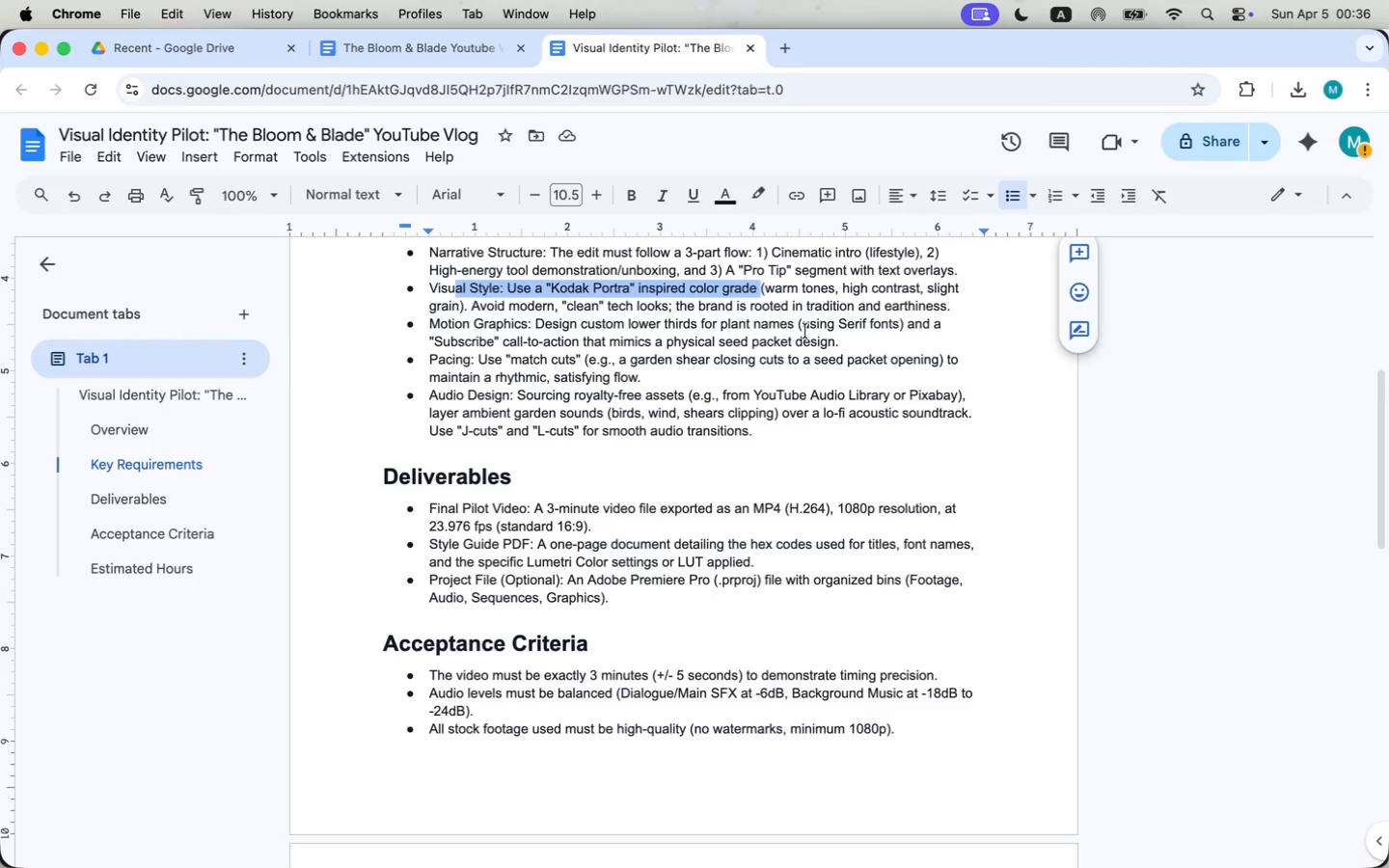 
wait(14.14)
 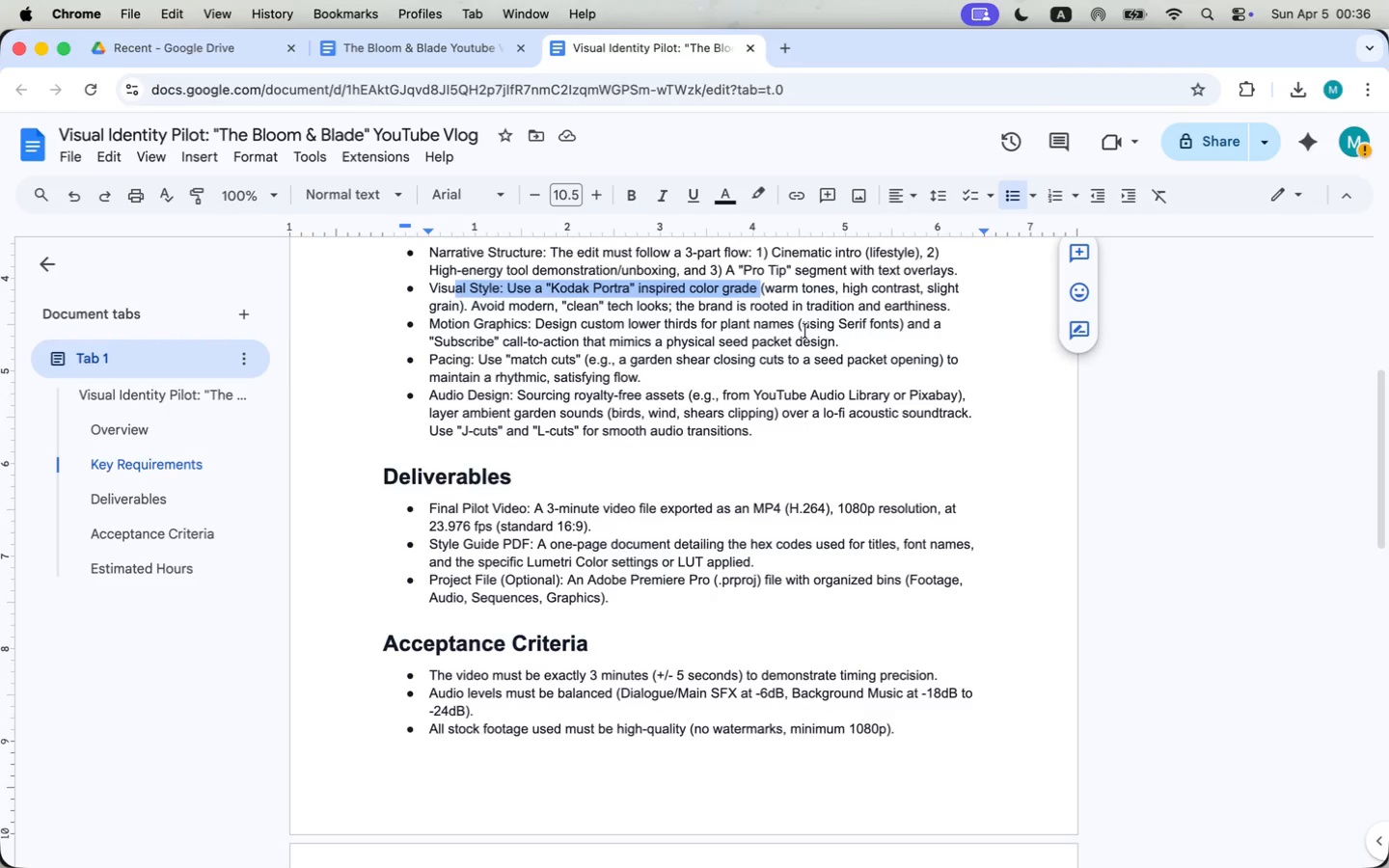 
left_click([697, 323])
 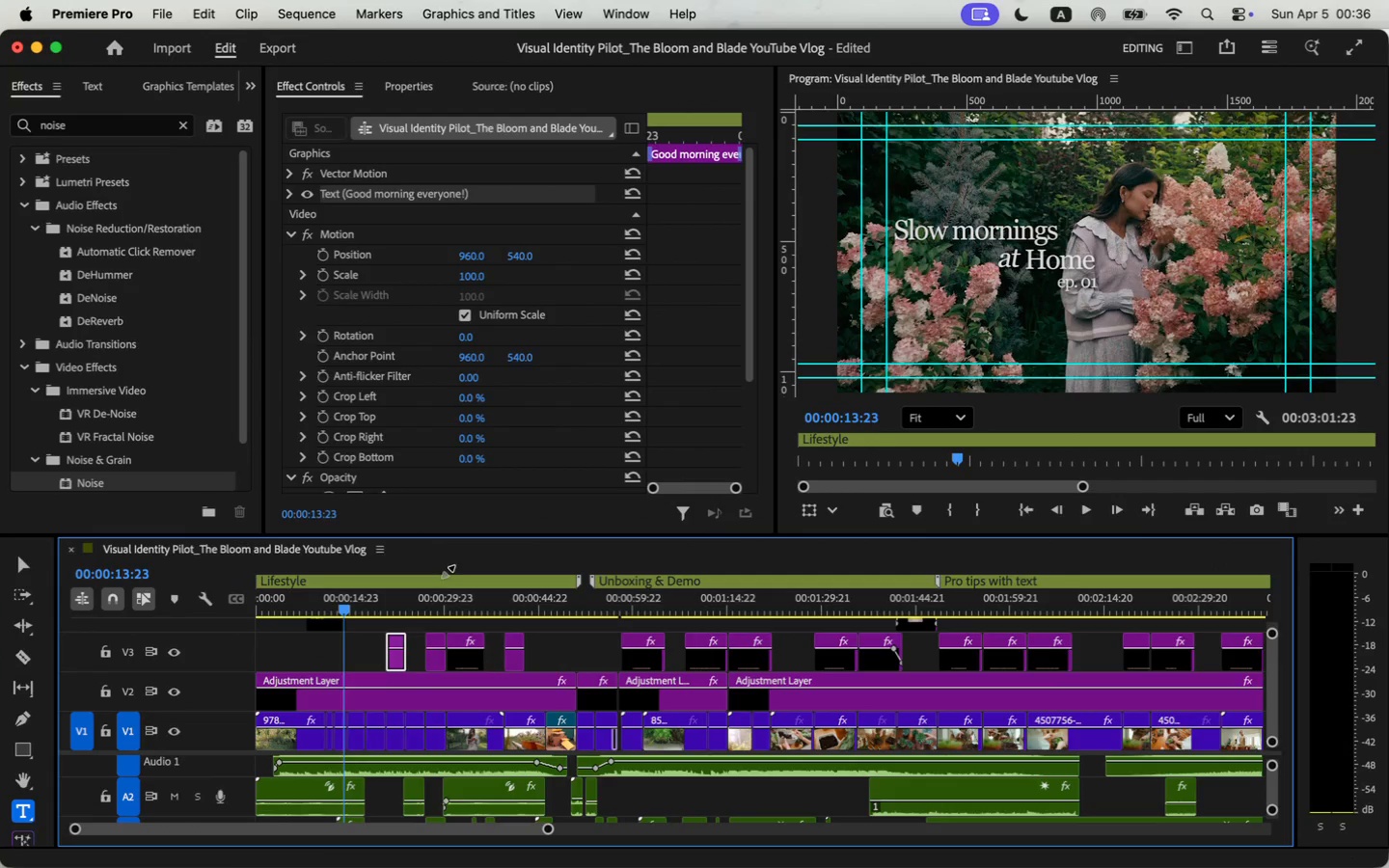 
left_click([379, 694])
 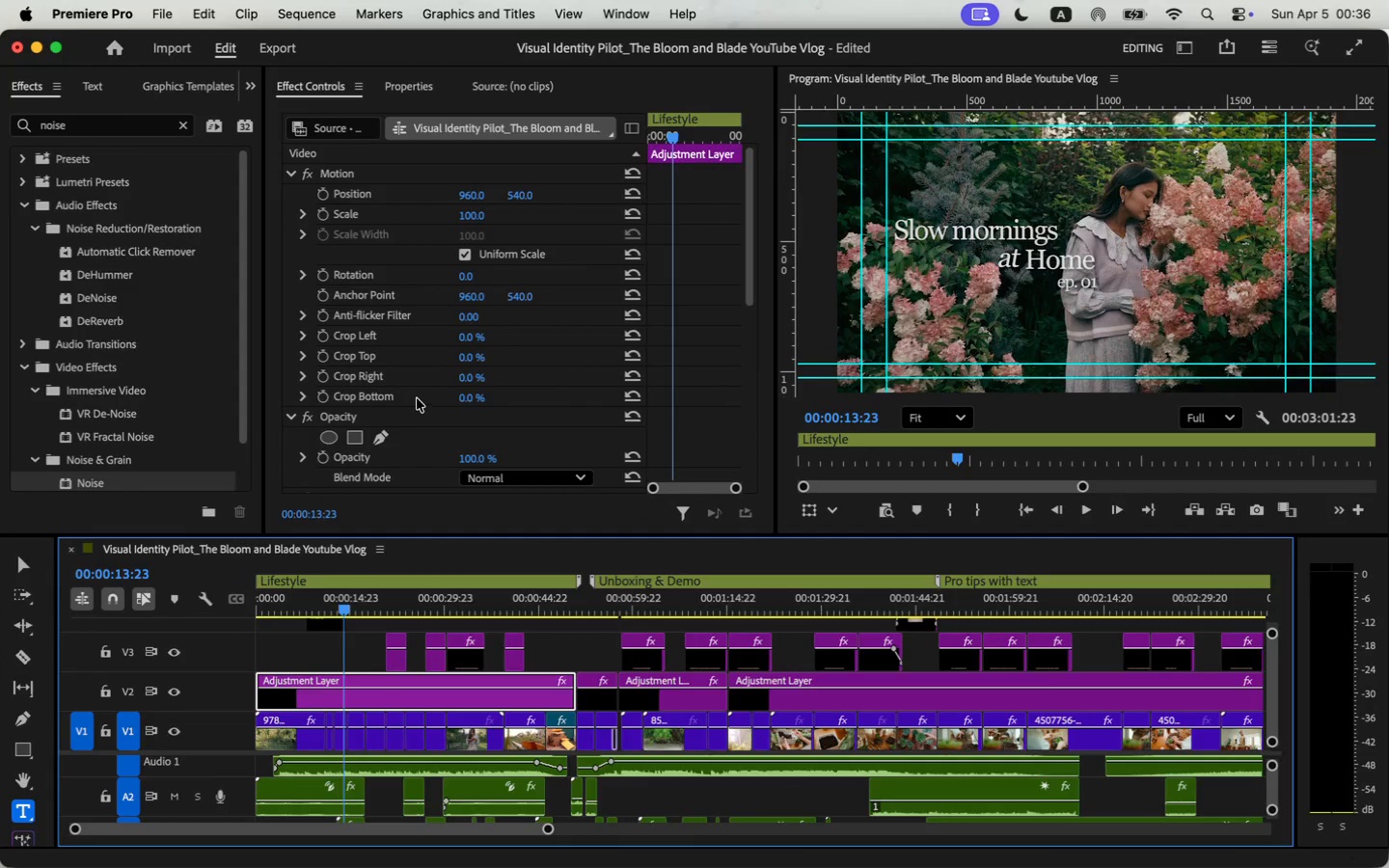 
scroll: coordinate [420, 396], scroll_direction: down, amount: 38.0
 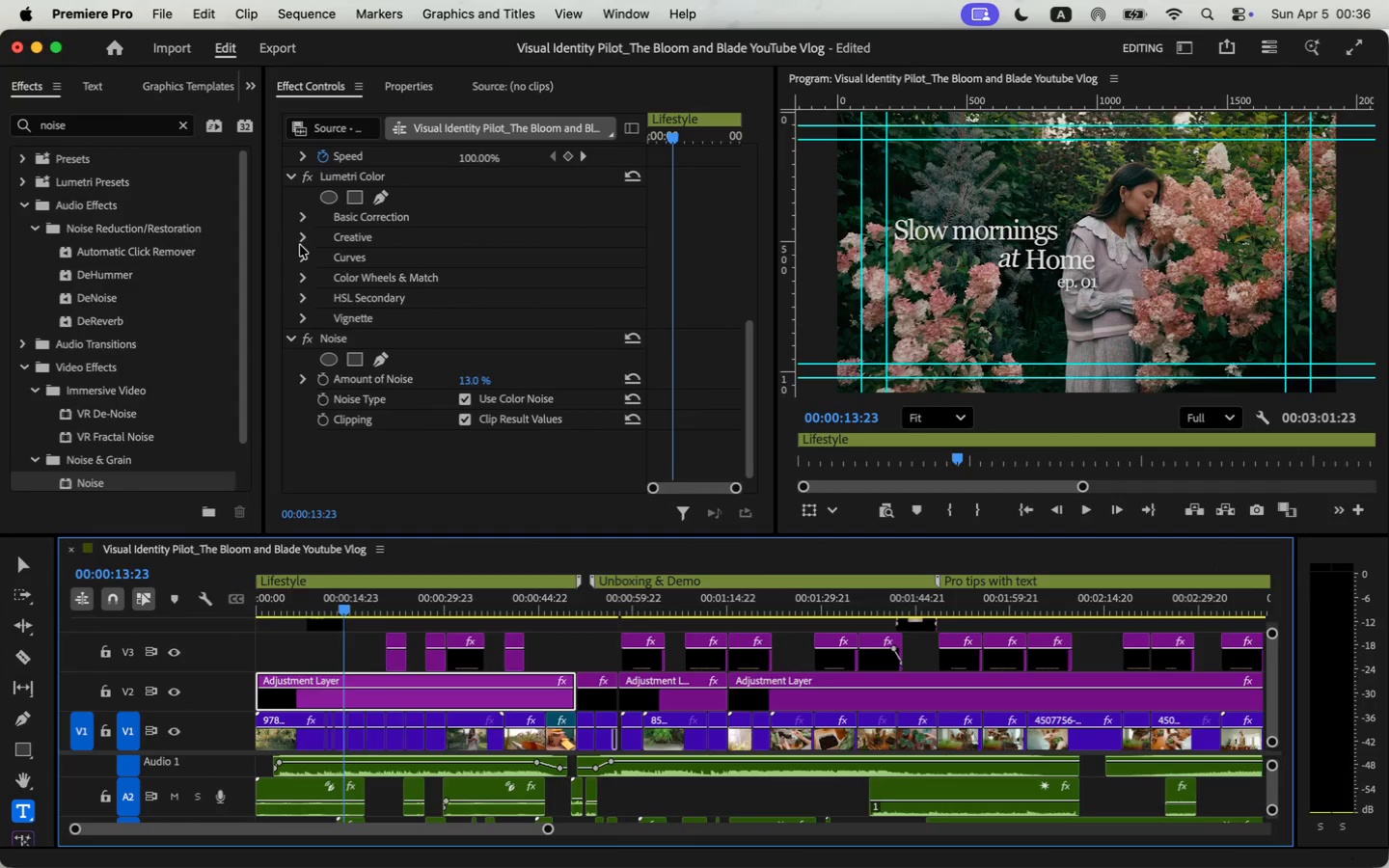 
left_click([305, 261])
 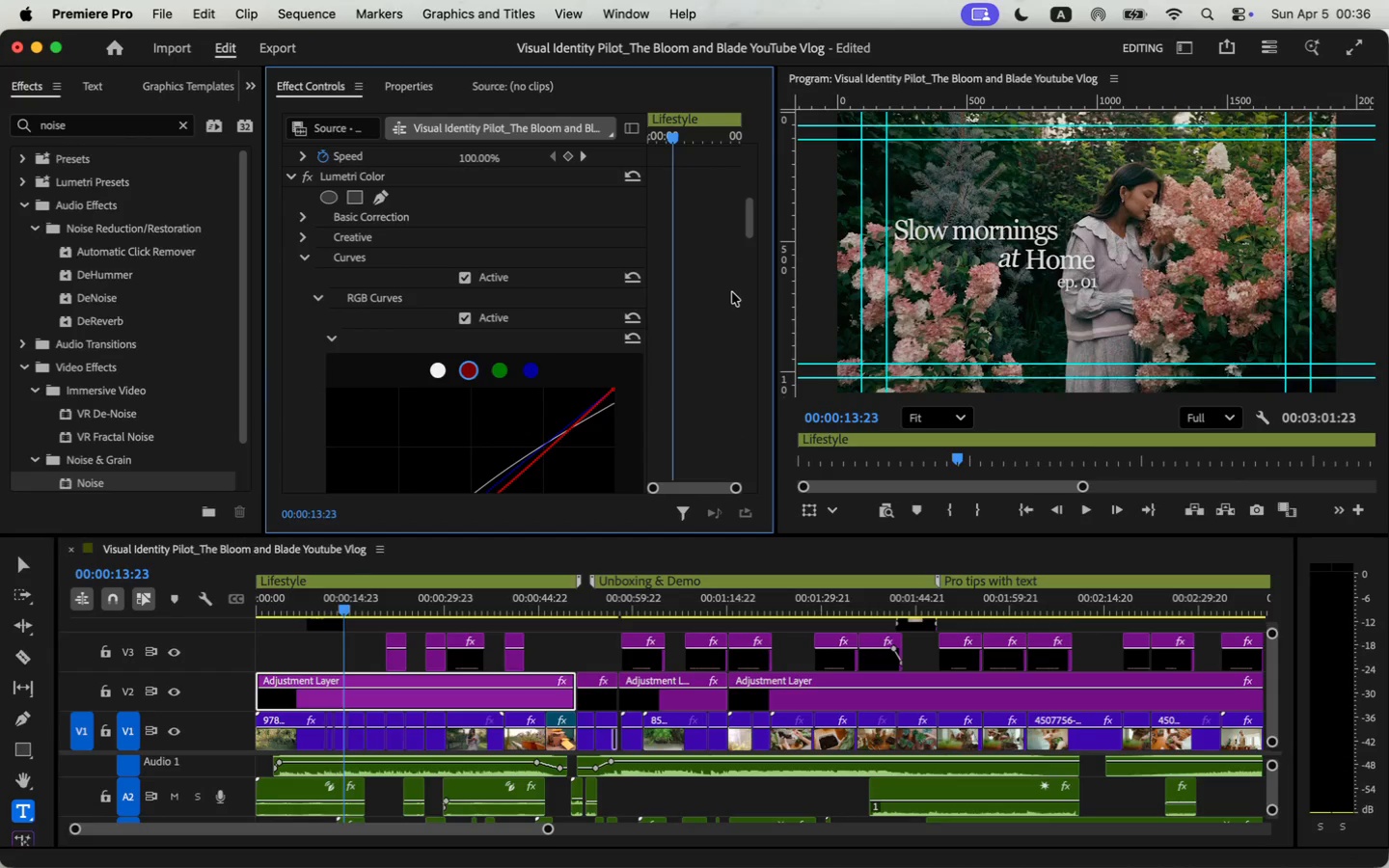 
scroll: coordinate [716, 371], scroll_direction: down, amount: 8.0
 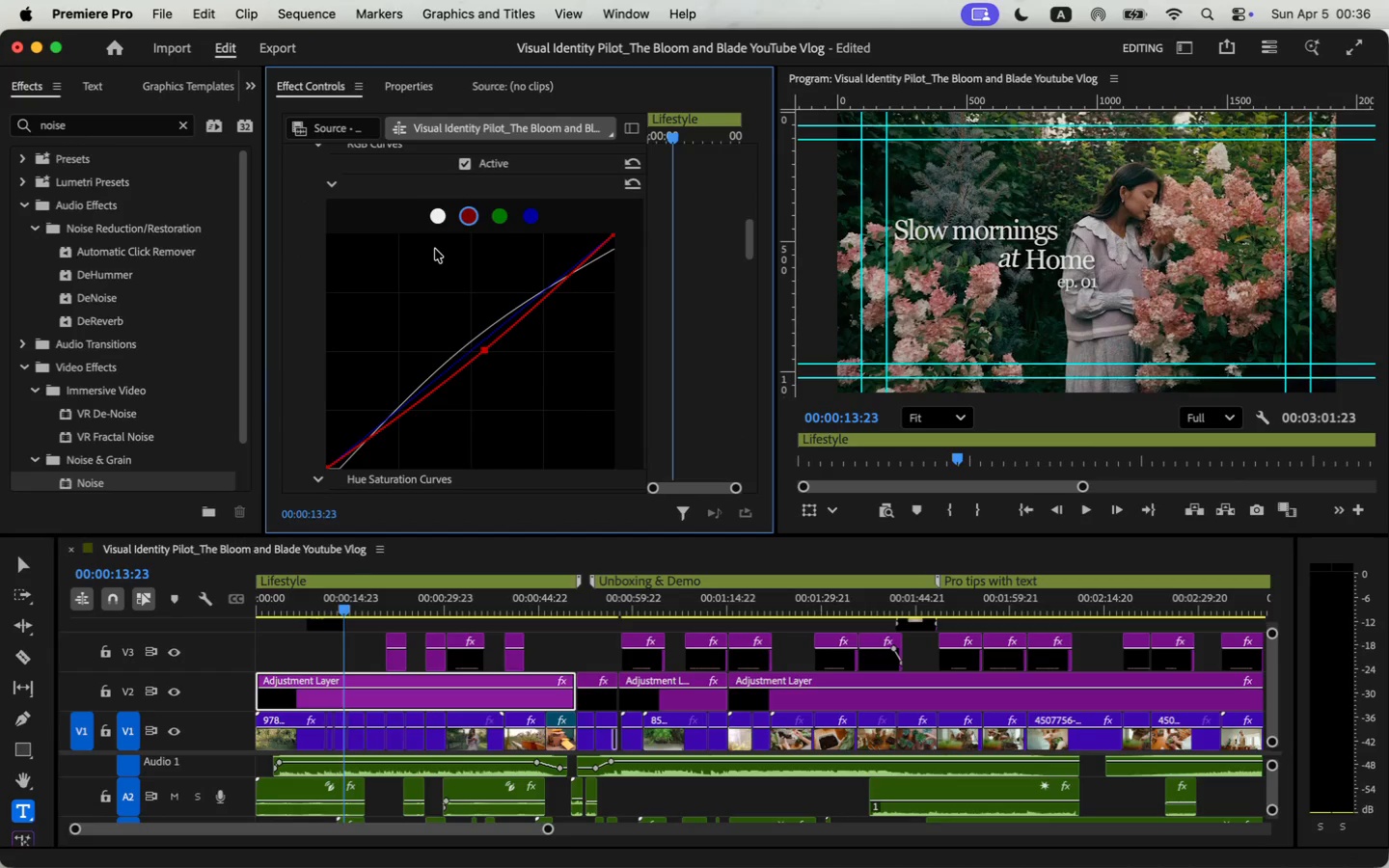 
left_click([436, 221])
 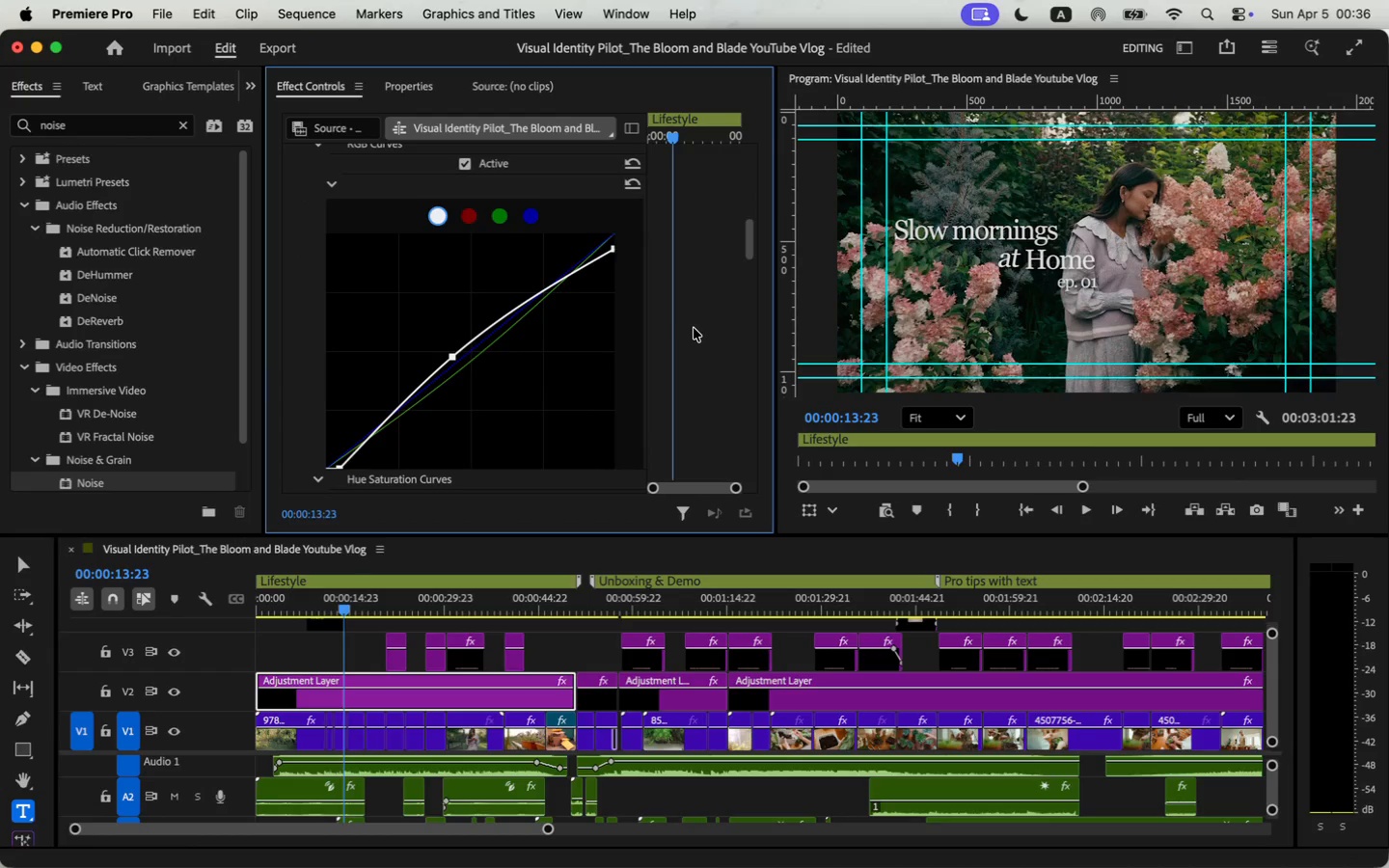 
scroll: coordinate [694, 329], scroll_direction: down, amount: 2.0
 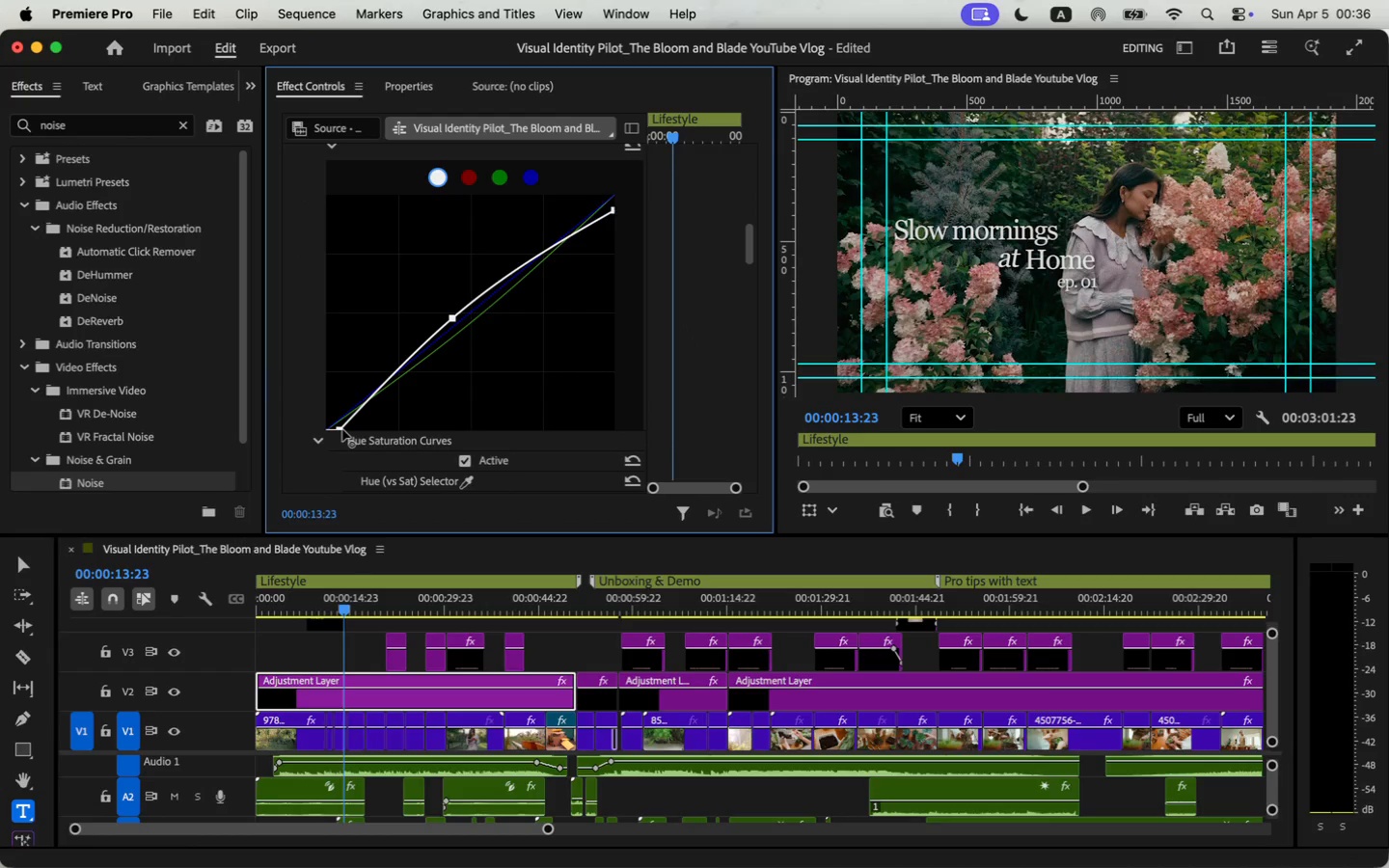 
left_click_drag(start_coordinate=[340, 429], to_coordinate=[291, 381])
 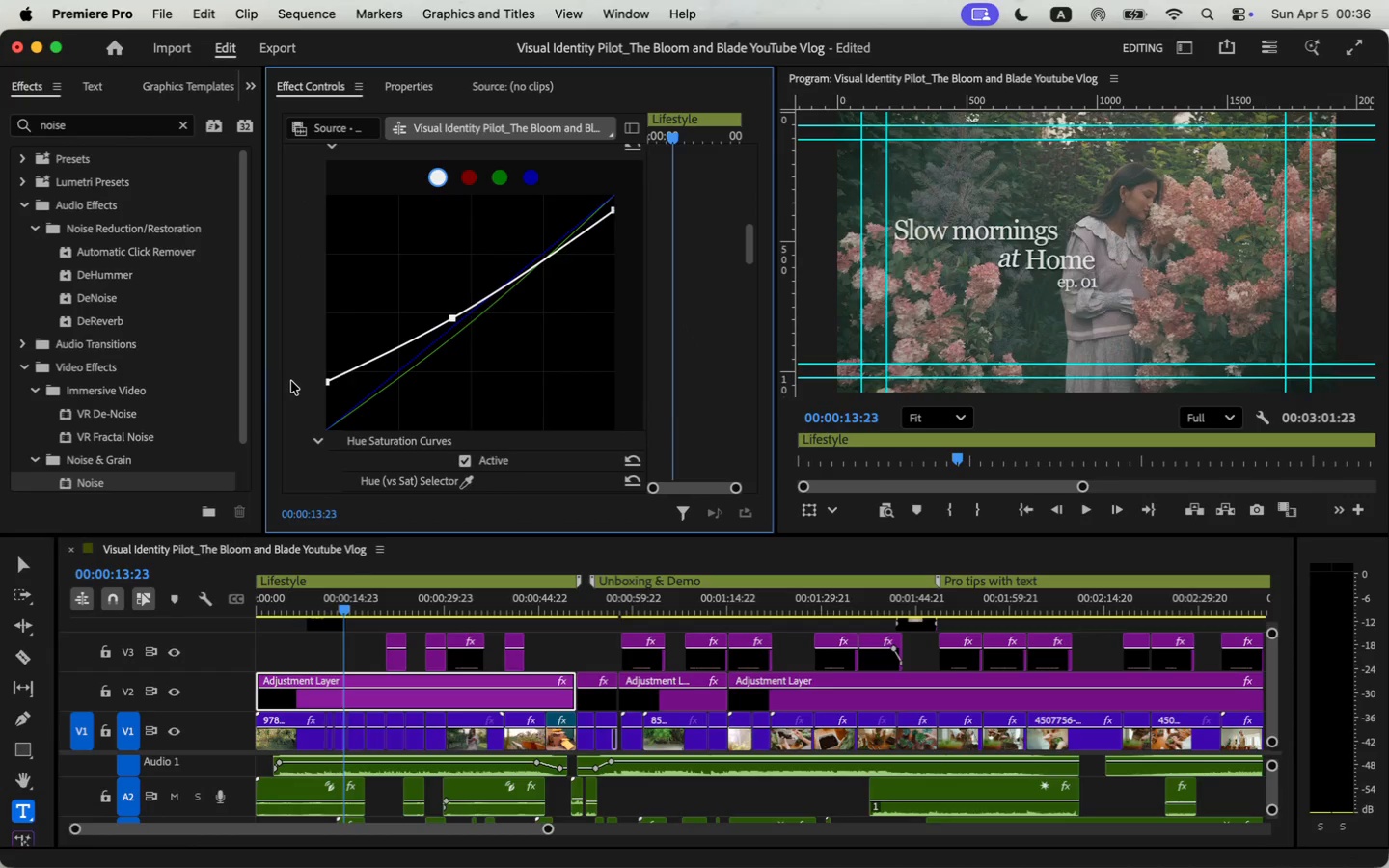 
key(Meta+CommandLeft)
 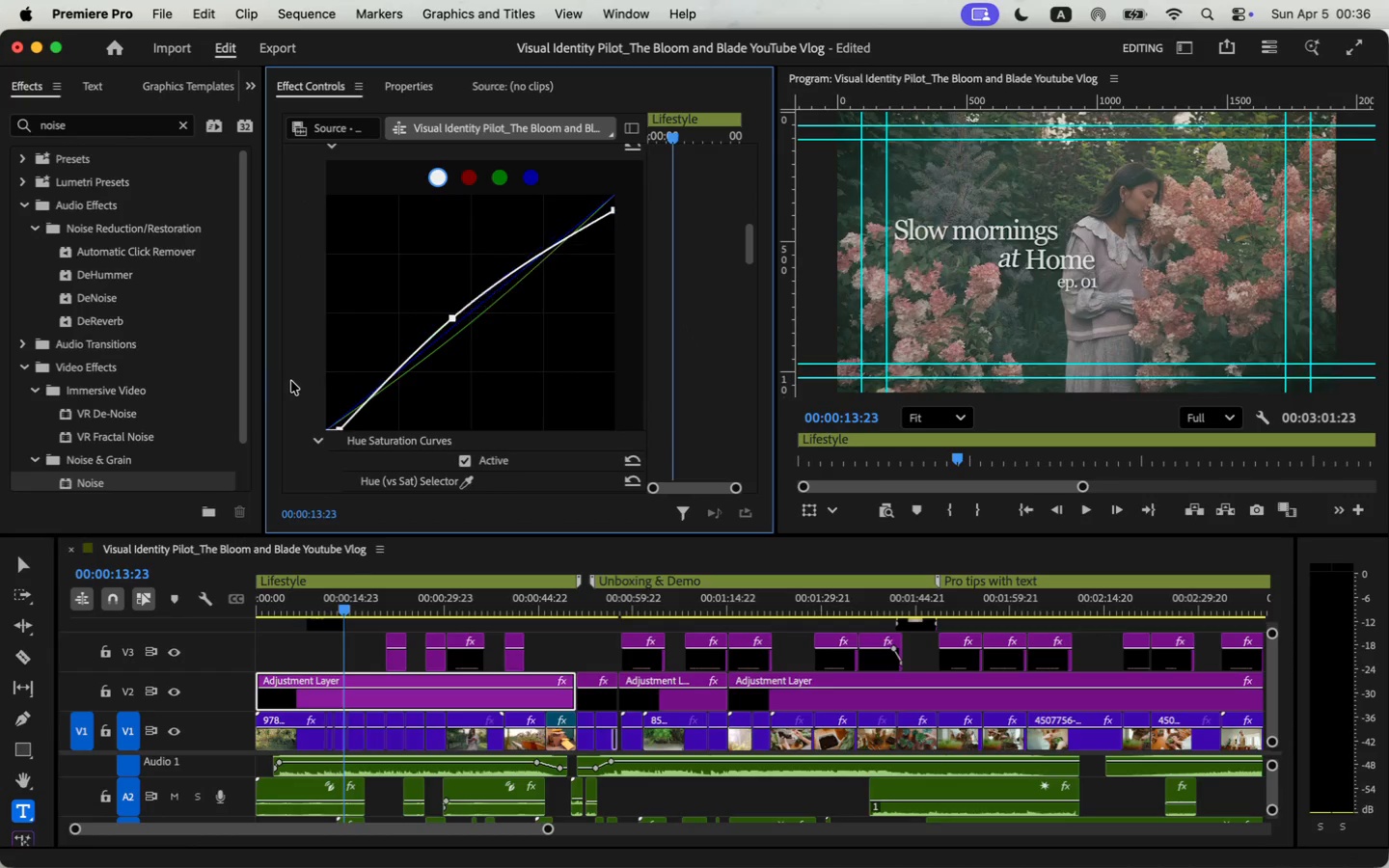 
key(Meta+Z)
 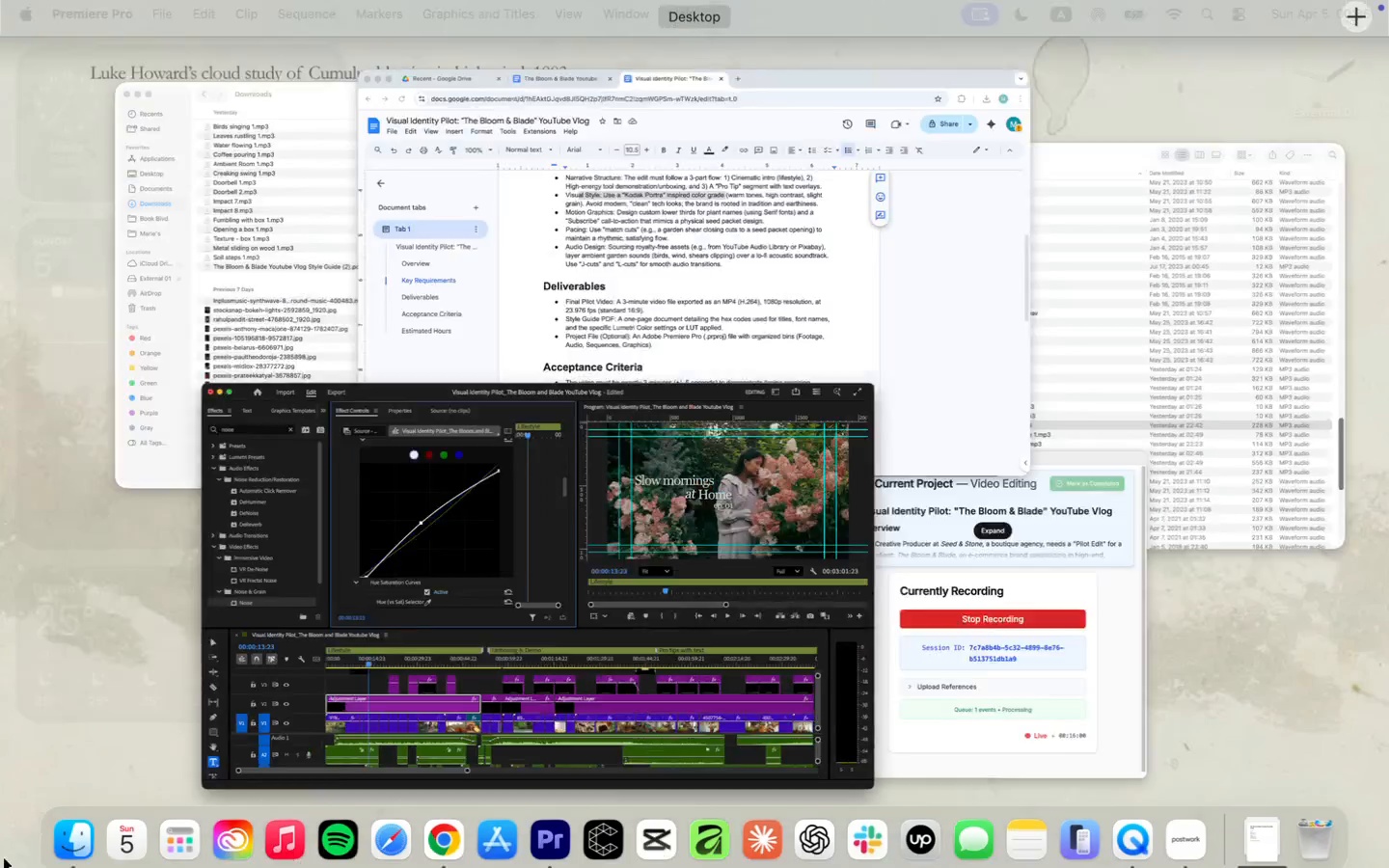 
left_click([566, 329])
 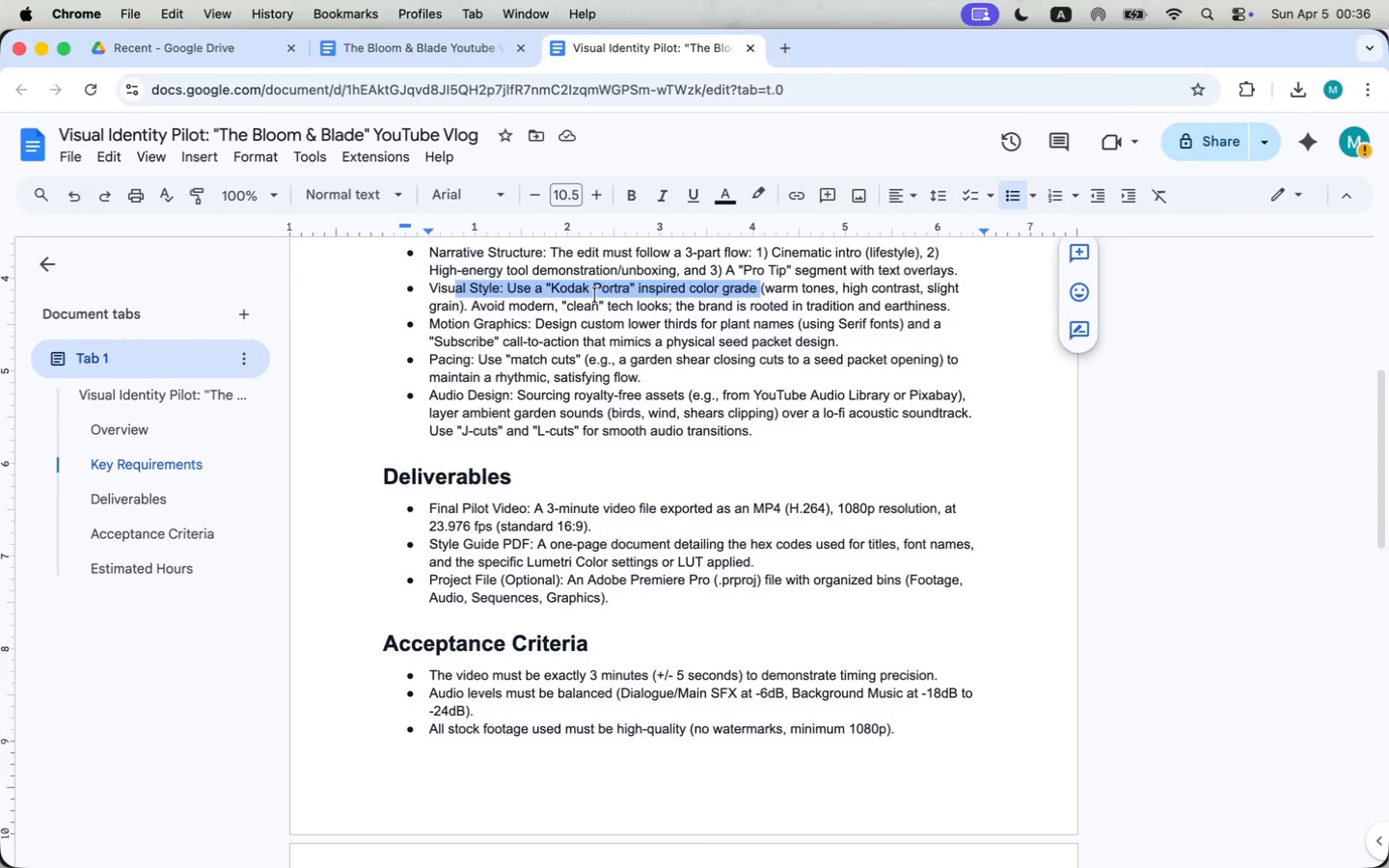 
left_click_drag(start_coordinate=[590, 301], to_coordinate=[703, 342])
 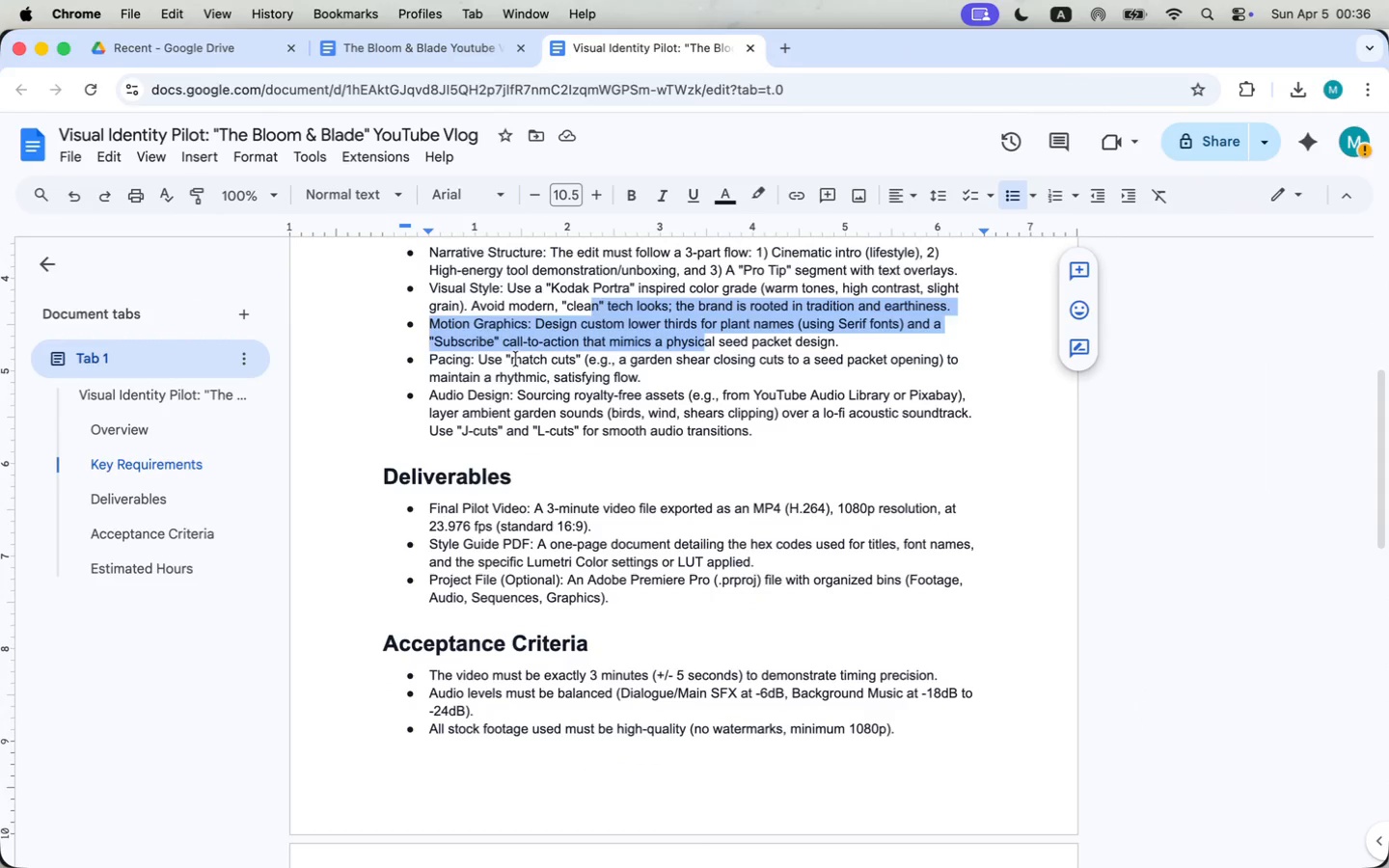 
left_click_drag(start_coordinate=[516, 359], to_coordinate=[592, 405])
 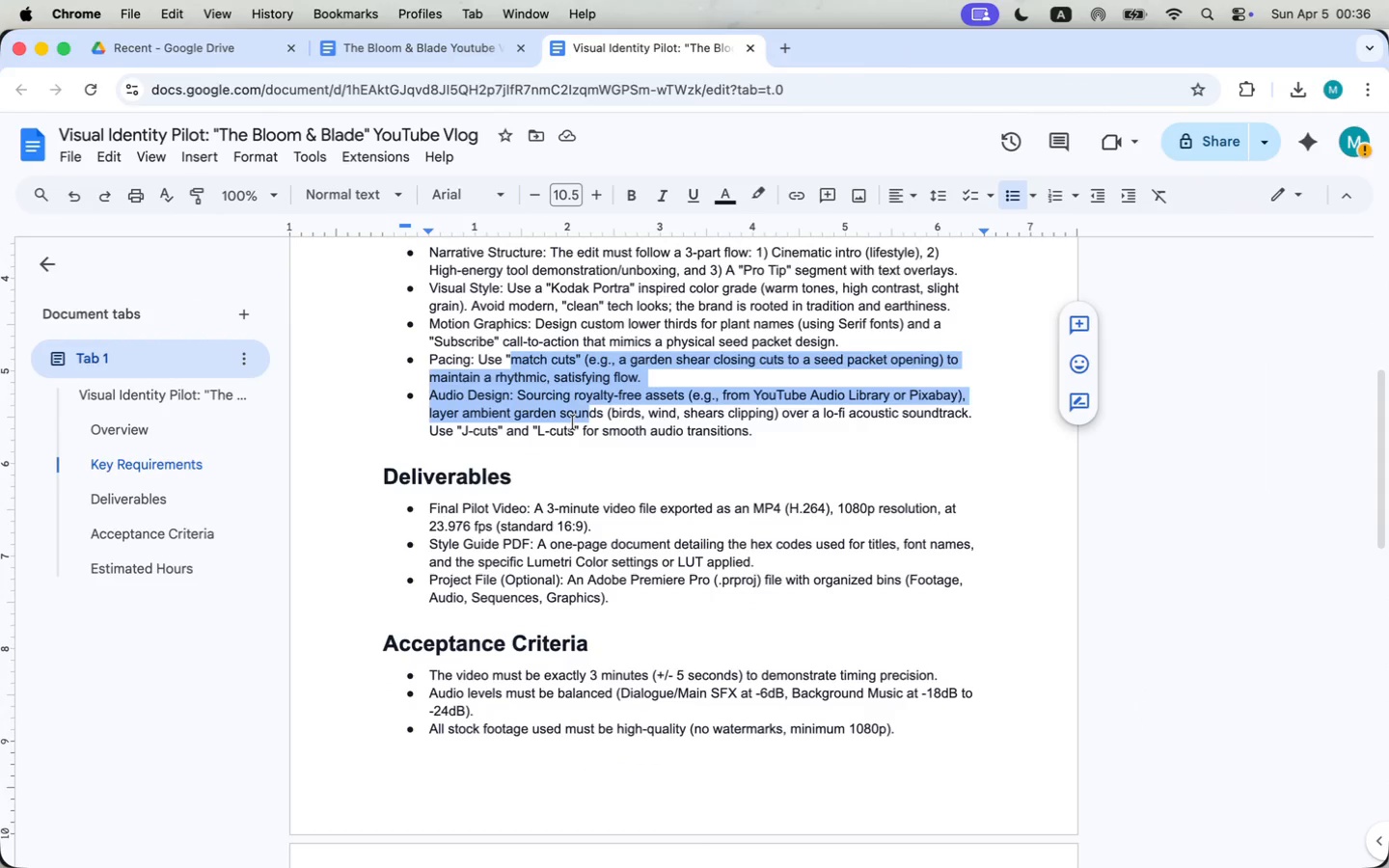 
left_click([572, 424])
 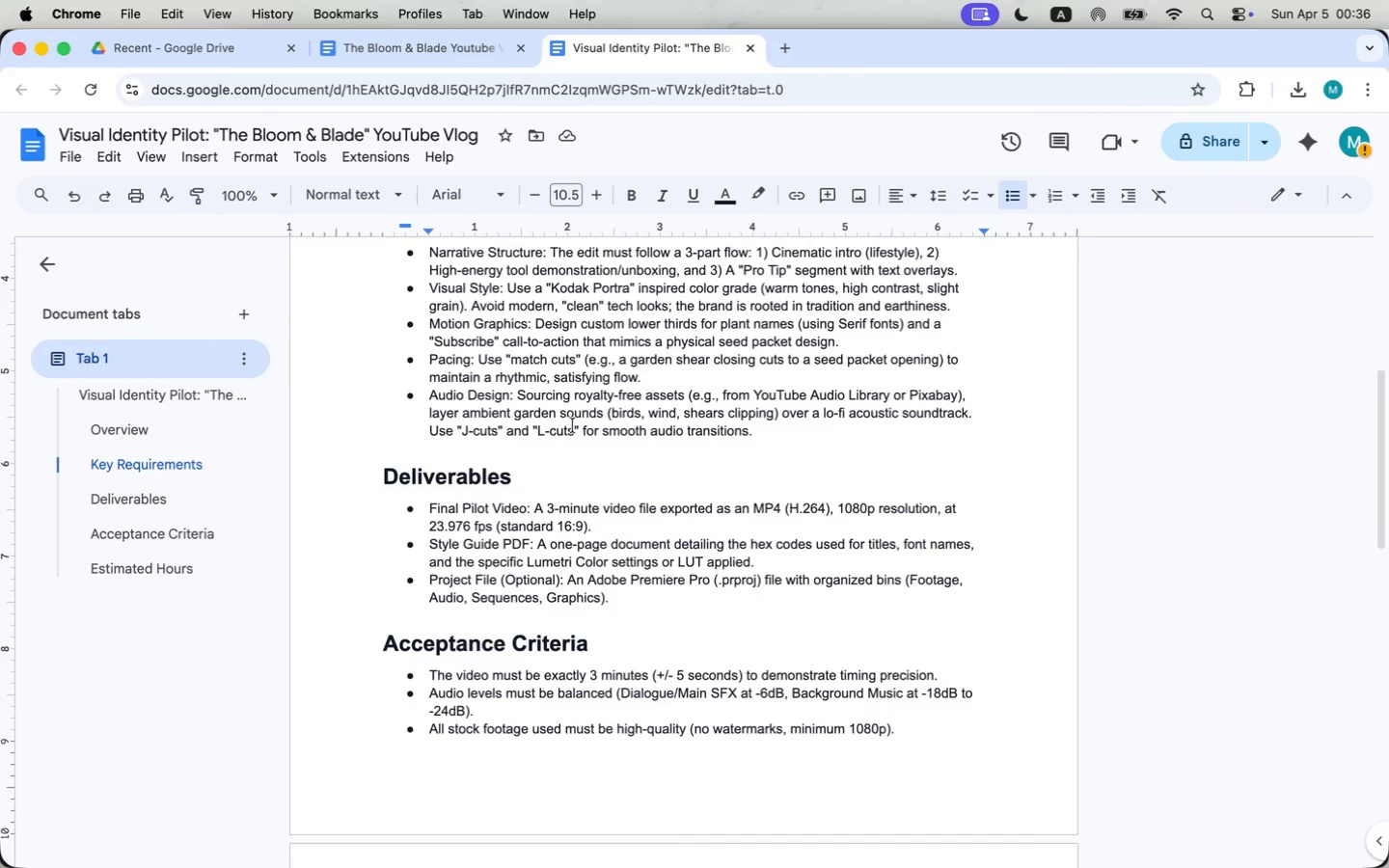 
scroll: coordinate [573, 425], scroll_direction: down, amount: 6.0
 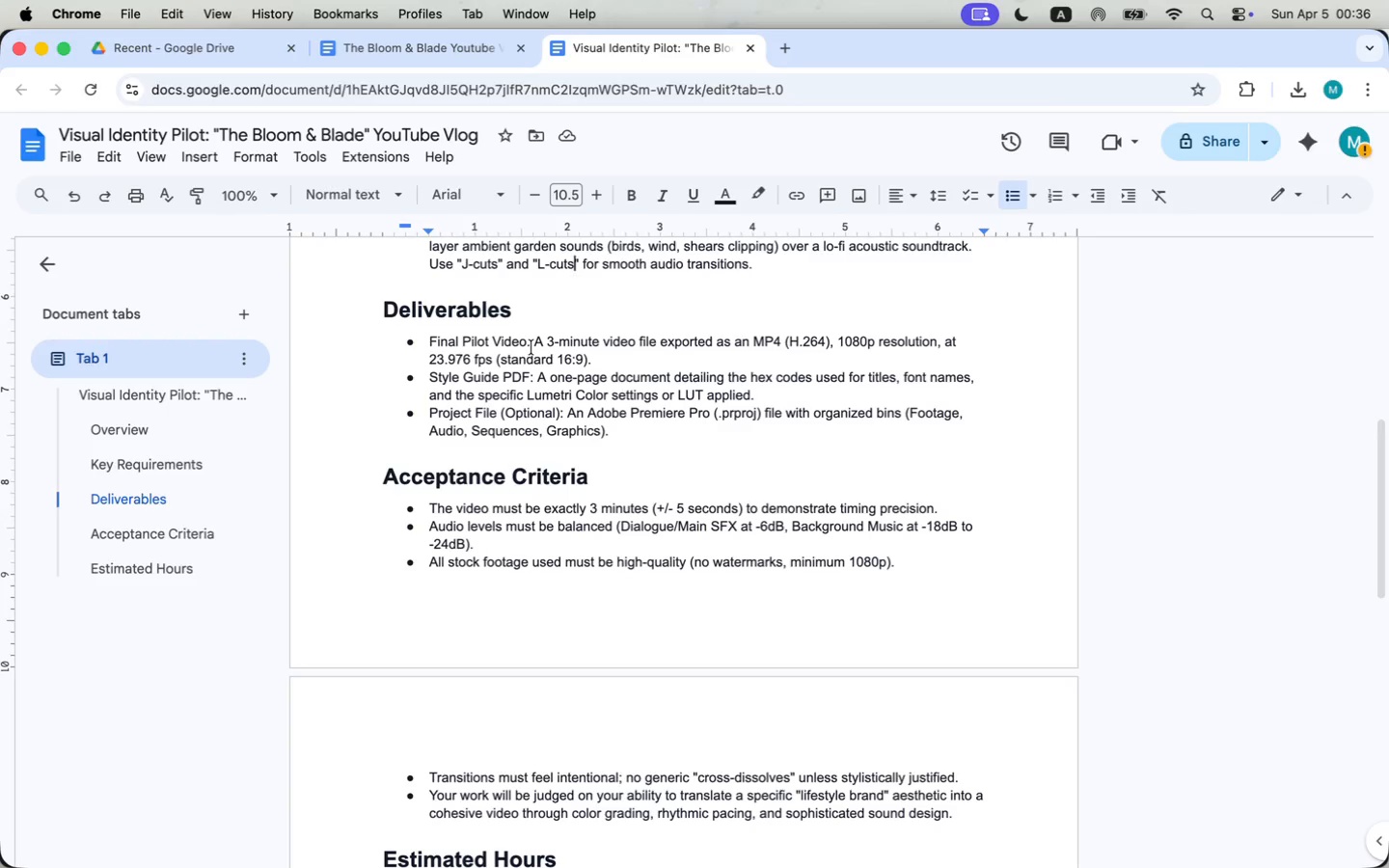 
wait(9.74)
 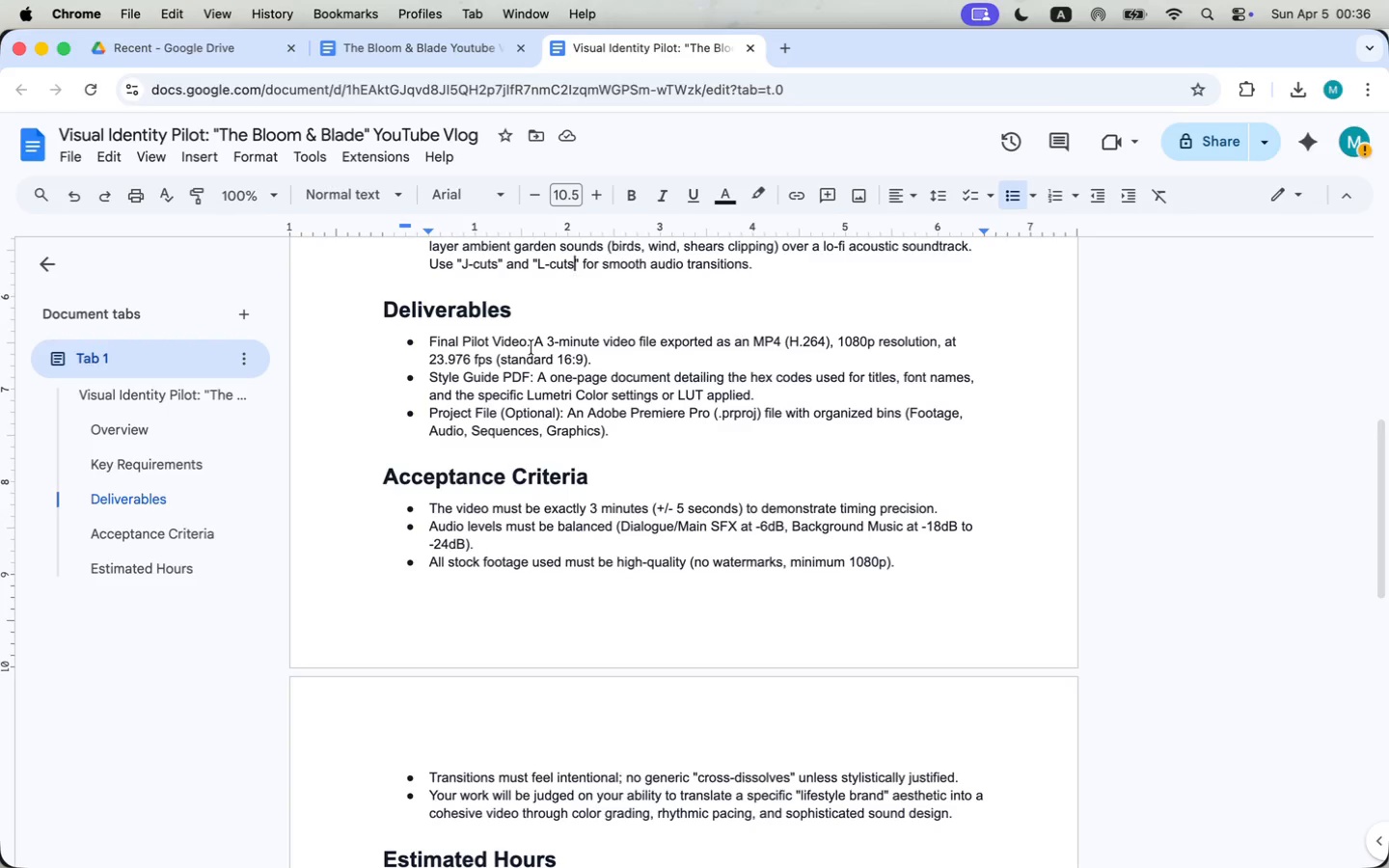 
left_click_drag(start_coordinate=[518, 524], to_coordinate=[605, 547])
 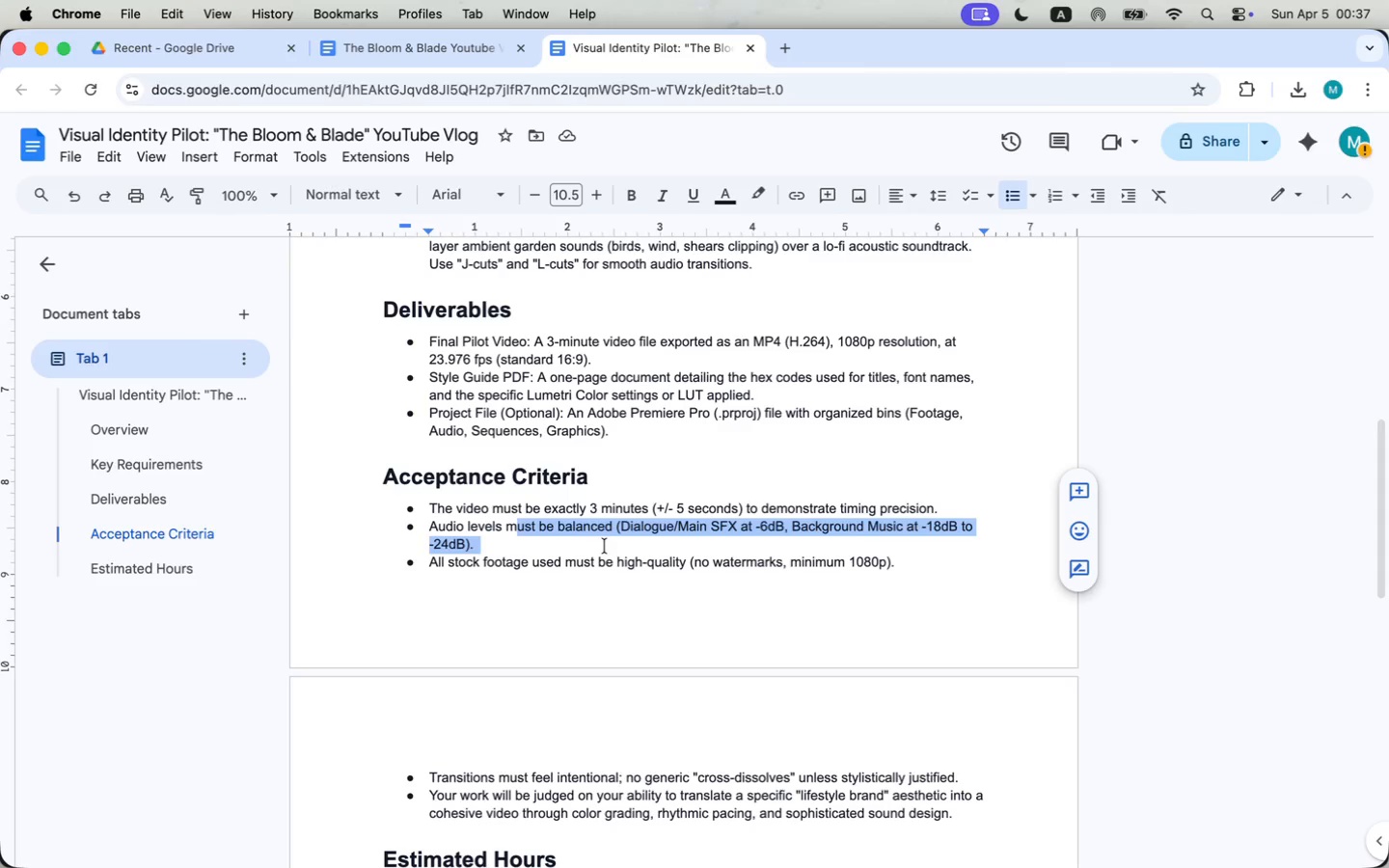 
scroll: coordinate [605, 546], scroll_direction: down, amount: 10.0
 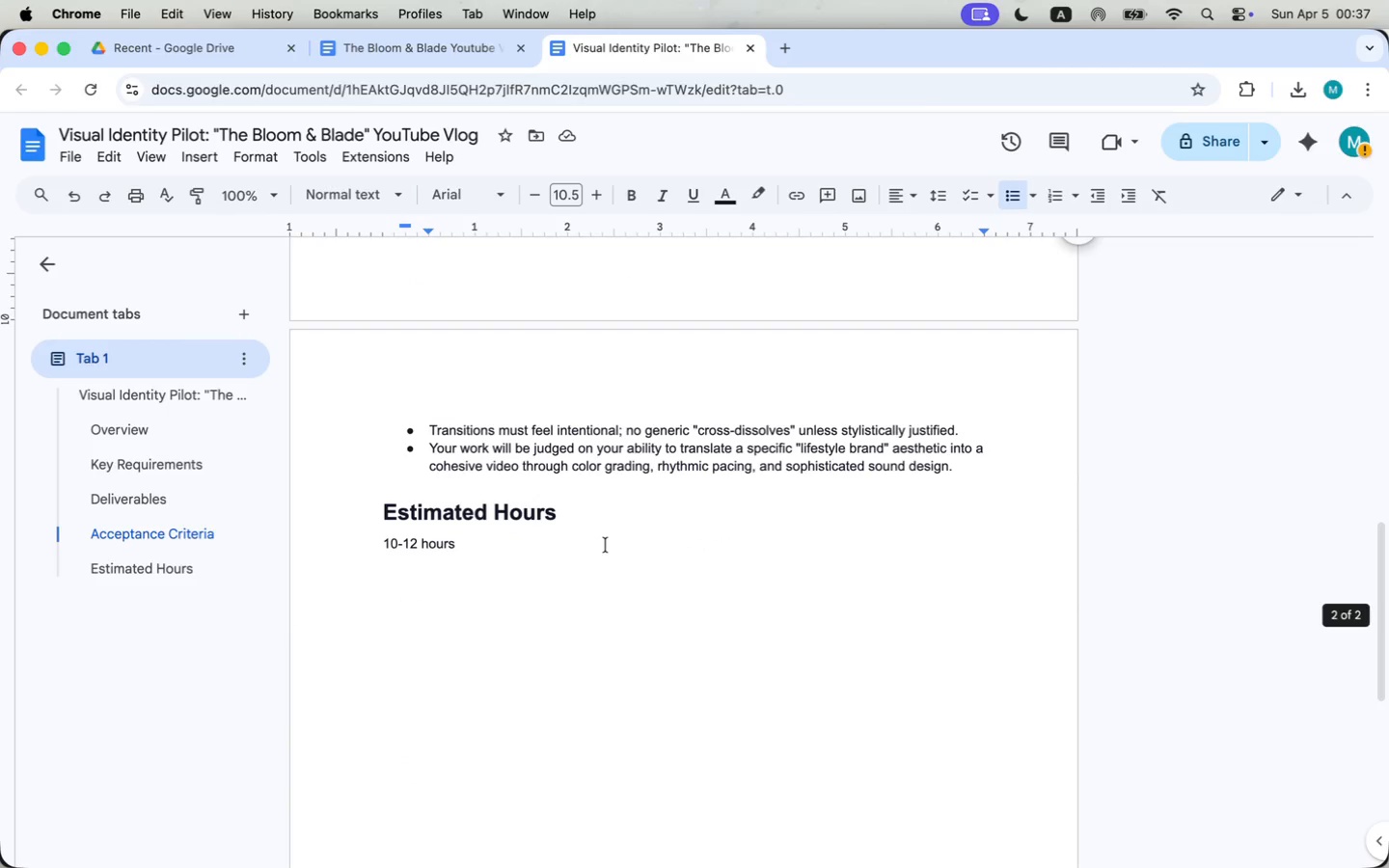 
scroll: coordinate [606, 545], scroll_direction: up, amount: 11.0
 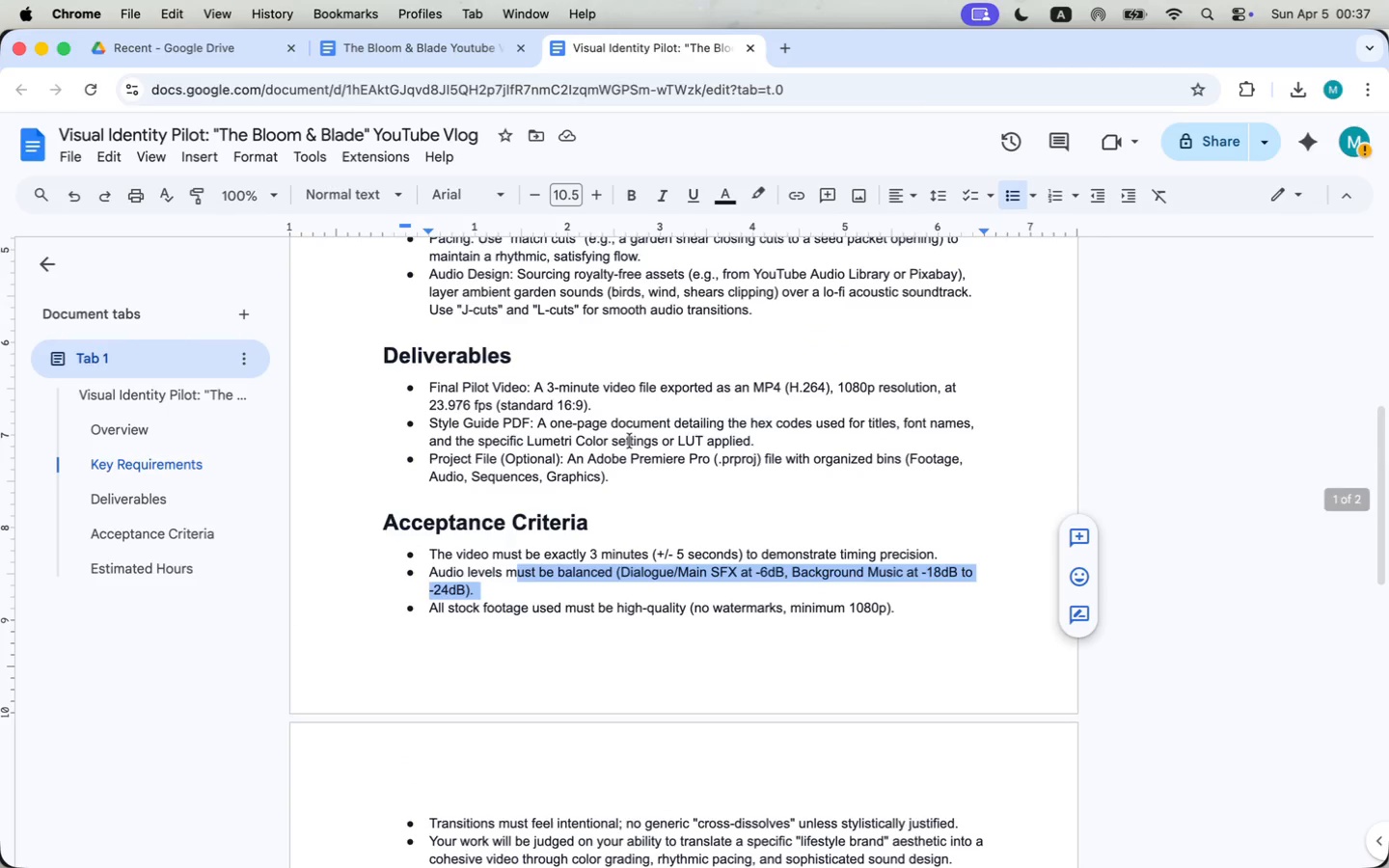 
left_click([630, 441])
 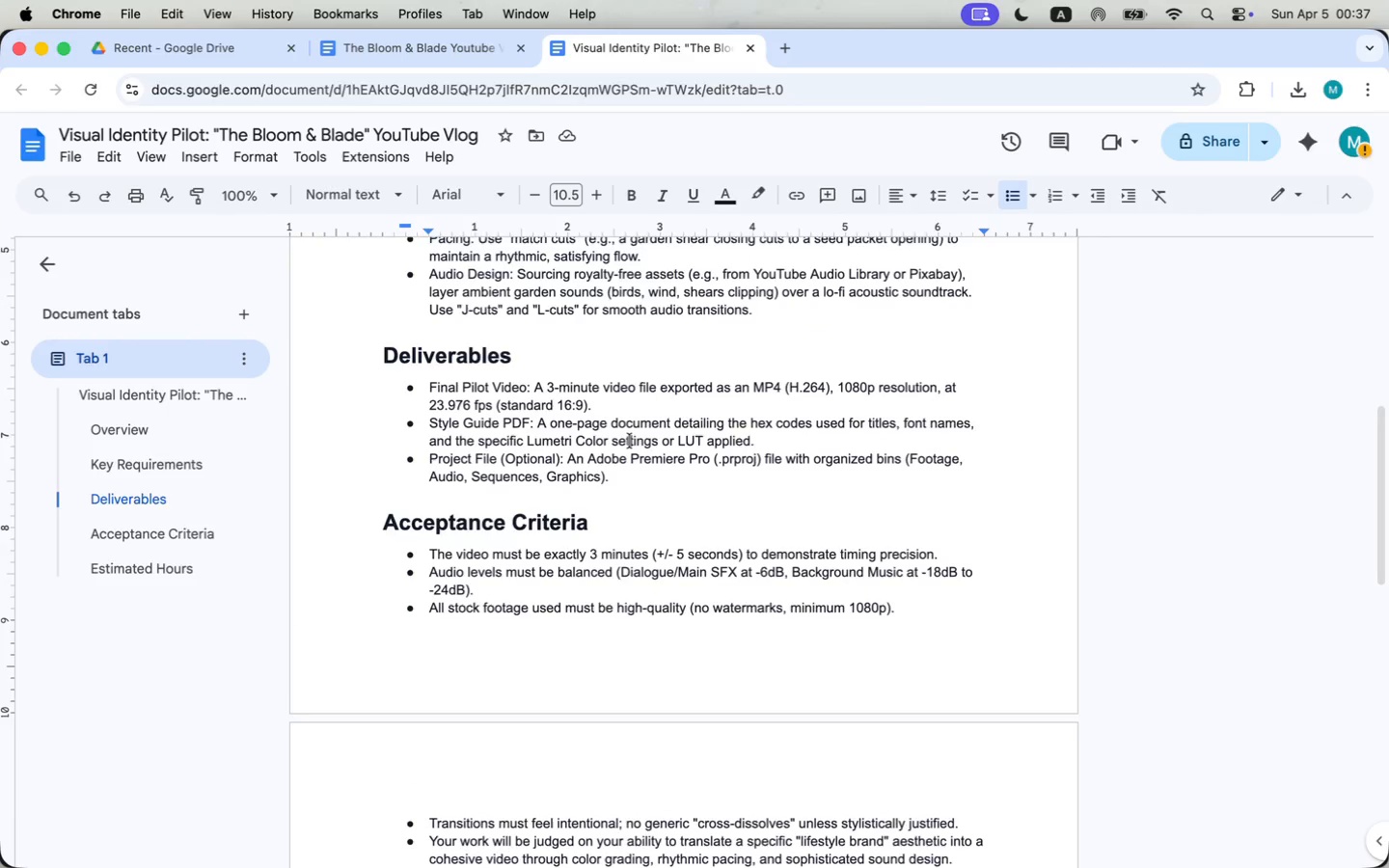 
scroll: coordinate [532, 408], scroll_direction: up, amount: 13.0
 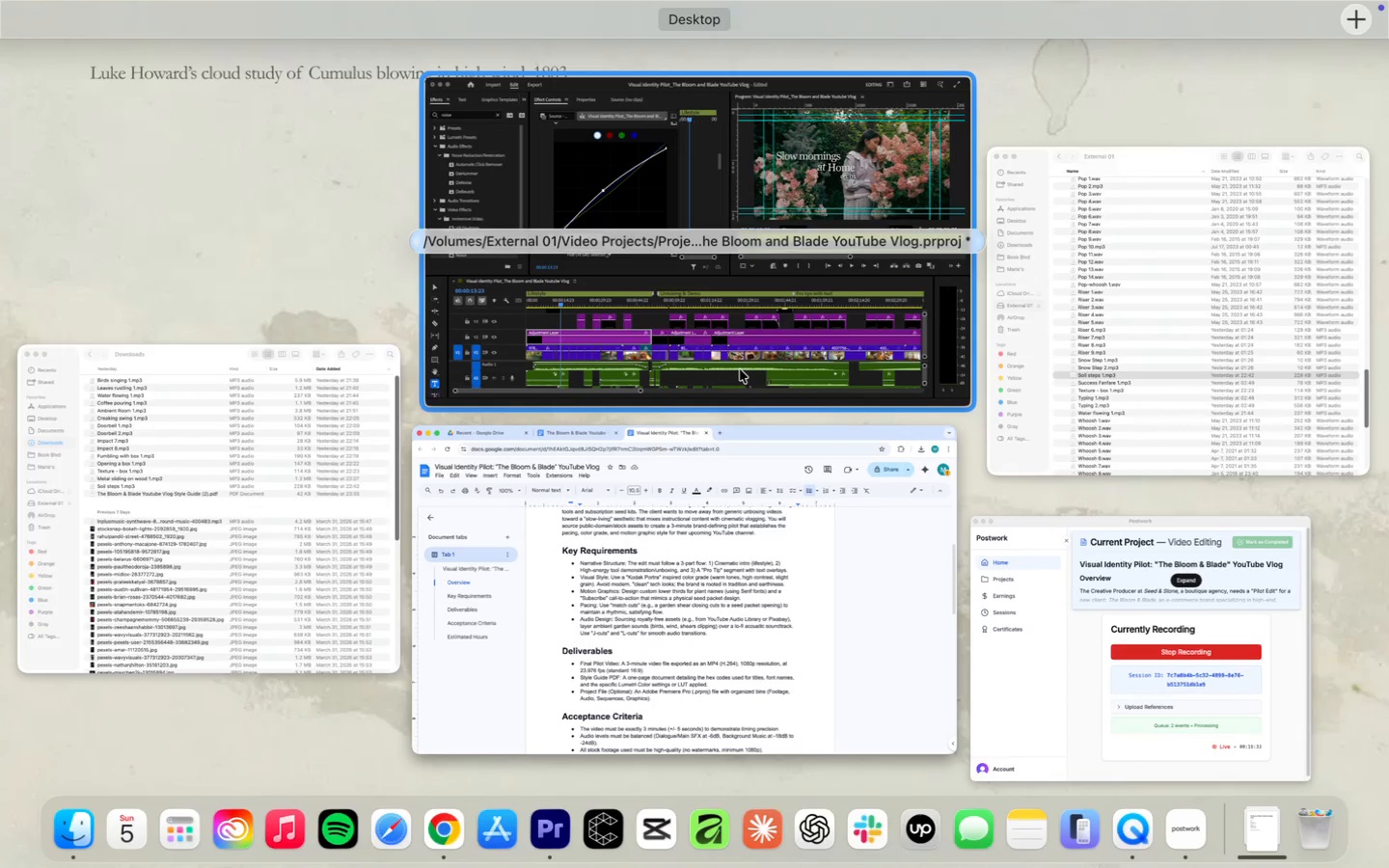 
left_click([733, 372])
 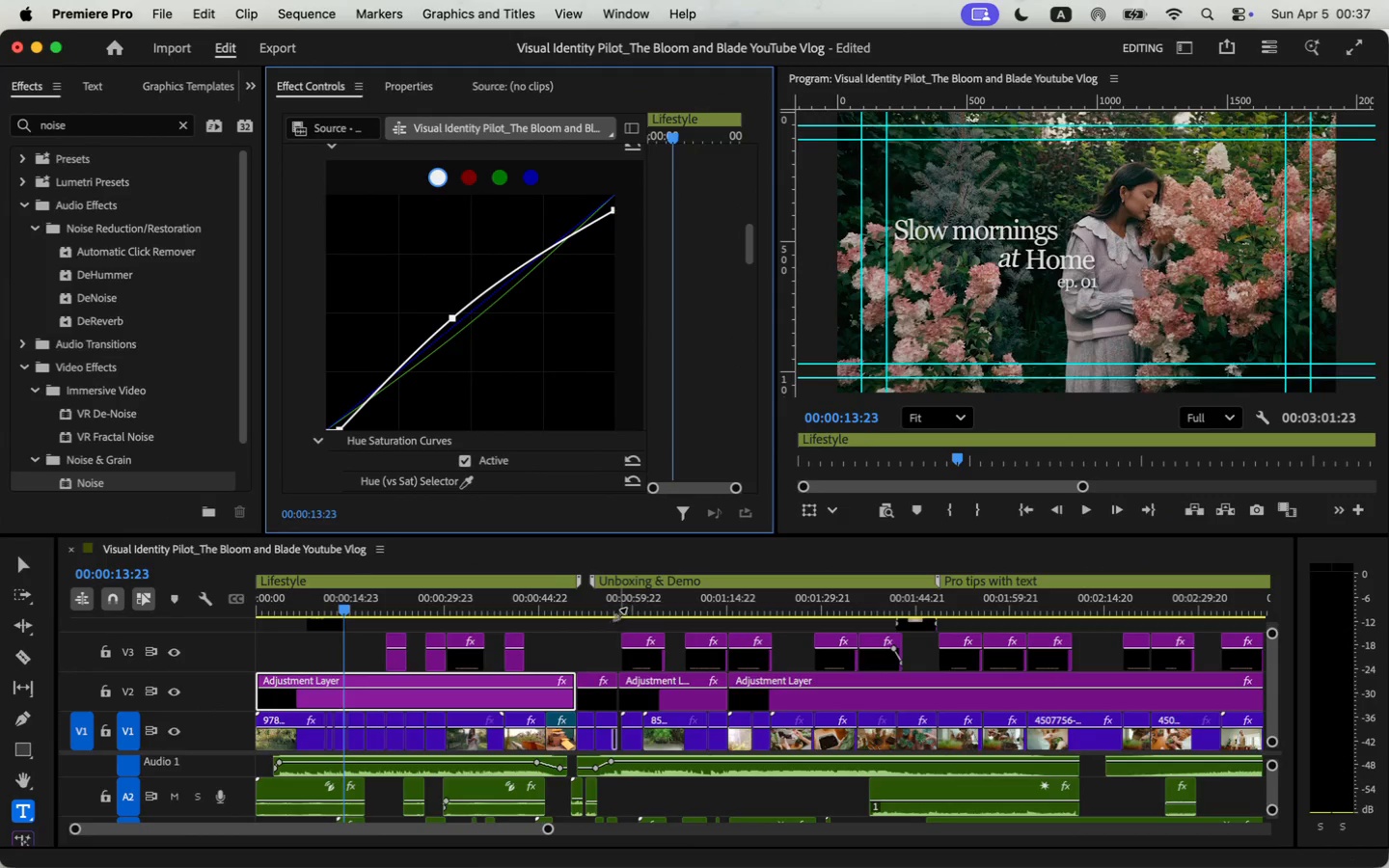 
left_click([625, 602])
 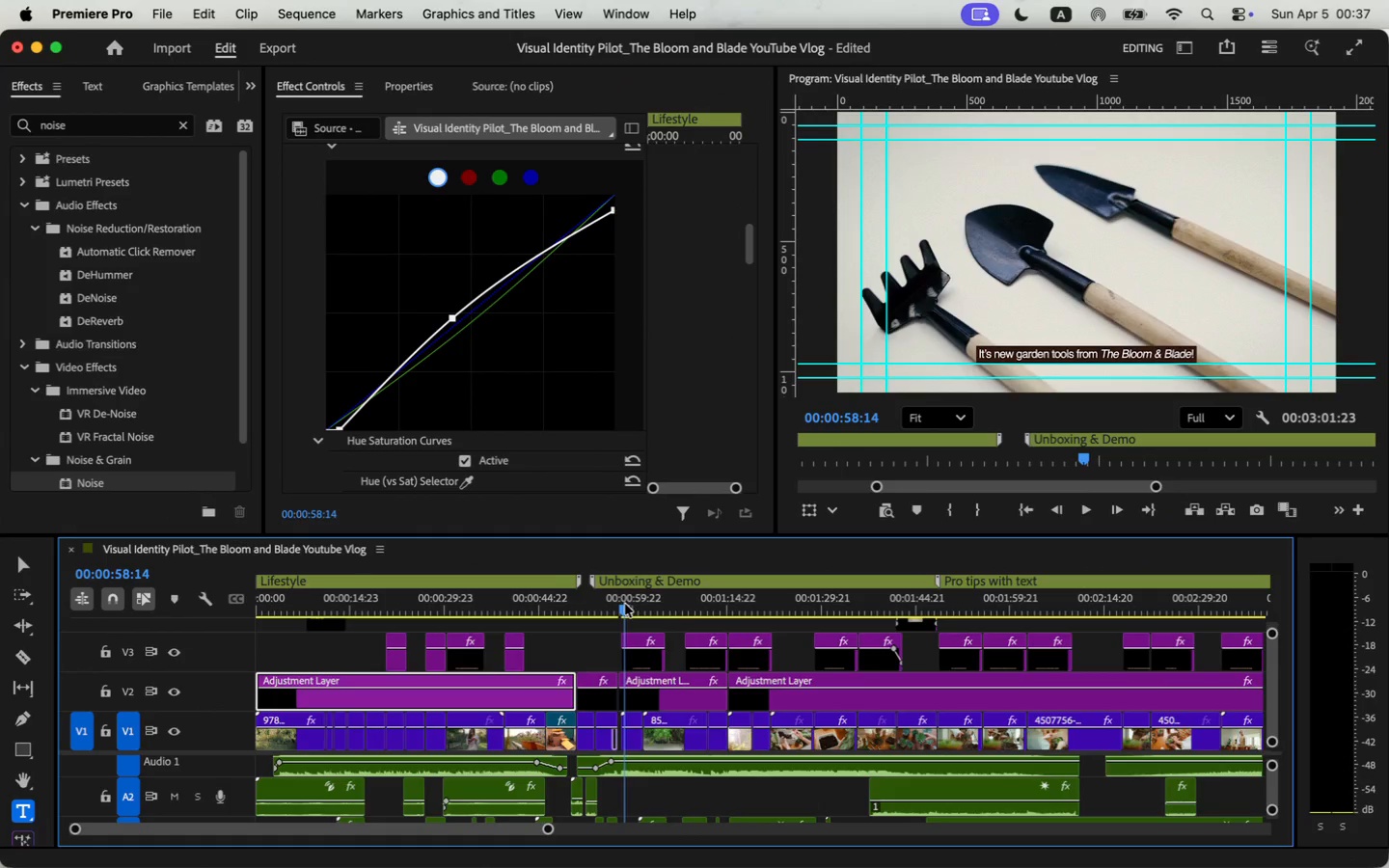 
left_click_drag(start_coordinate=[625, 604], to_coordinate=[532, 612])
 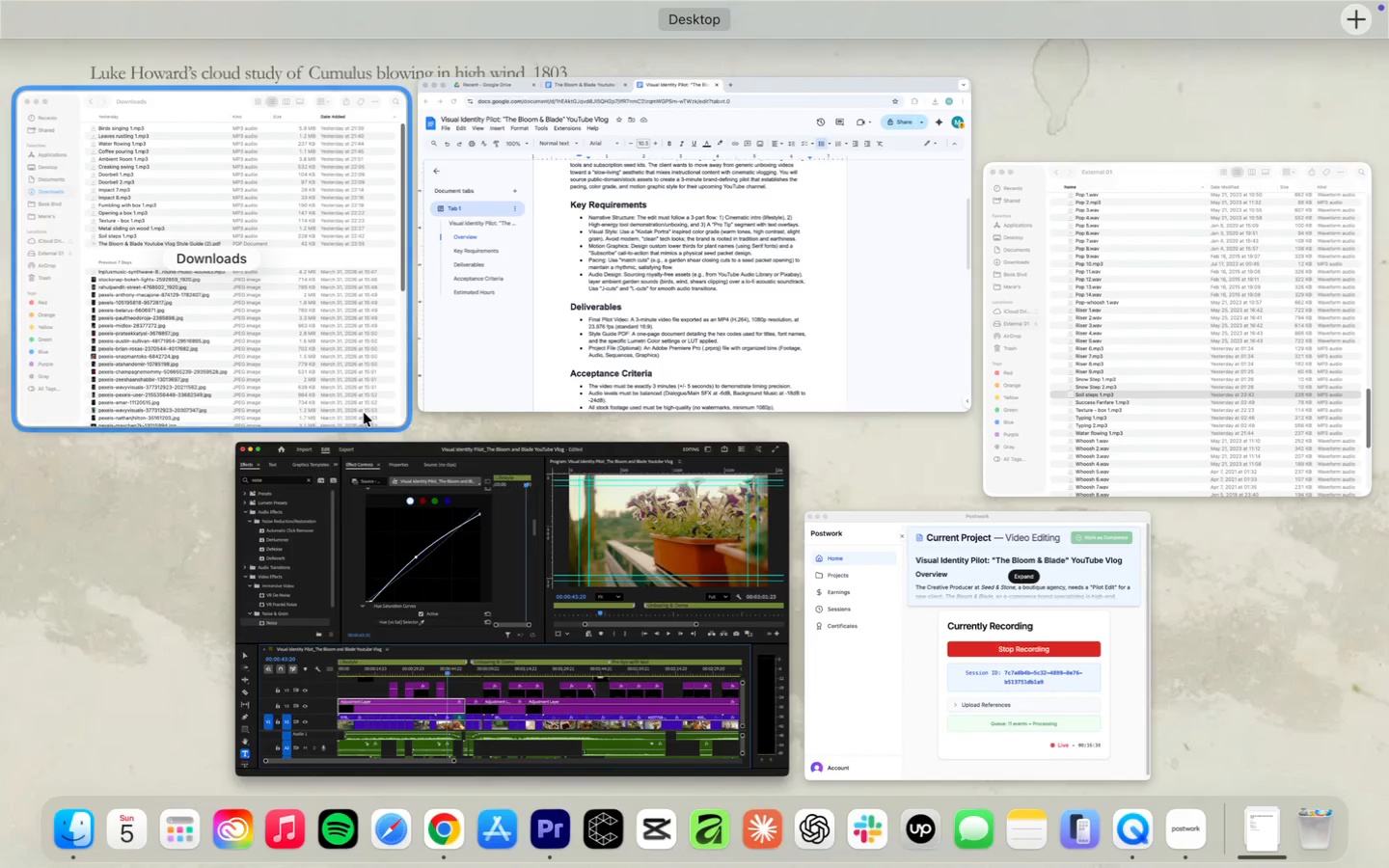 
left_click([645, 225])
 